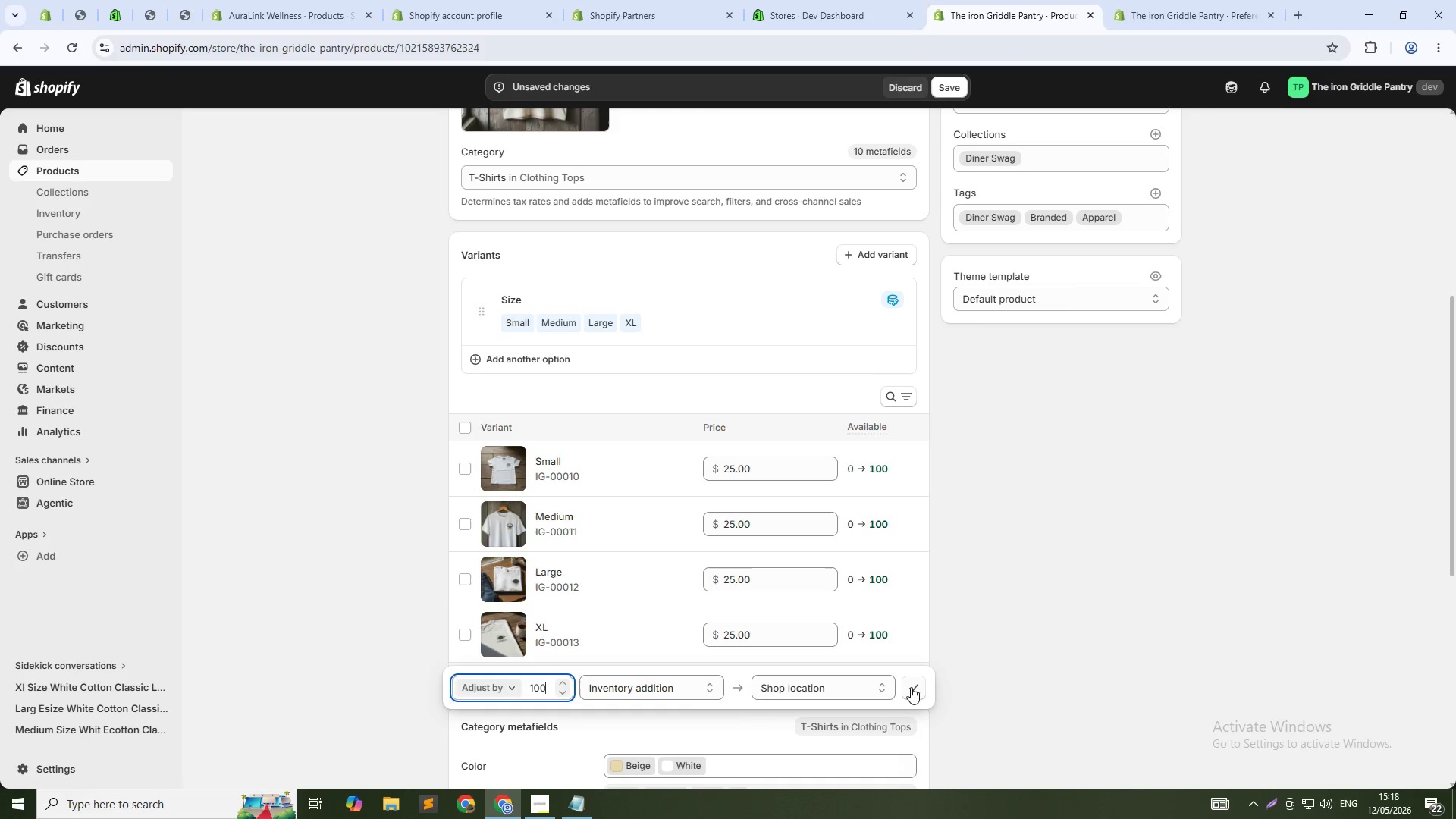 
left_click([912, 695])
 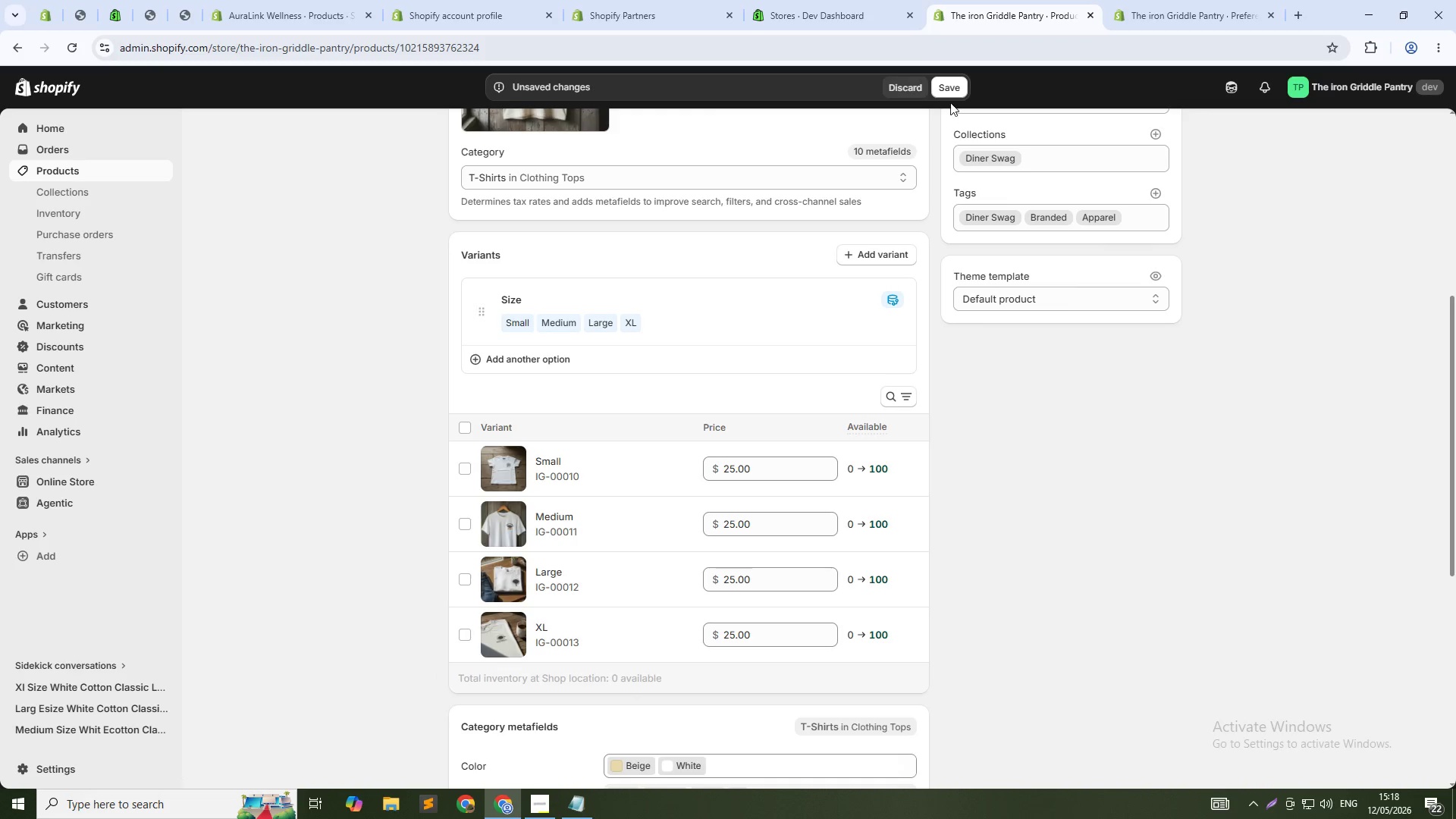 
left_click([946, 88])
 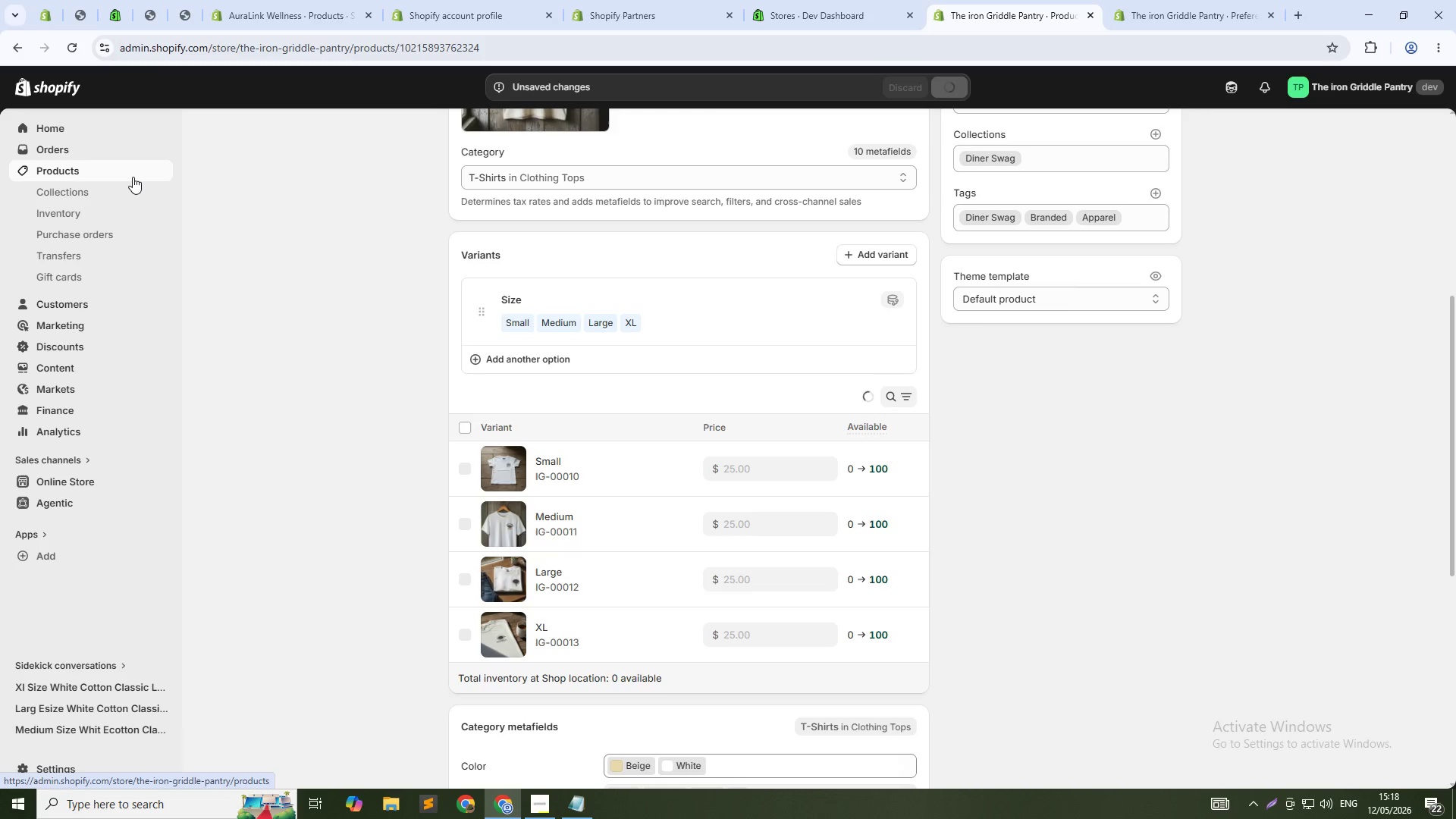 
wait(6.88)
 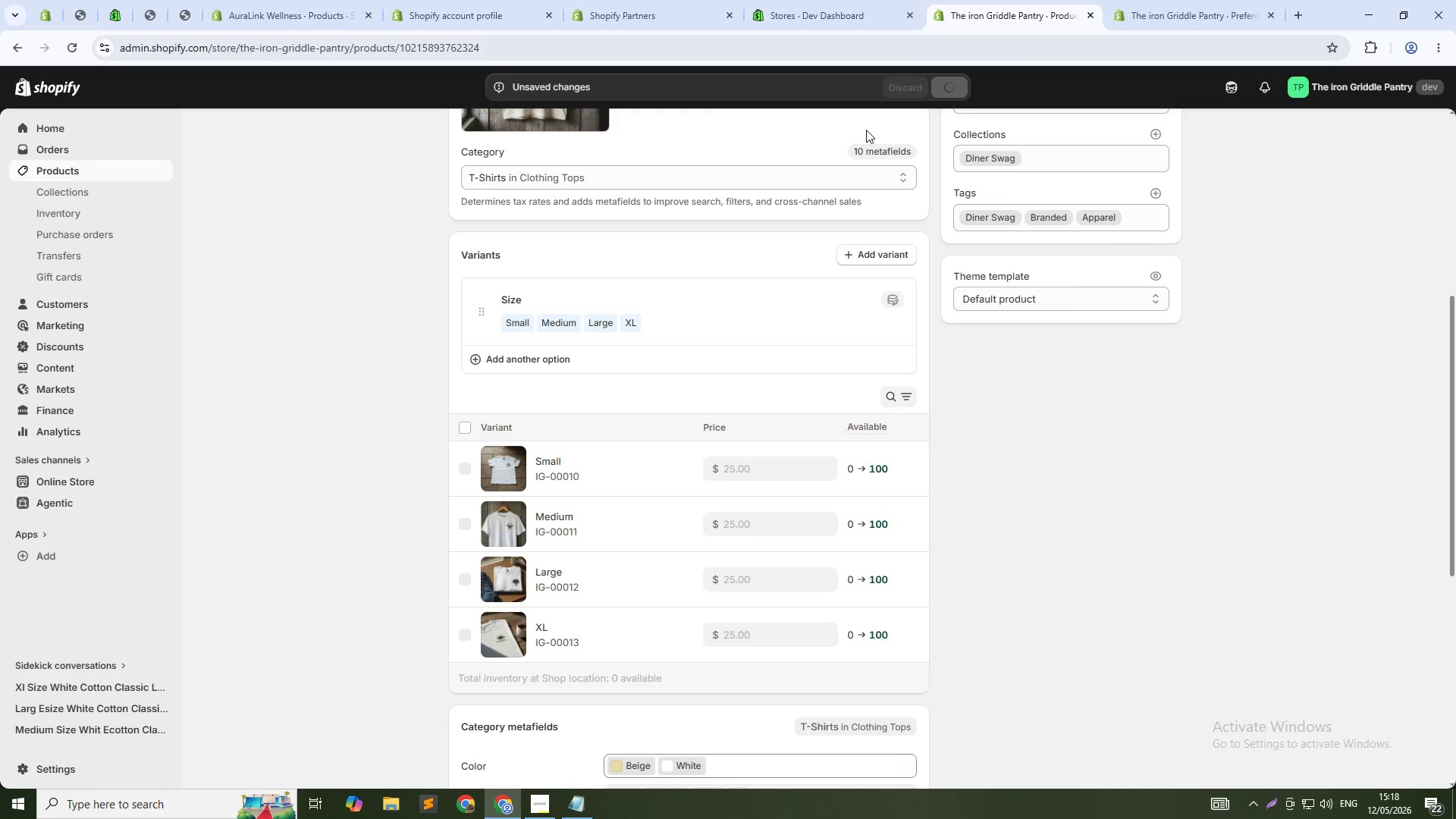 
left_click([133, 177])
 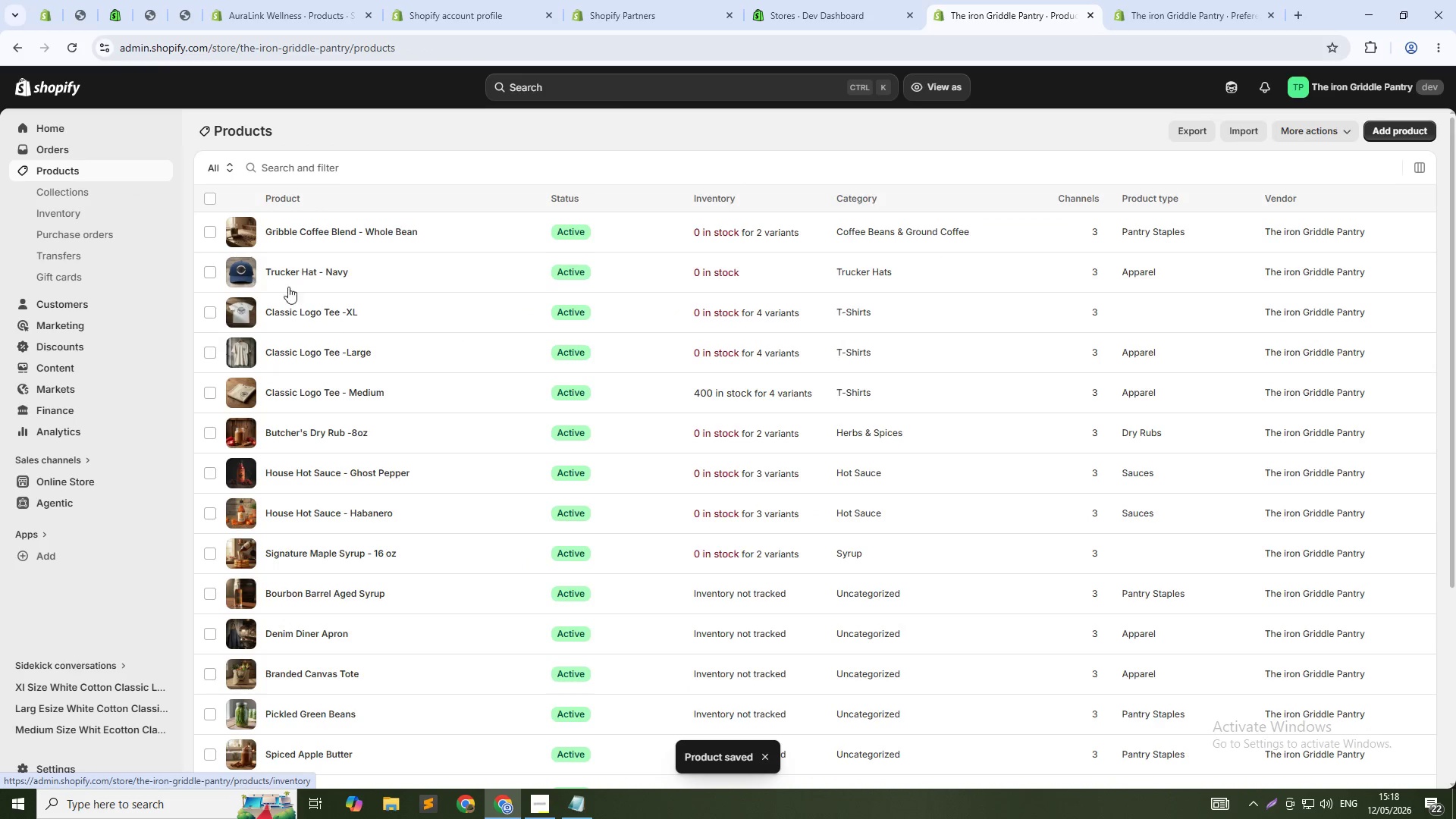 
left_click([337, 308])
 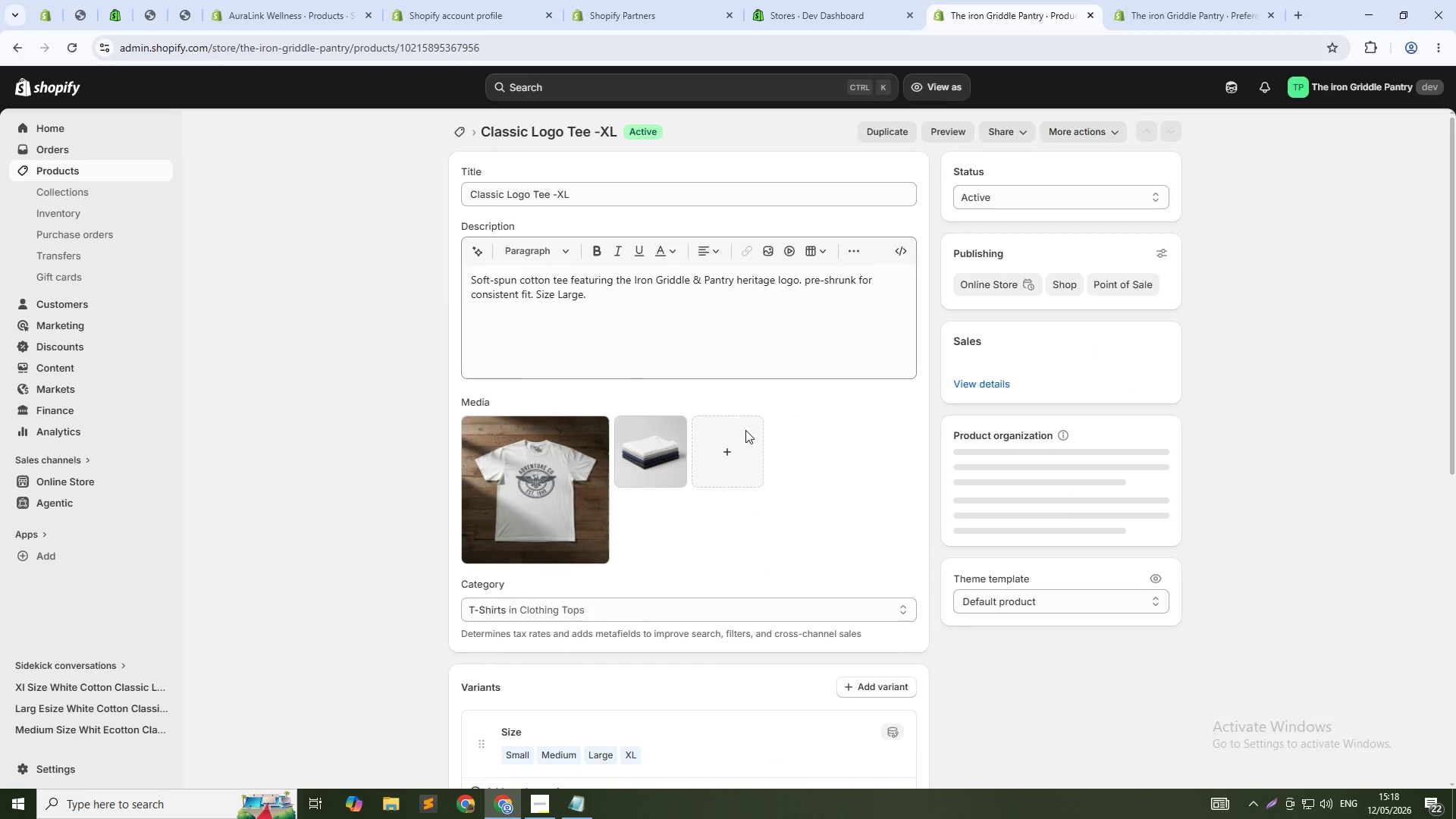 
scroll: coordinate [745, 430], scroll_direction: down, amount: 6.0
 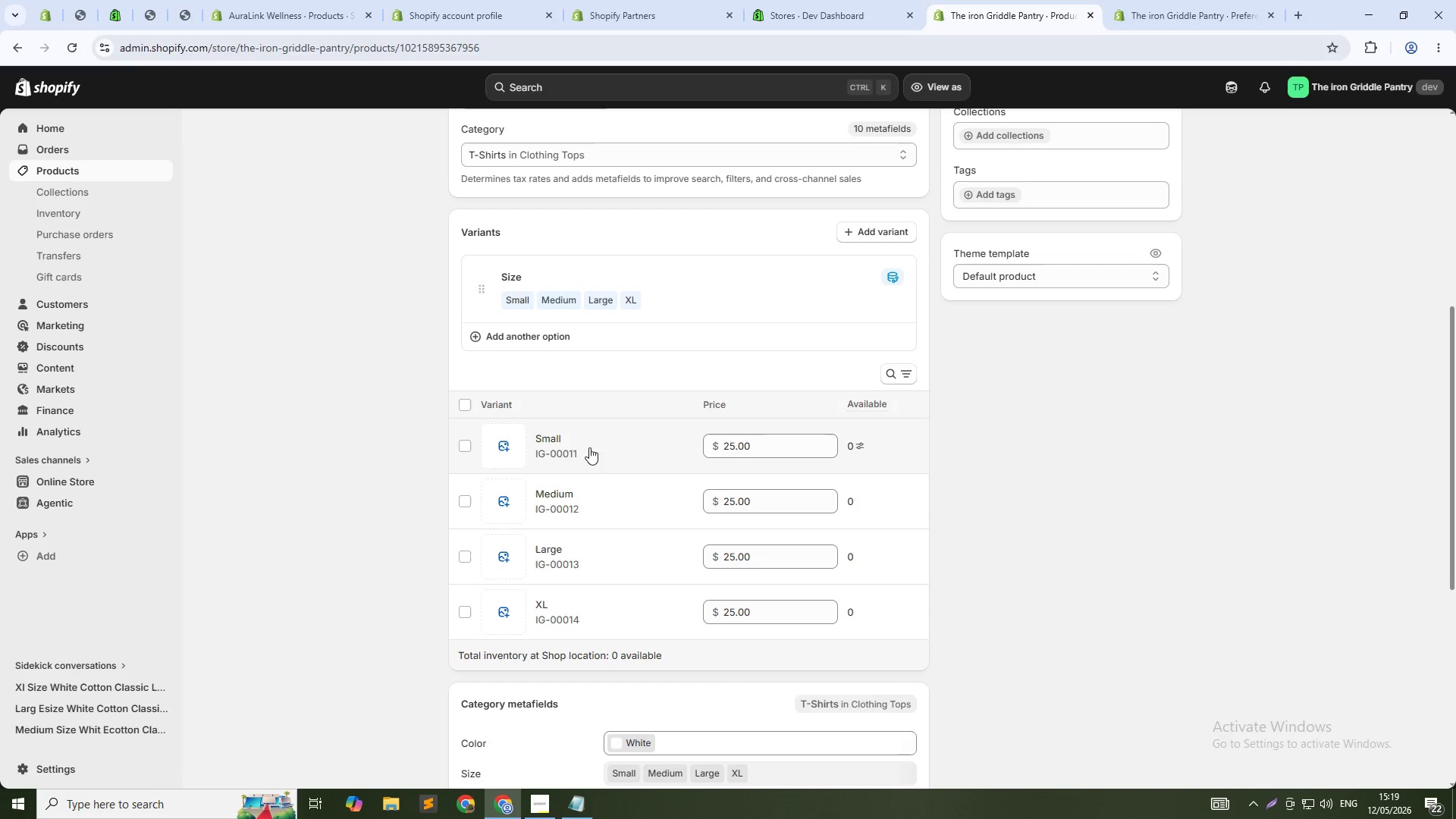 
left_click([507, 447])
 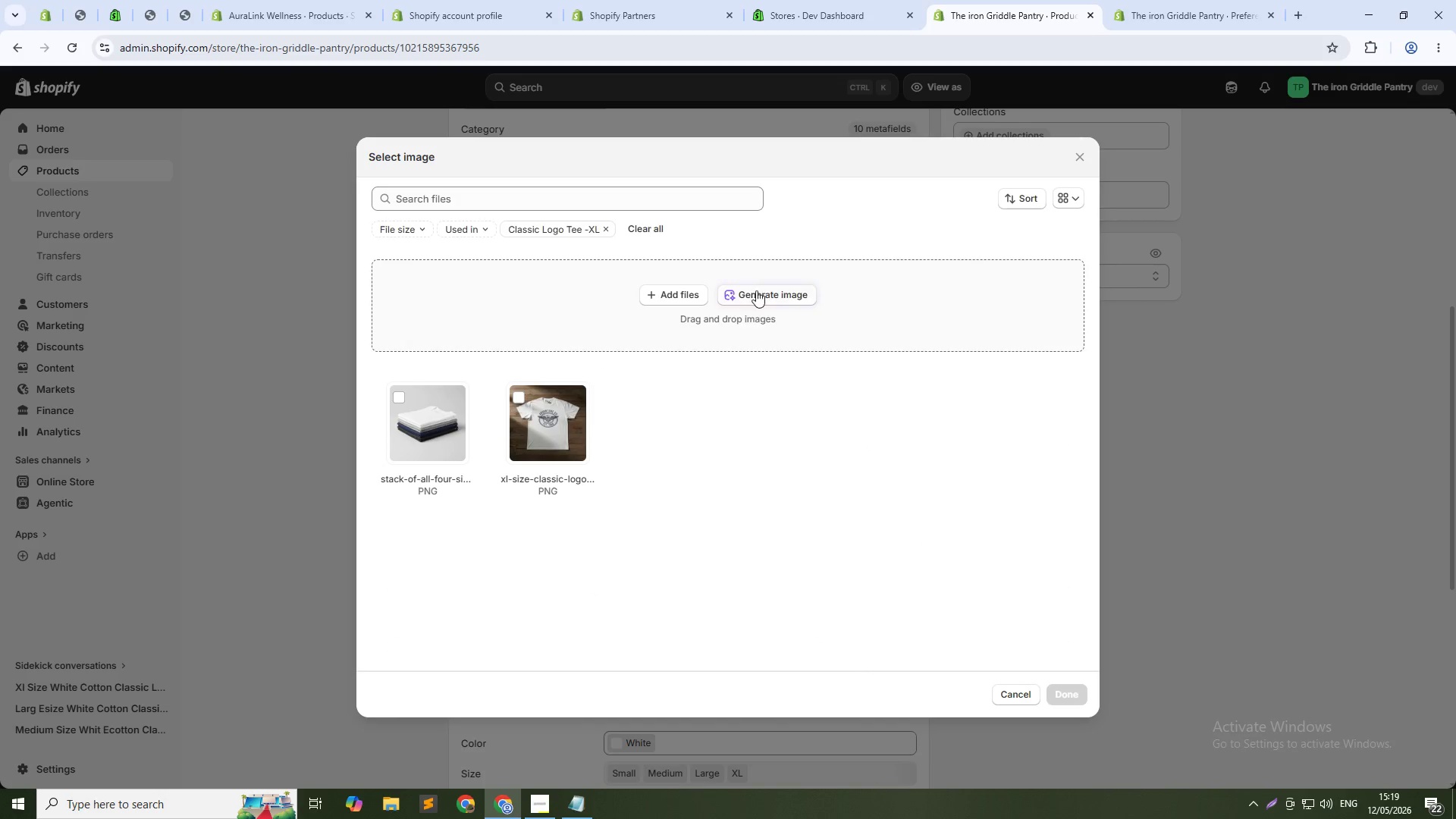 
left_click([654, 225])
 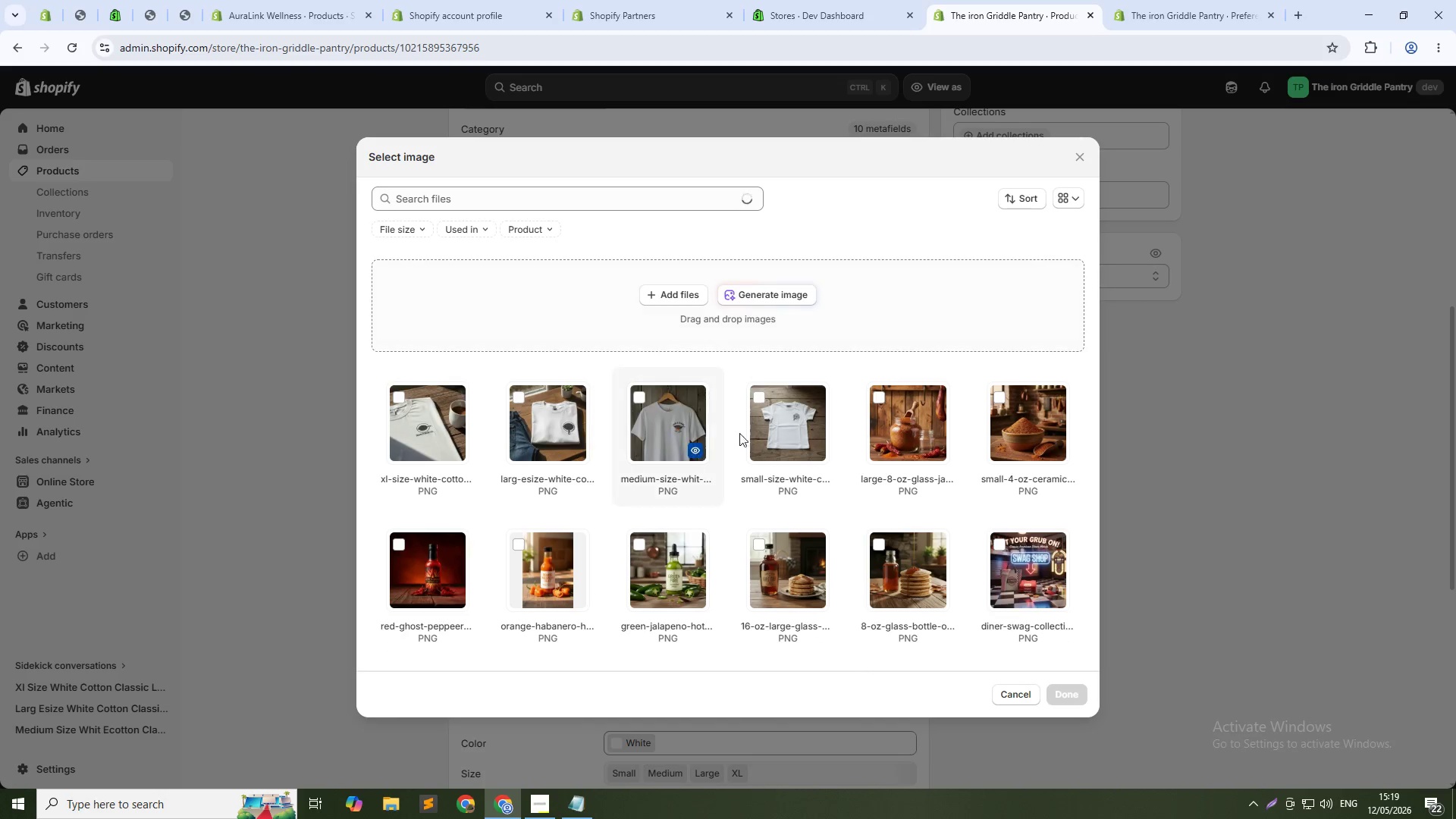 
left_click([782, 421])
 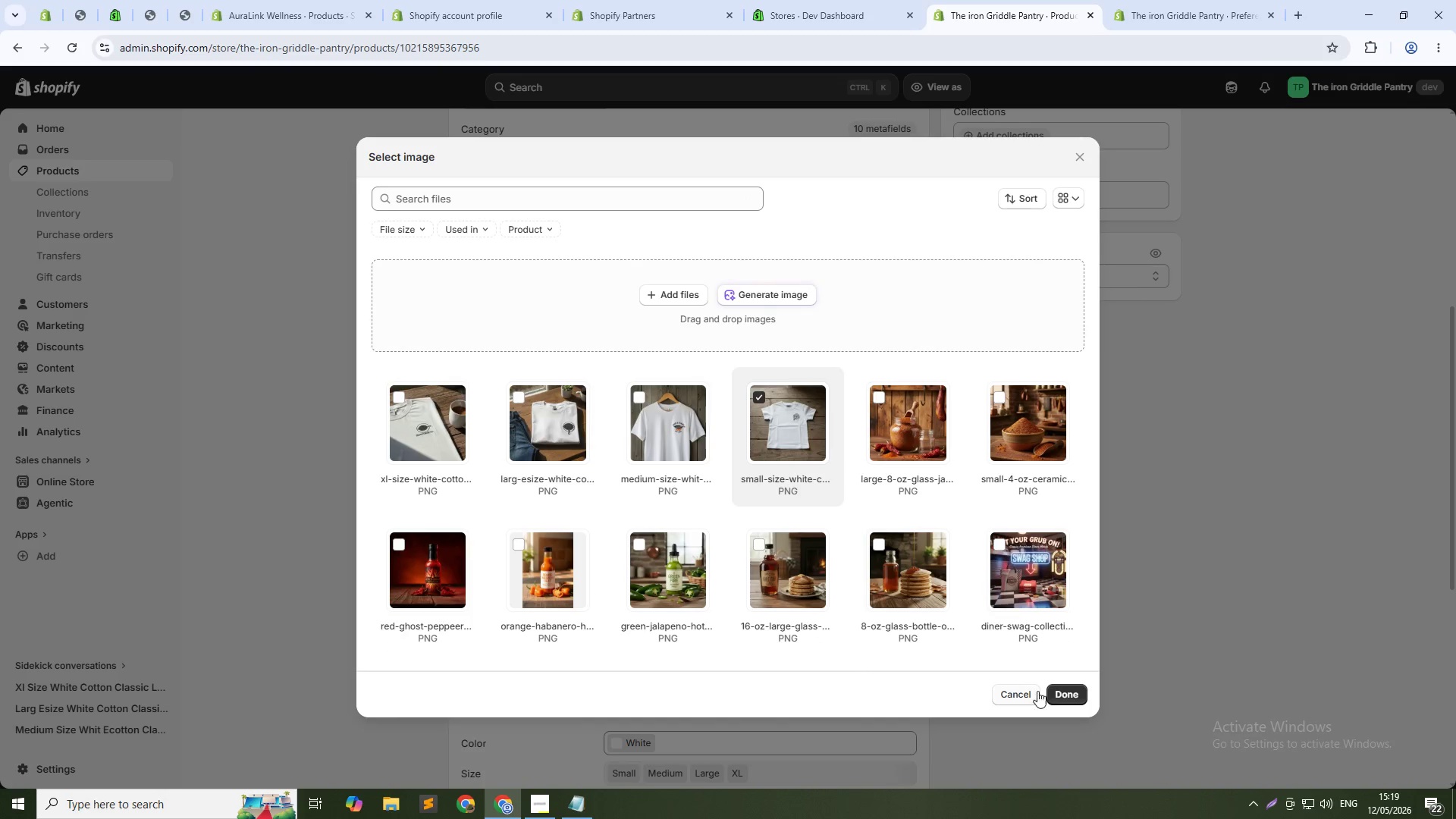 
left_click([1068, 690])
 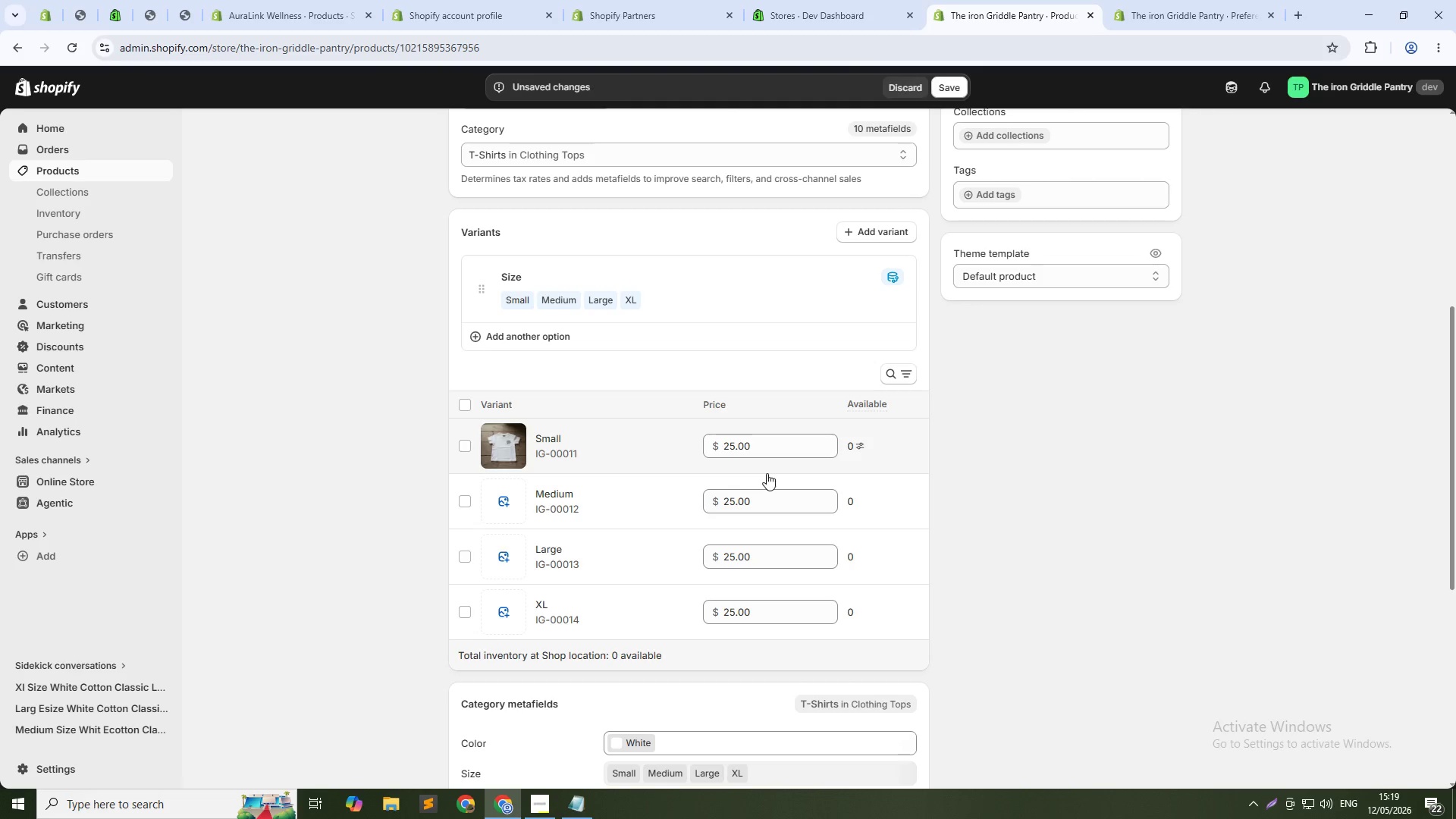 
left_click([886, 453])
 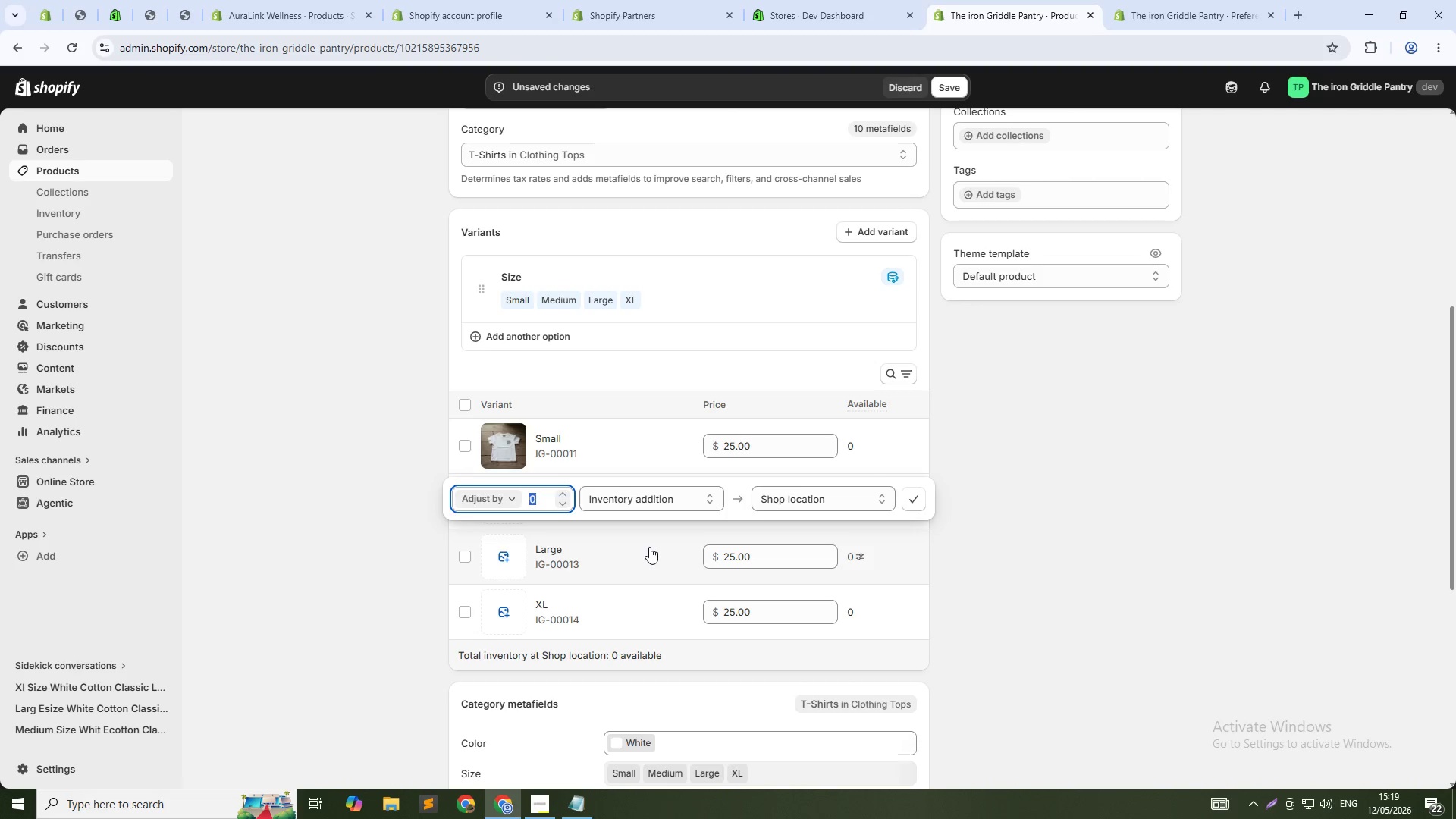 
type(10)
 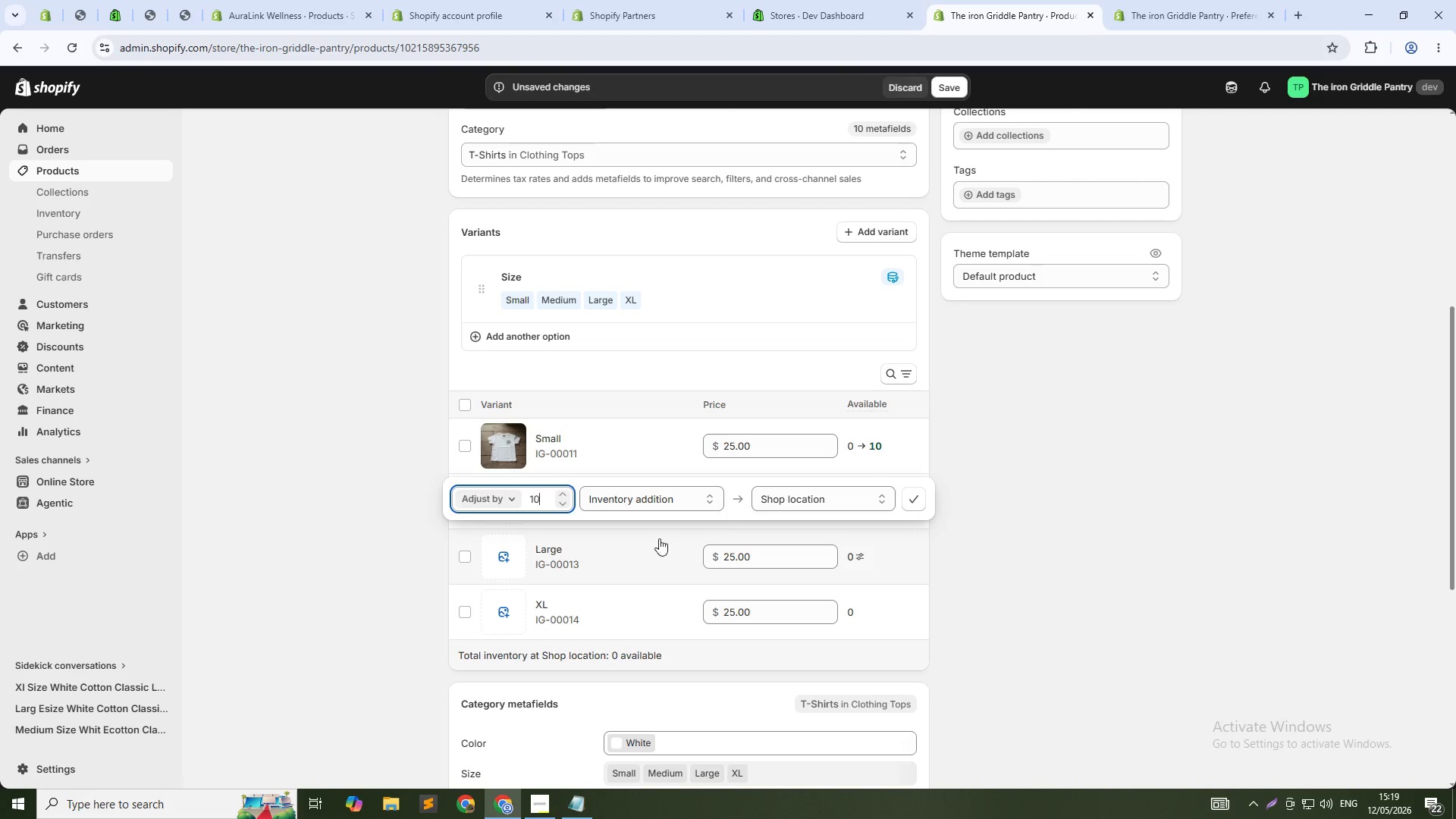 
key(0)
 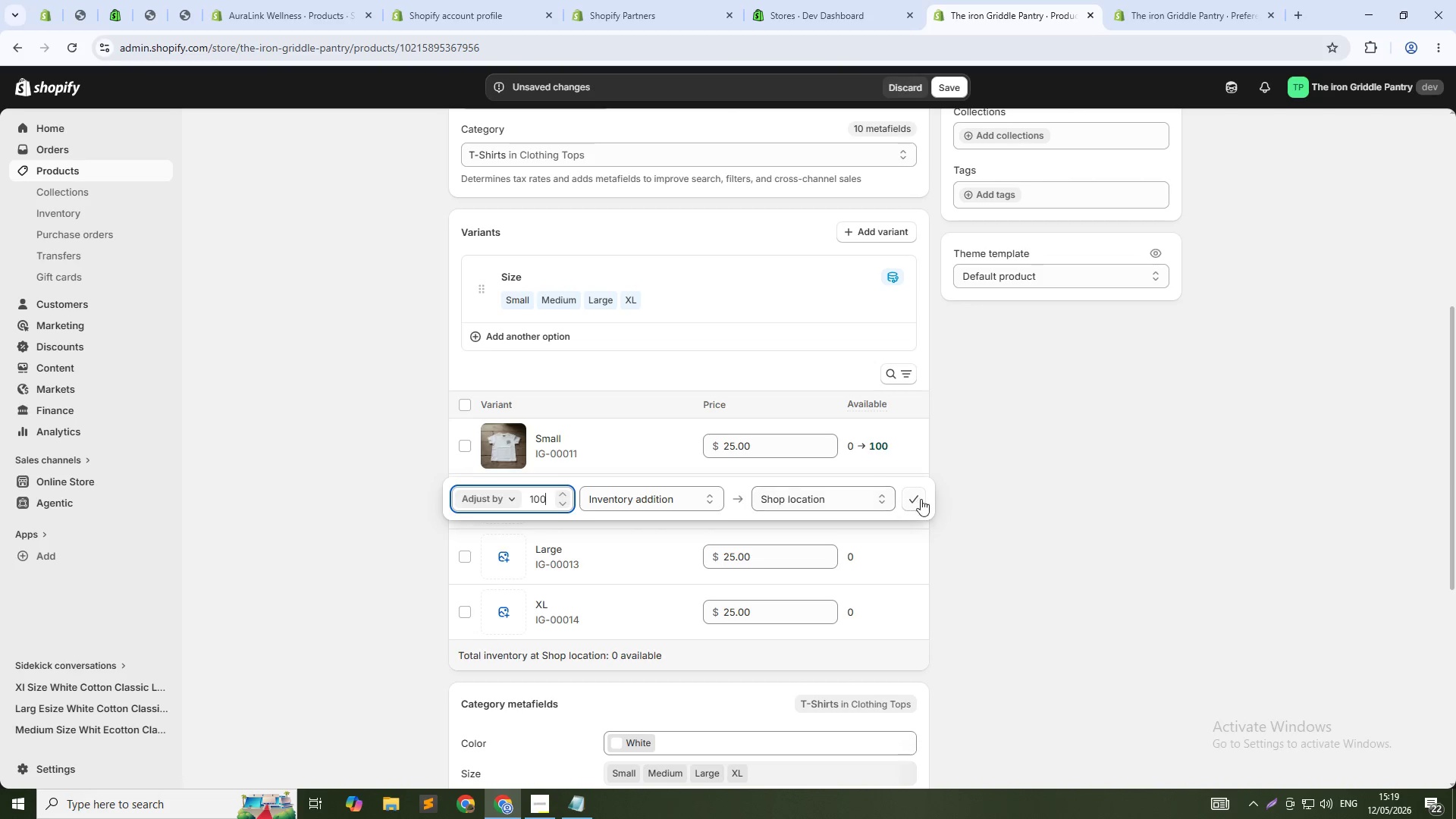 
left_click([921, 499])
 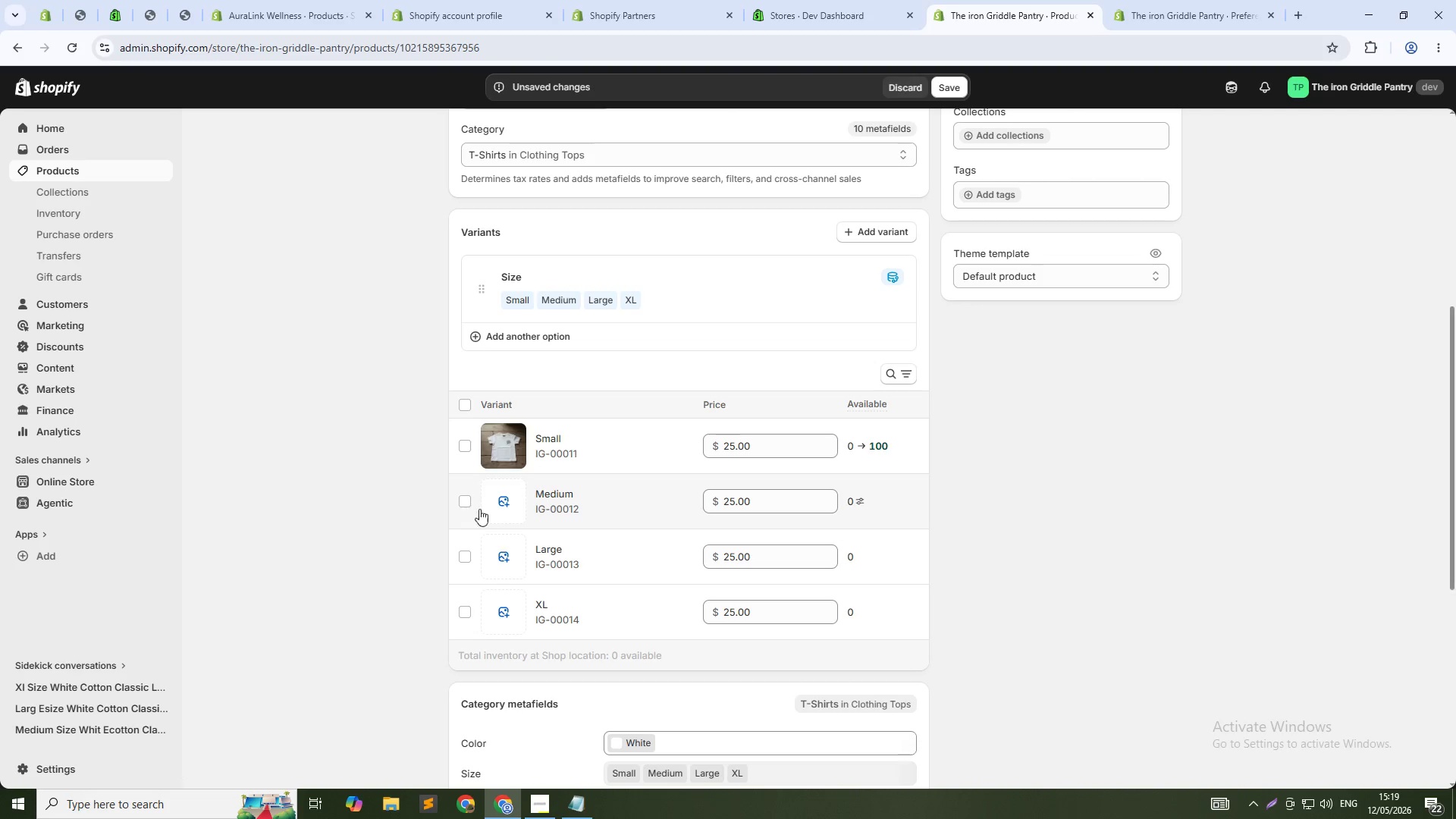 
left_click([514, 496])
 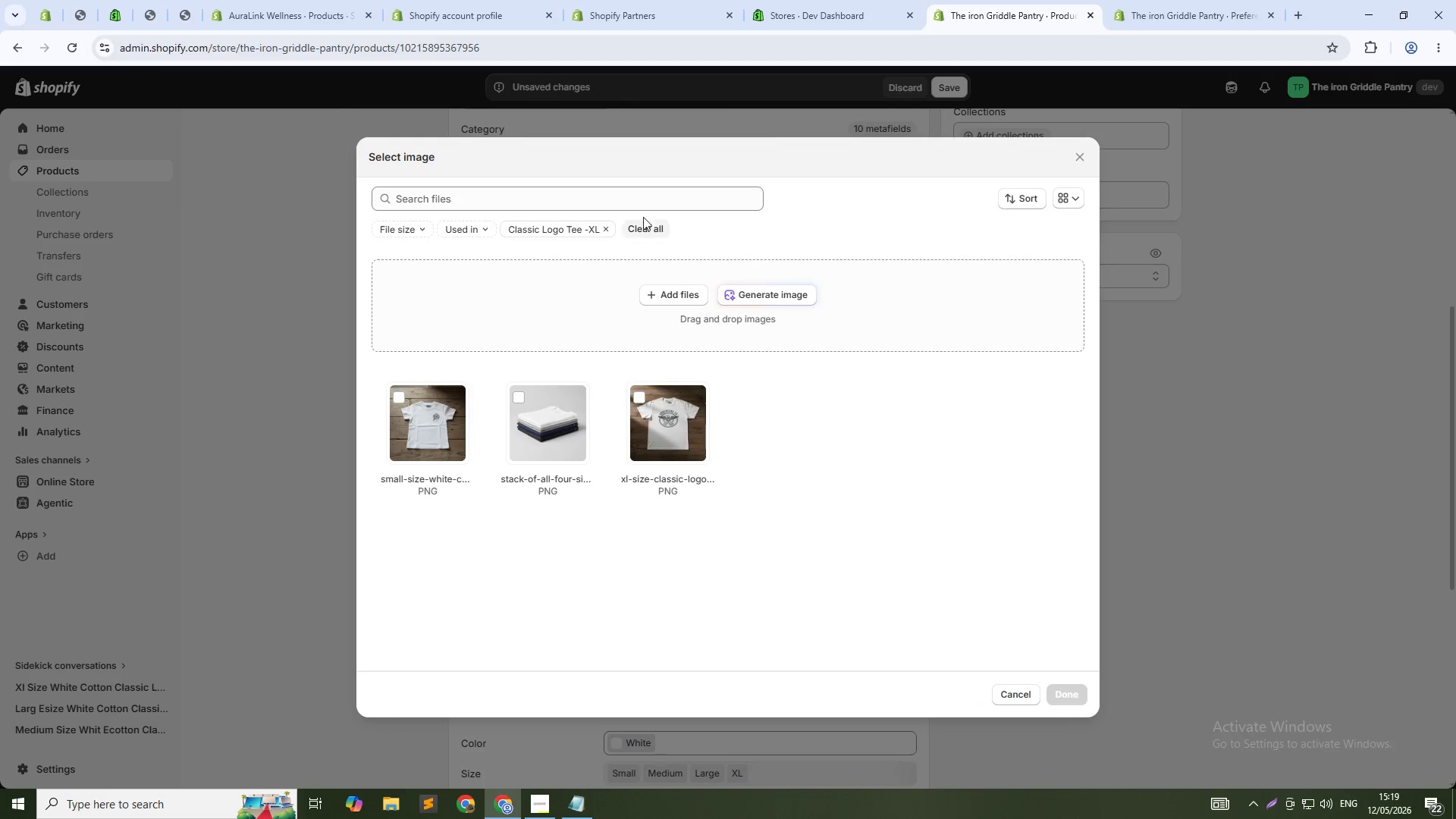 
left_click([645, 231])
 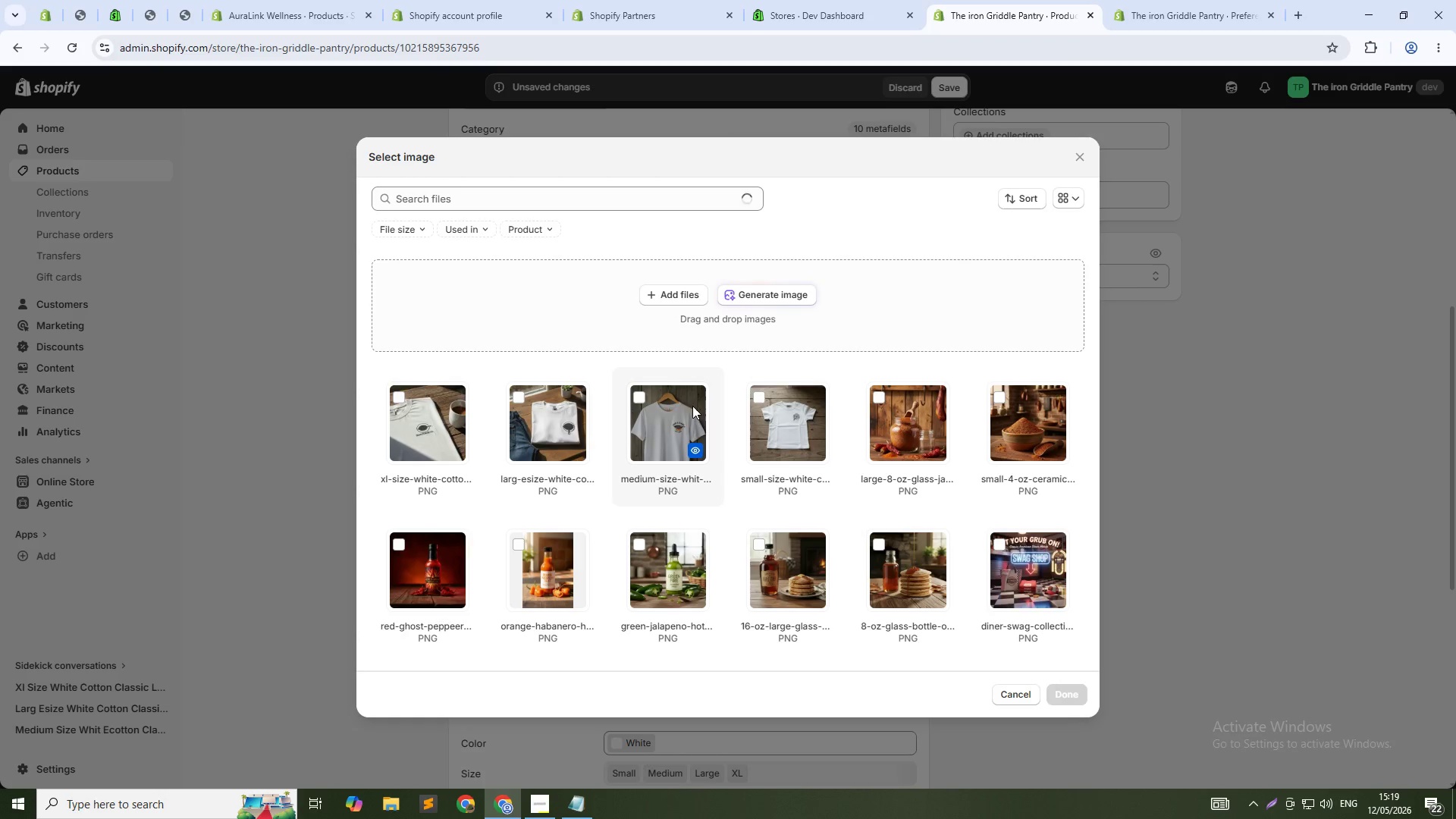 
left_click([682, 411])
 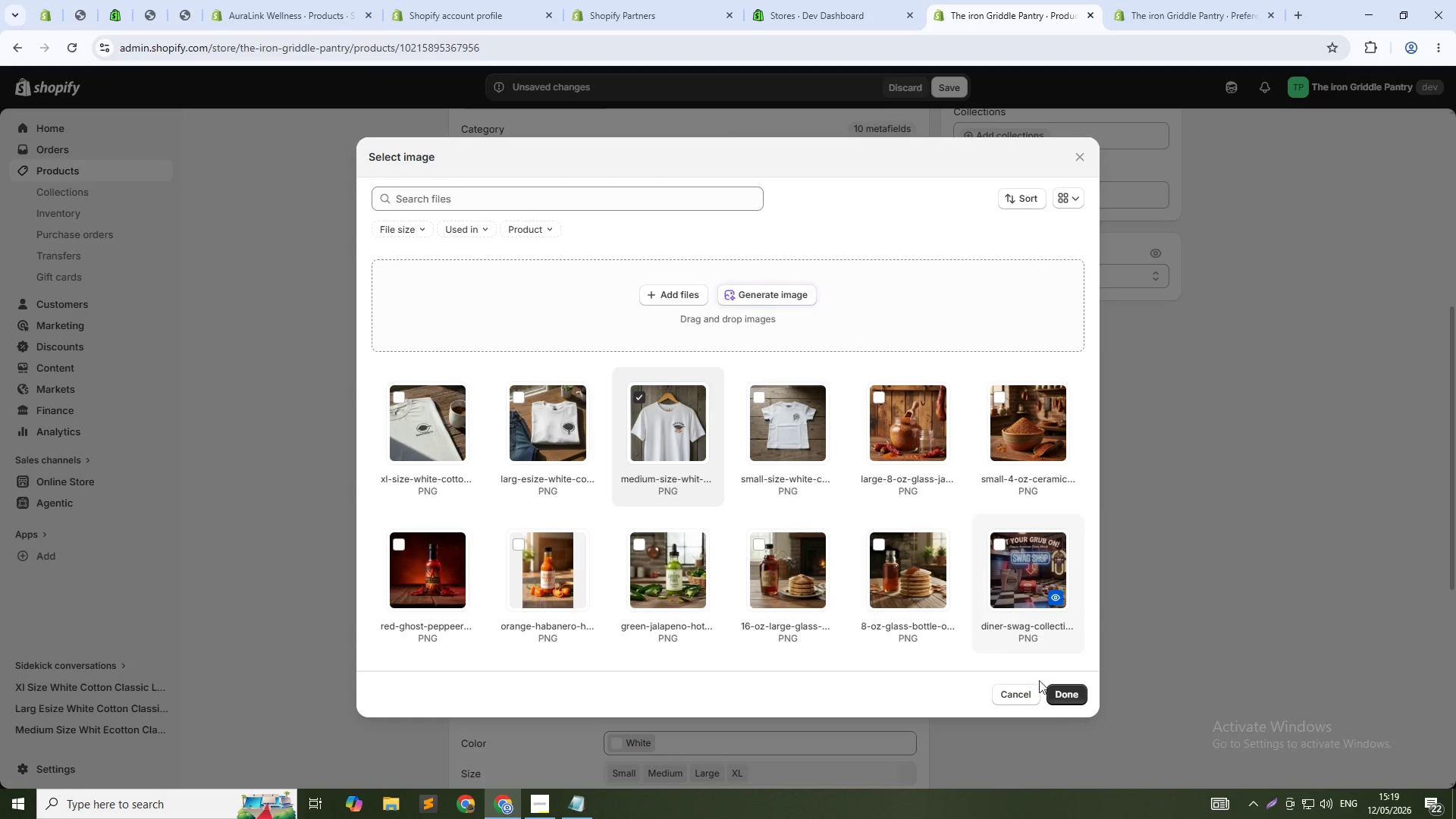 
left_click([1056, 698])
 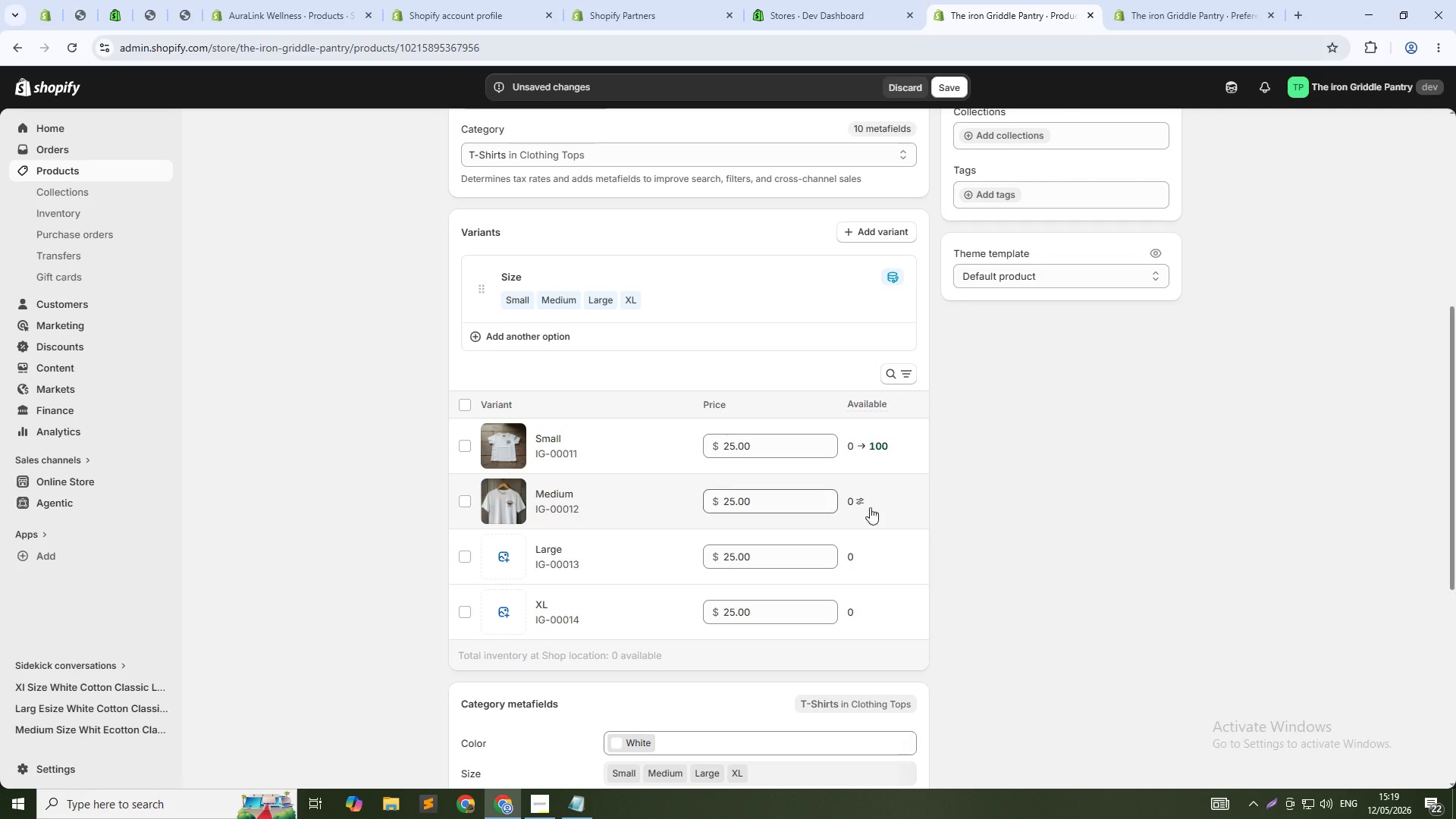 
left_click([877, 504])
 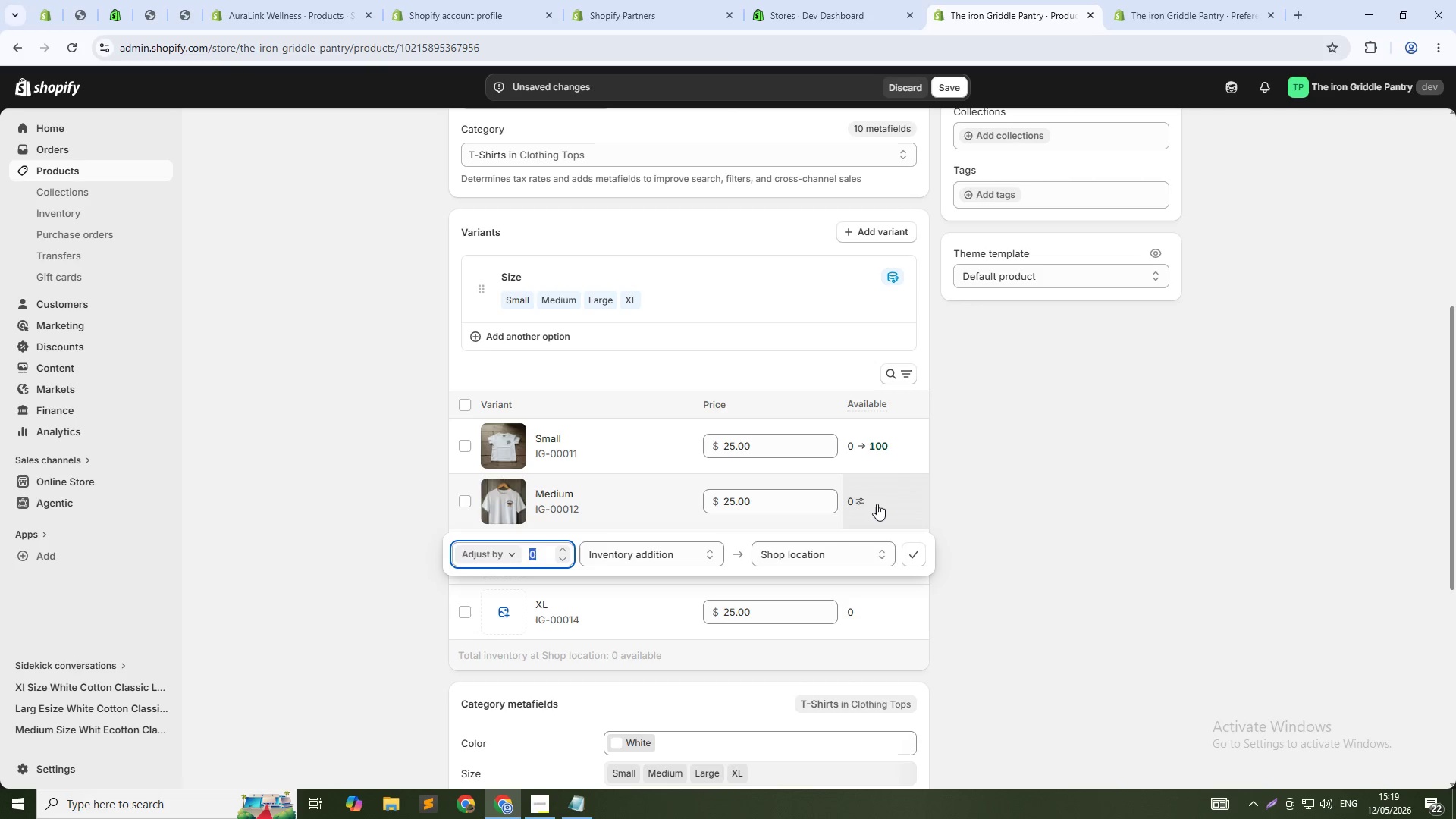 
type(10)
 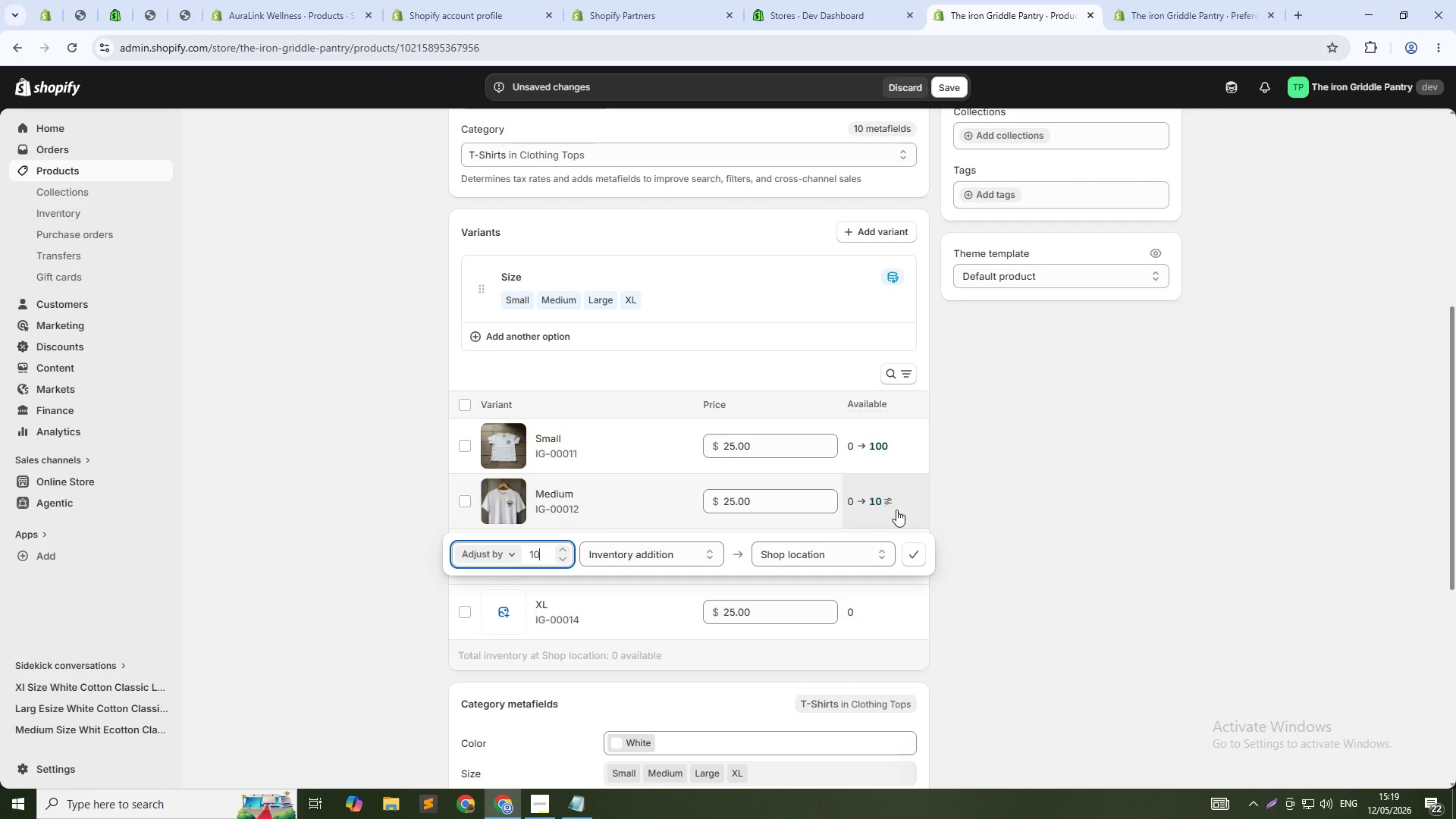 
key(0)
 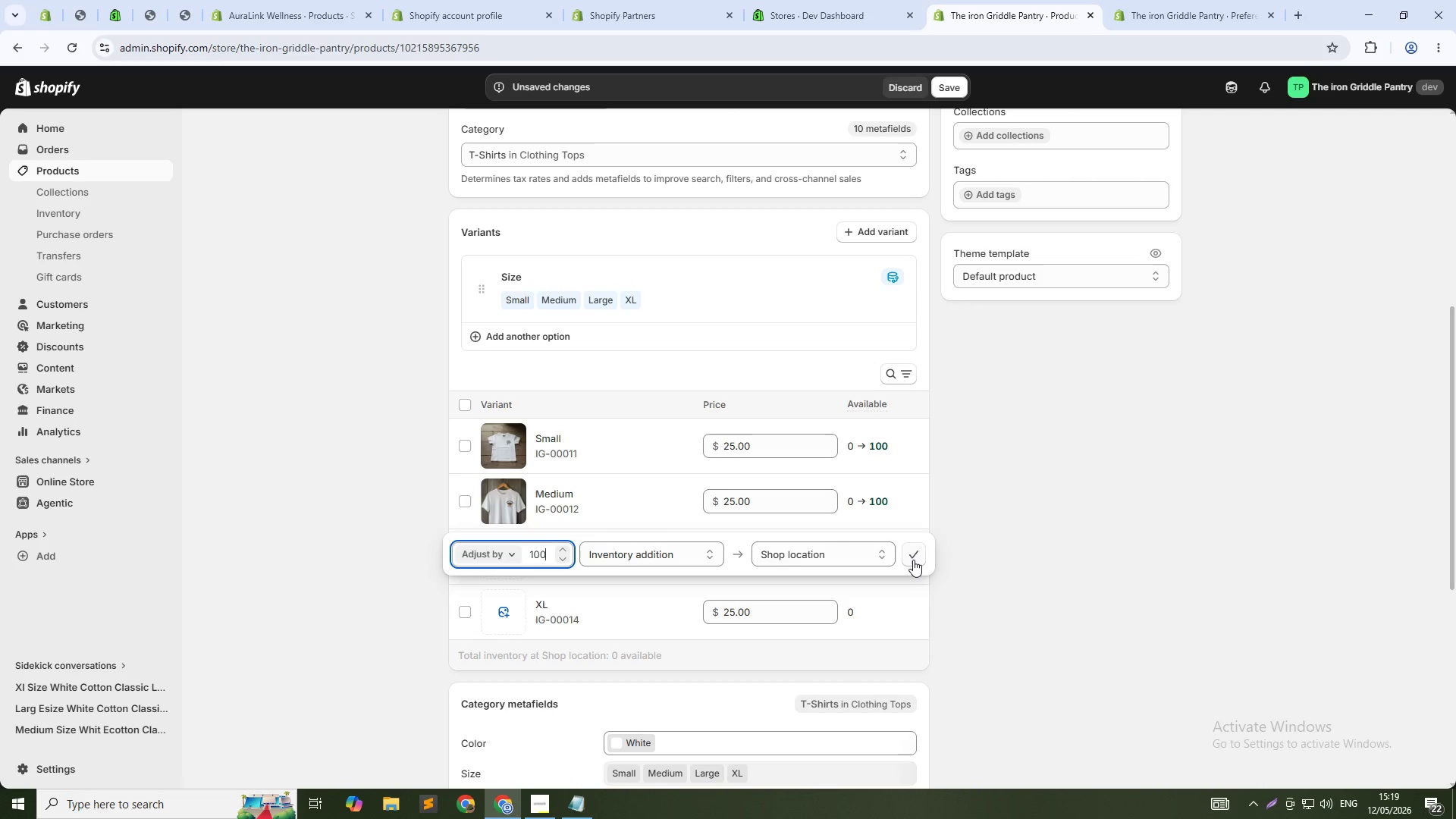 
left_click([913, 560])
 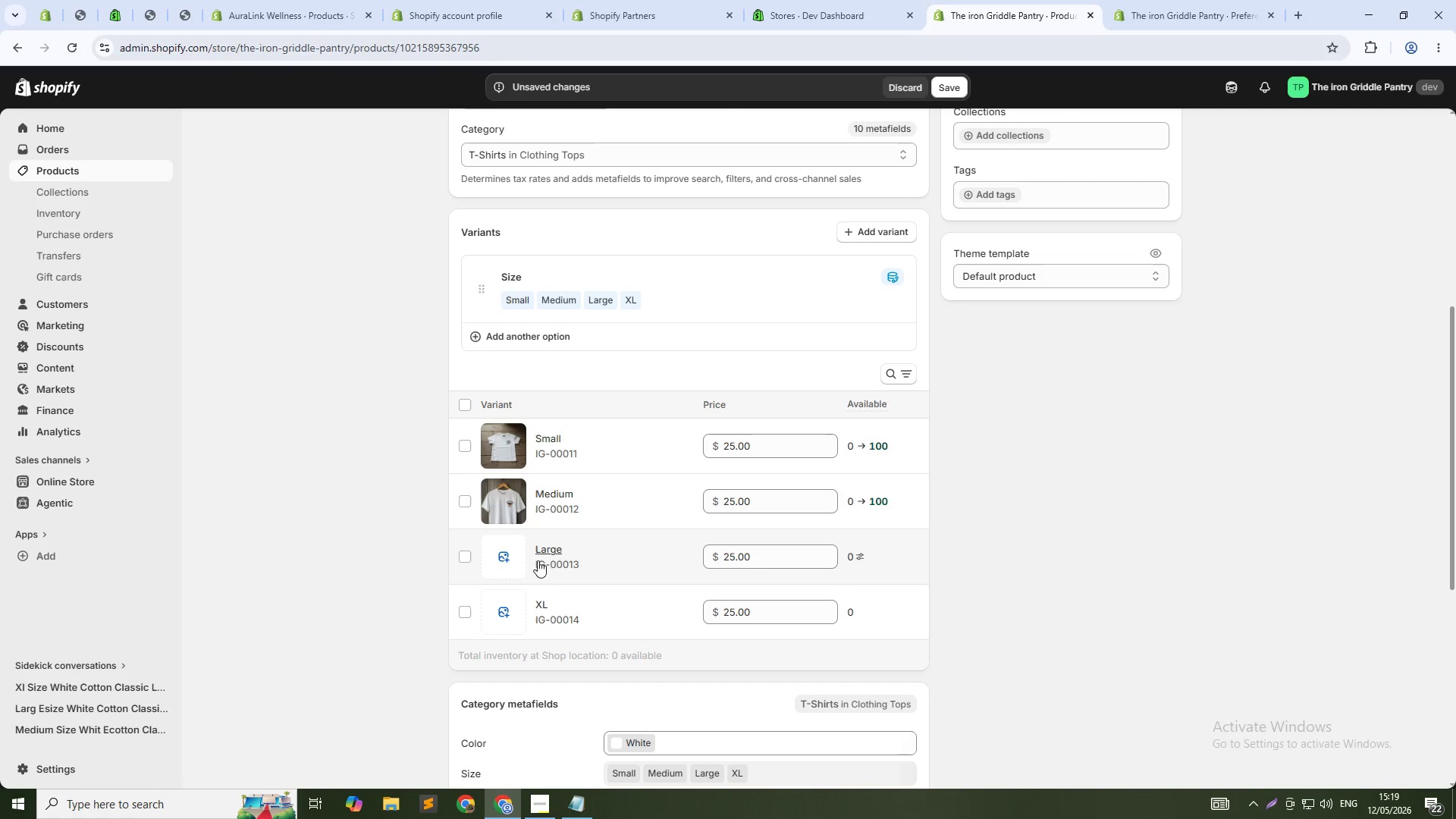 
left_click([552, 554])
 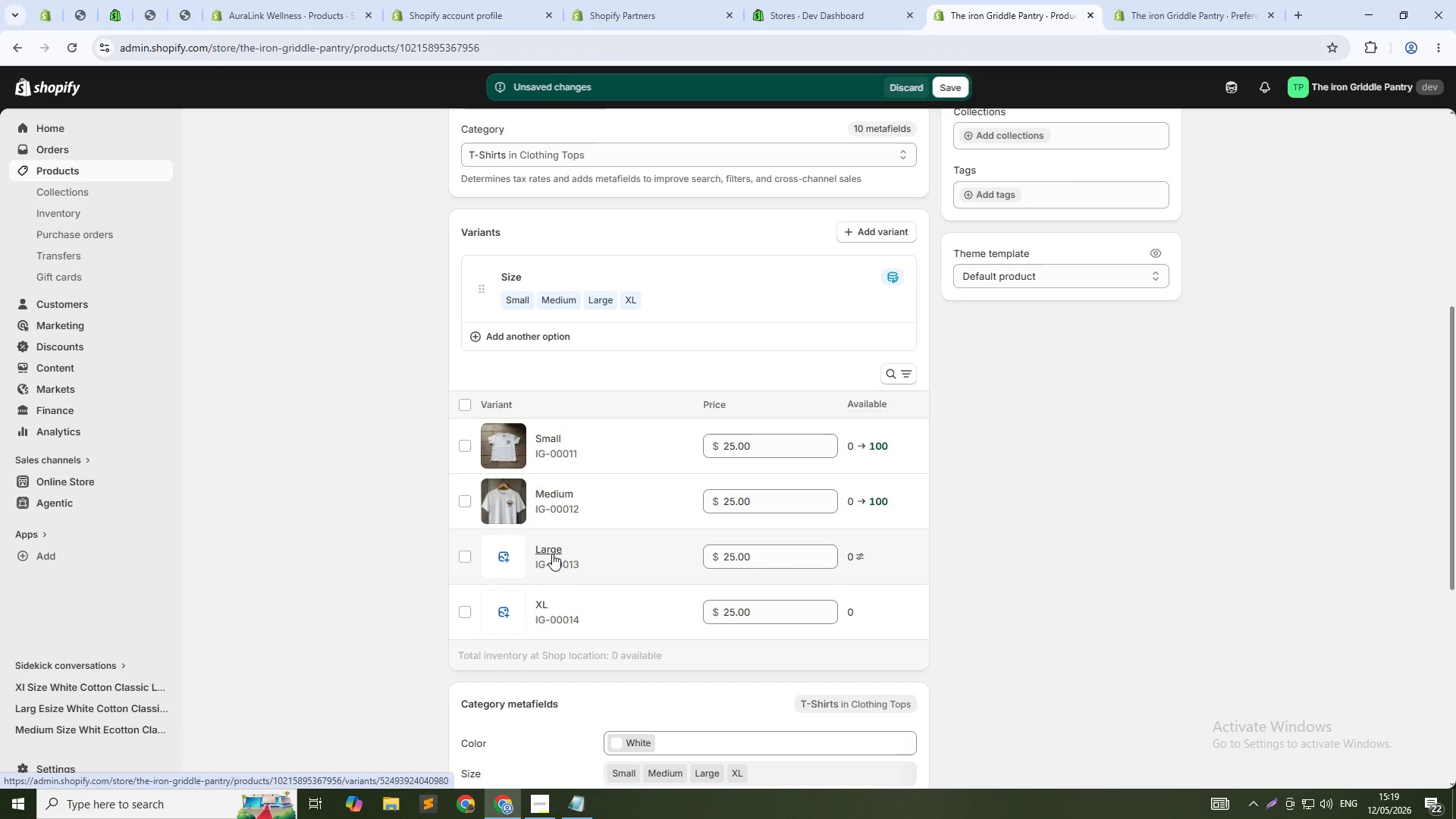 
left_click([516, 551])
 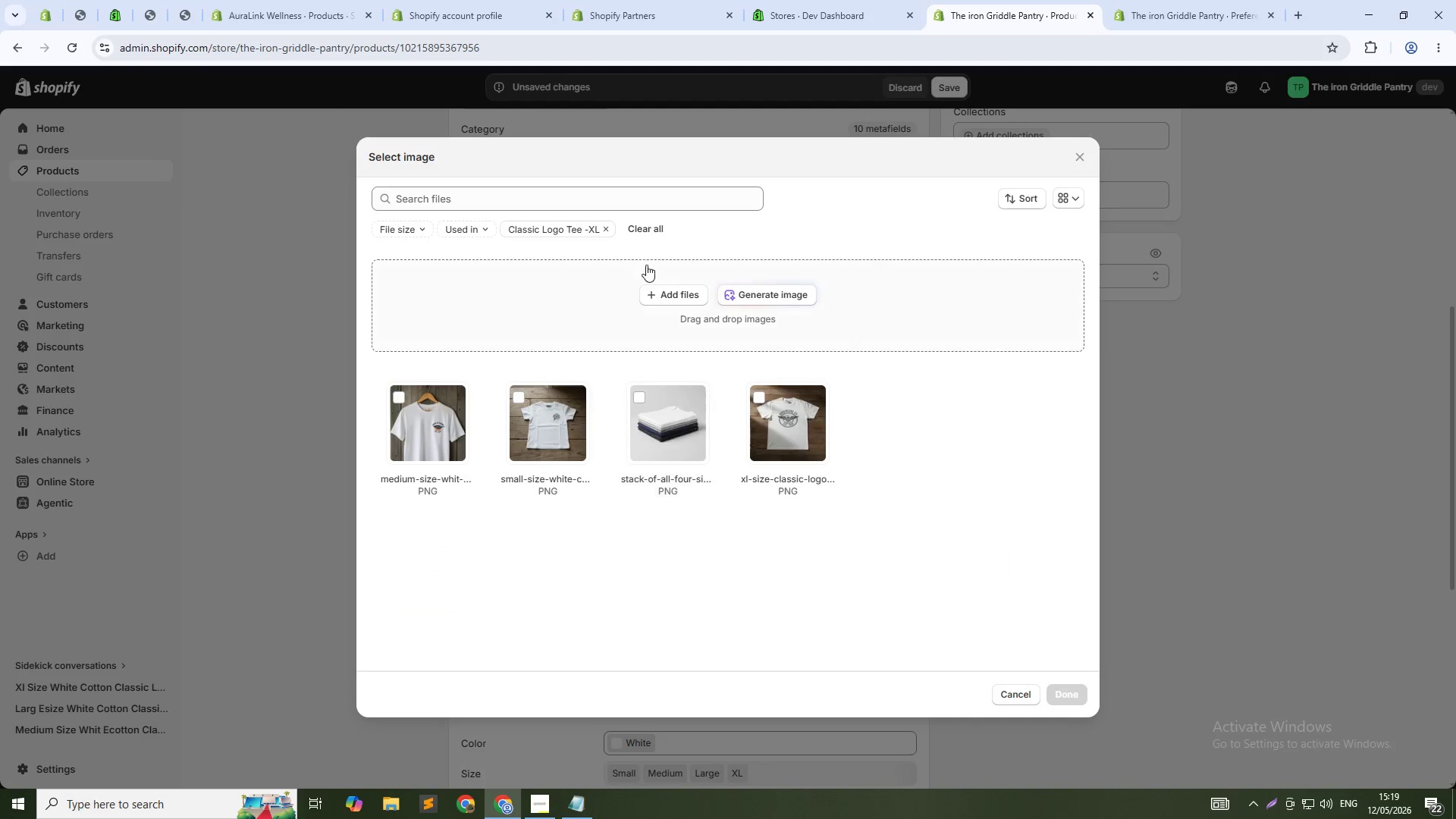 
left_click([651, 232])
 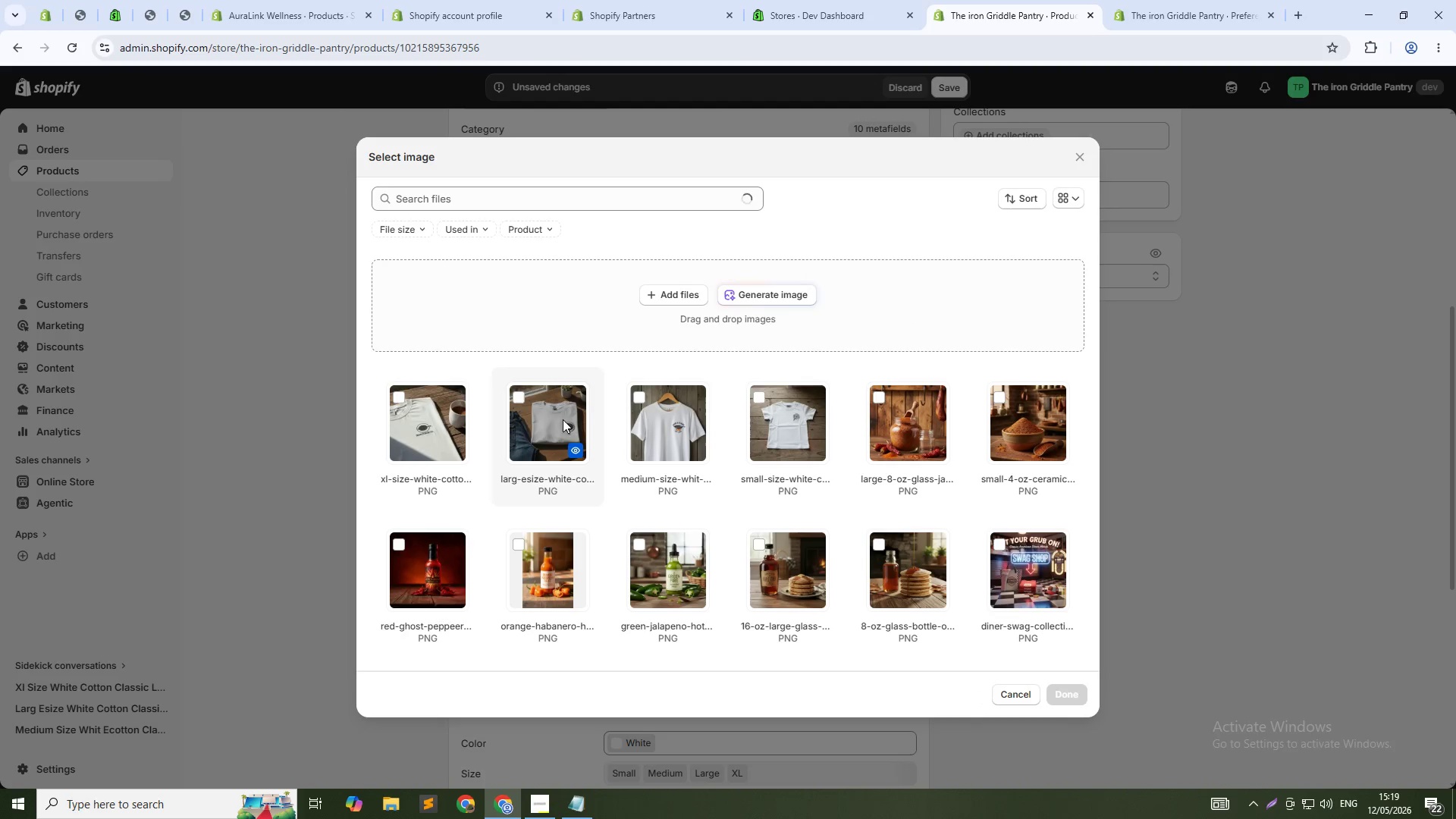 
left_click([548, 419])
 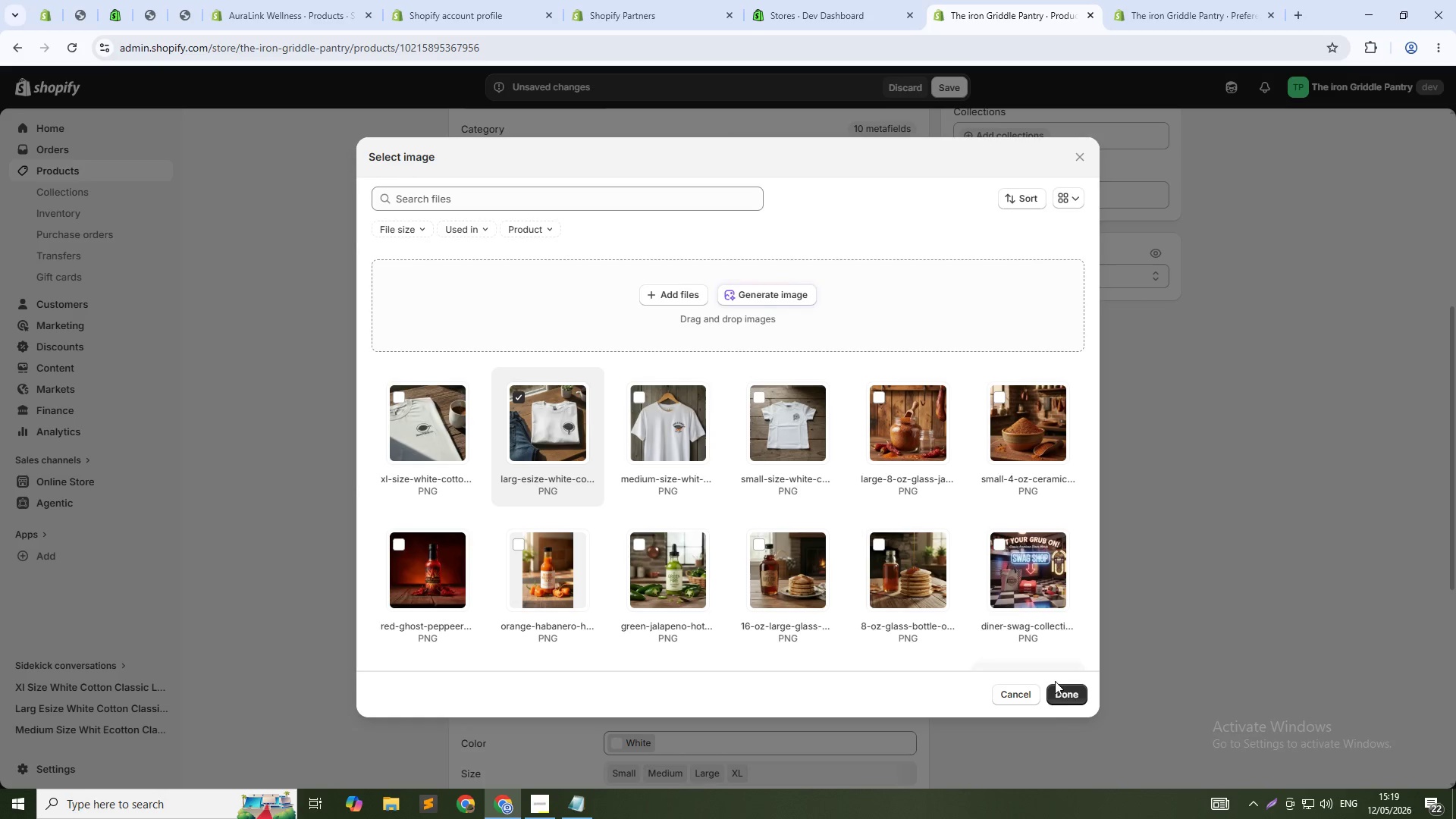 
left_click([1059, 702])
 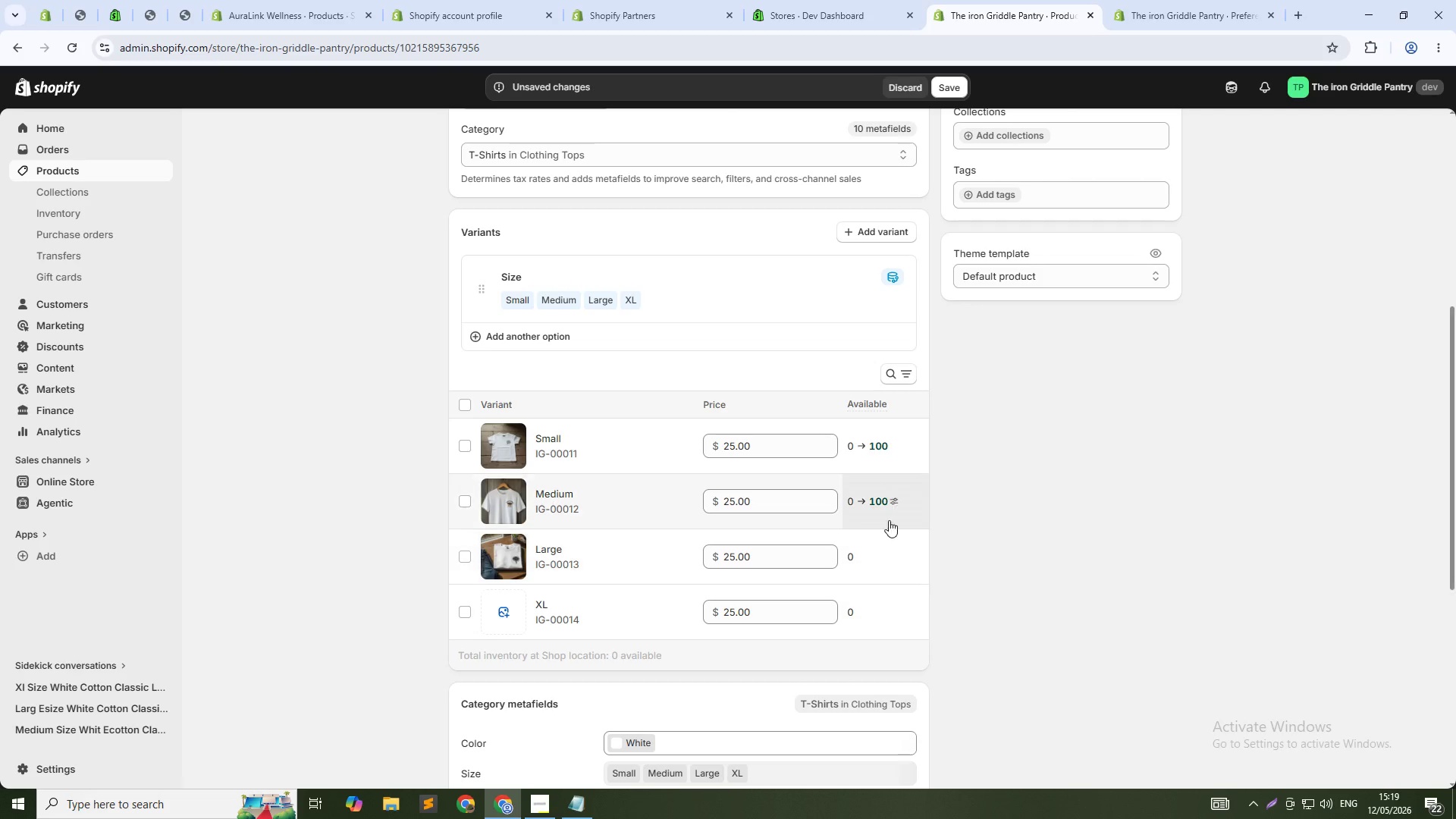 
left_click([890, 559])
 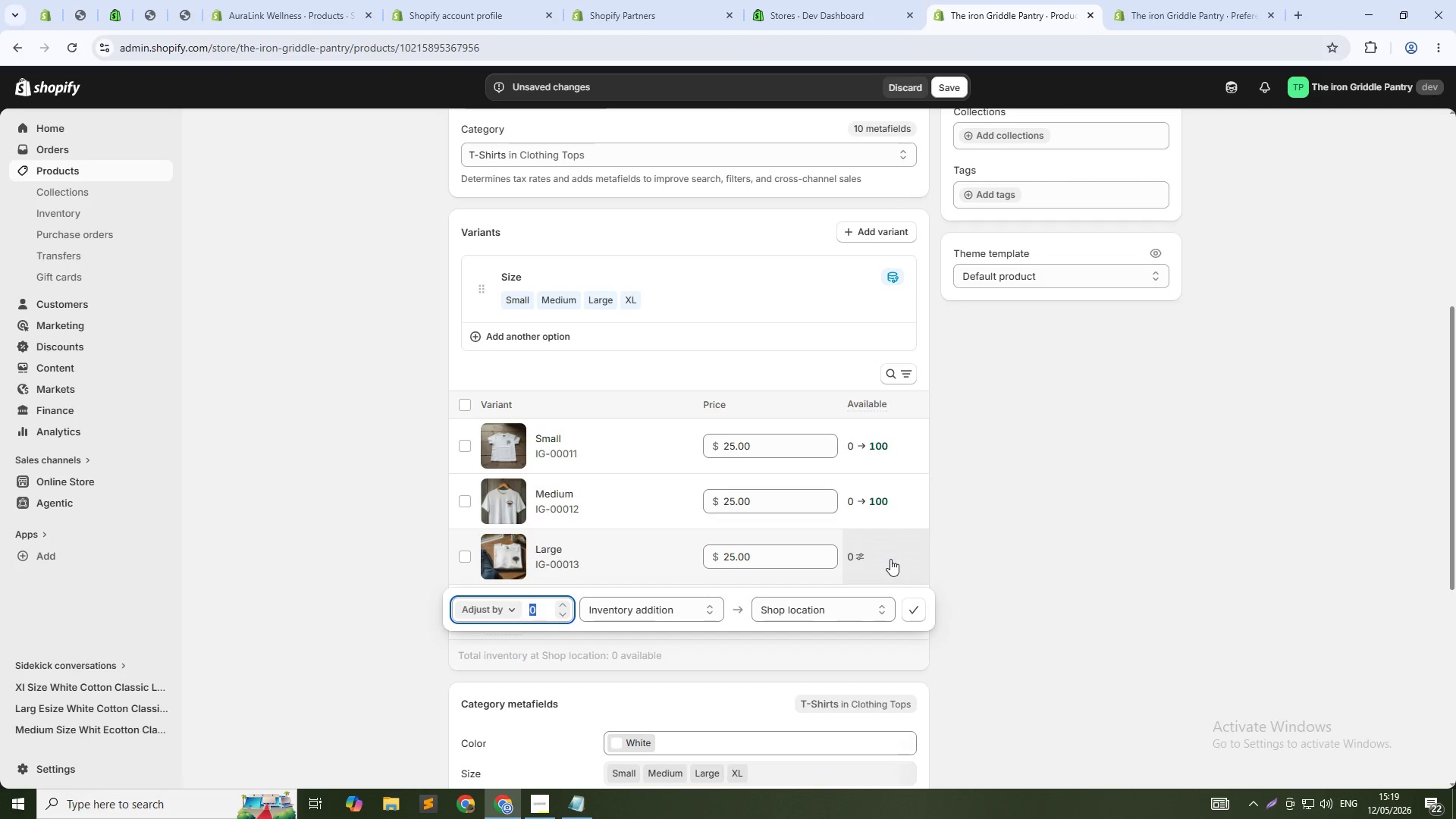 
type(100)
 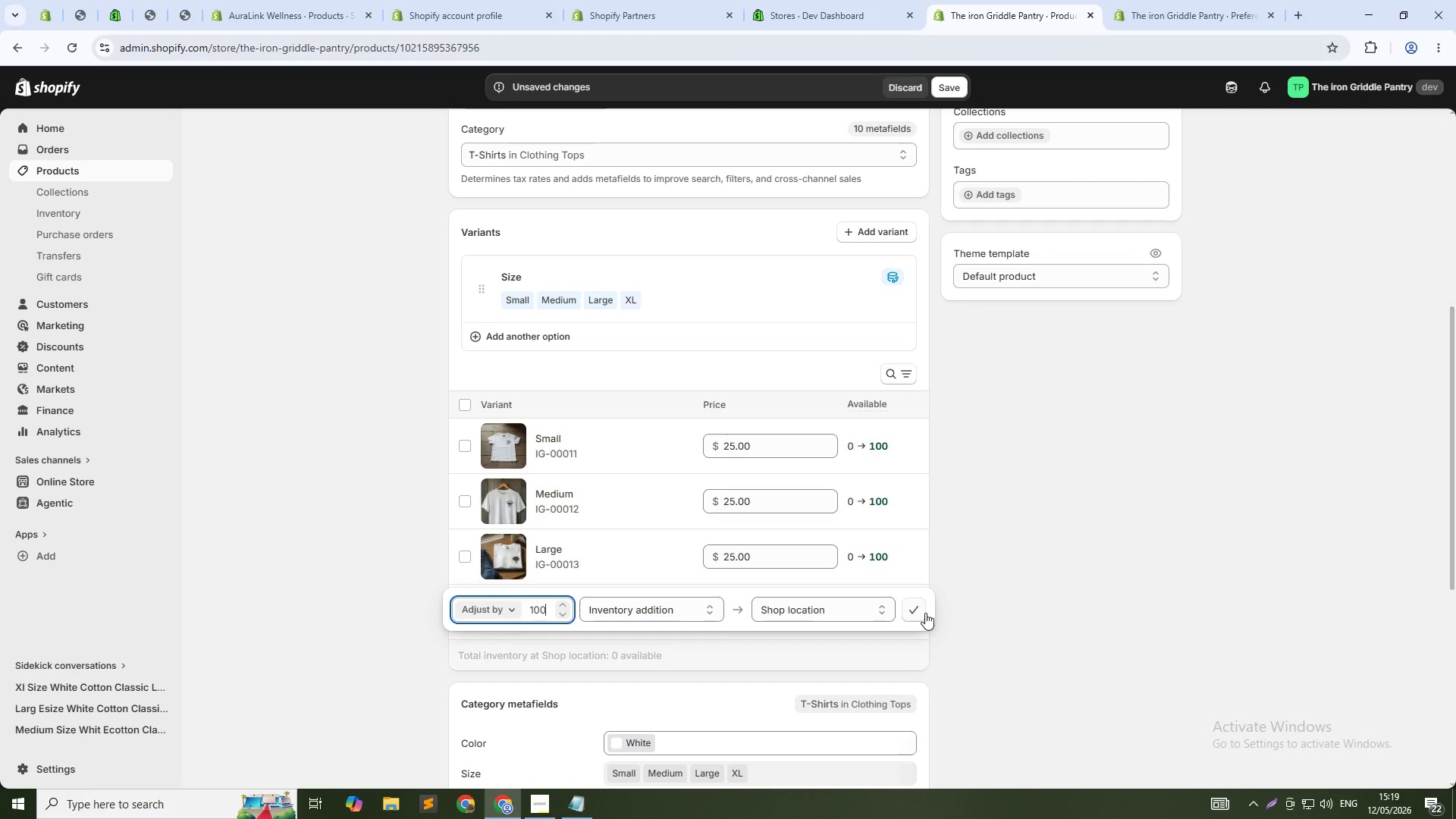 
left_click([925, 613])
 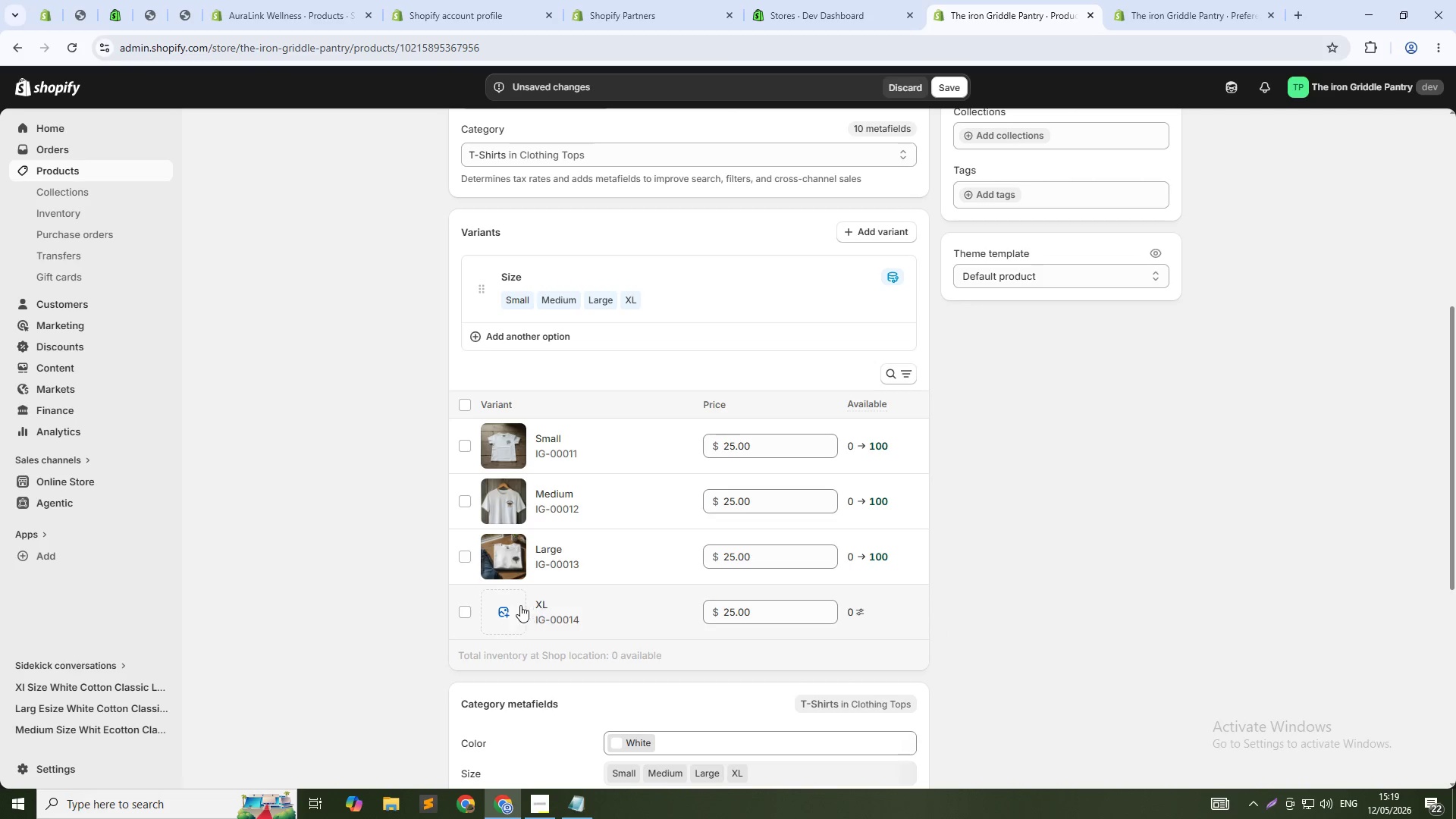 
left_click([500, 610])
 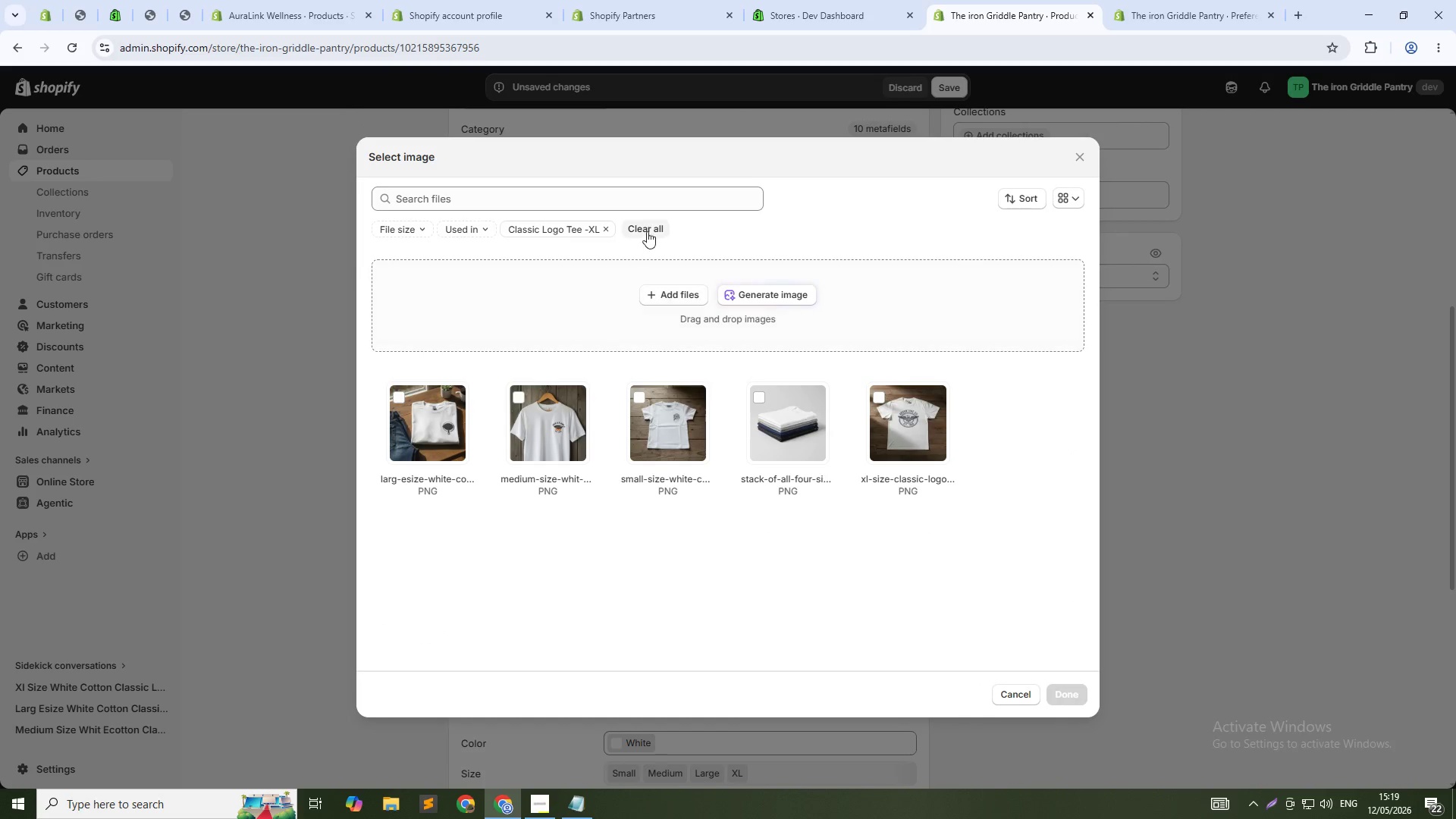 
left_click([652, 224])
 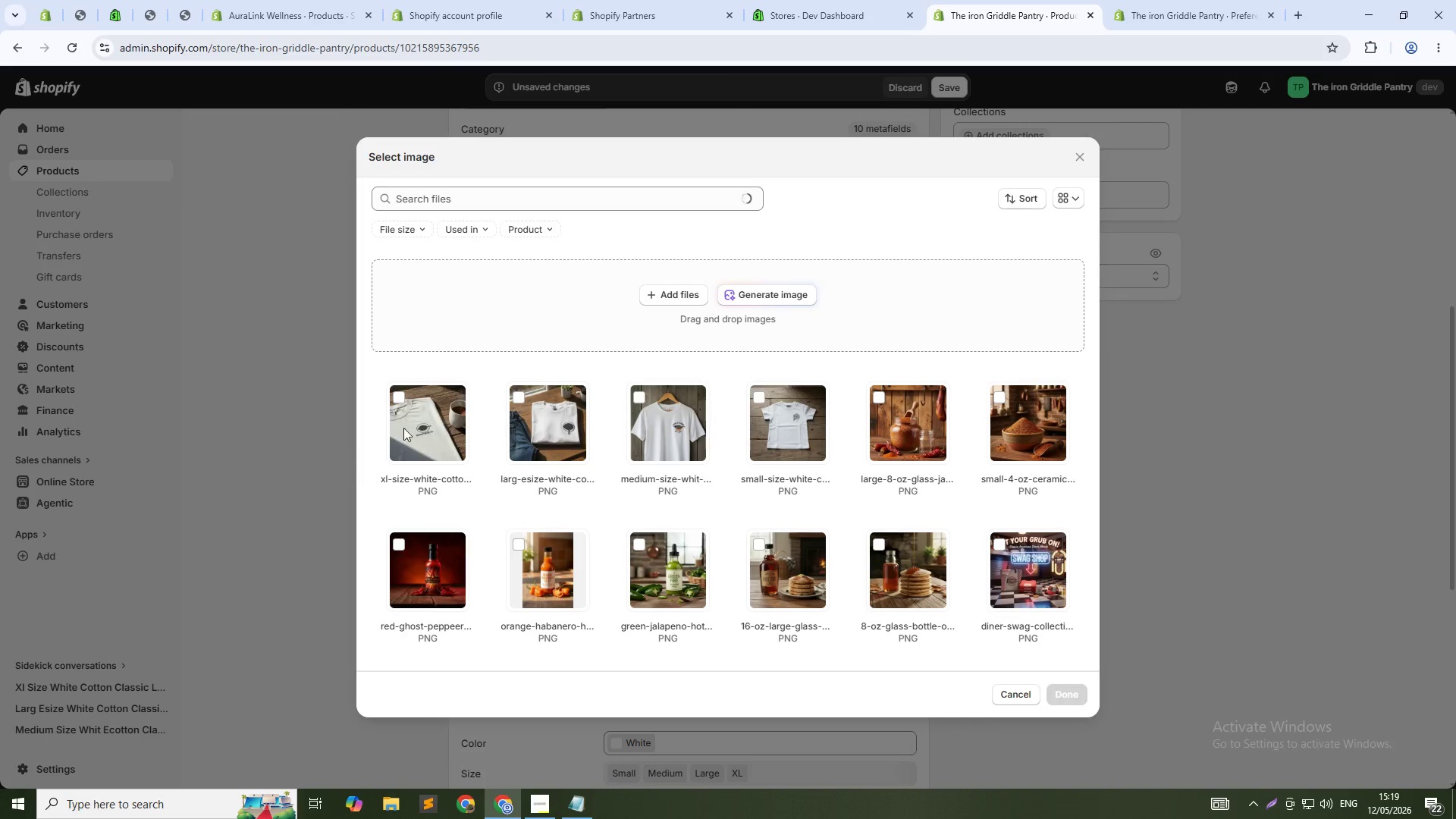 
left_click([425, 424])
 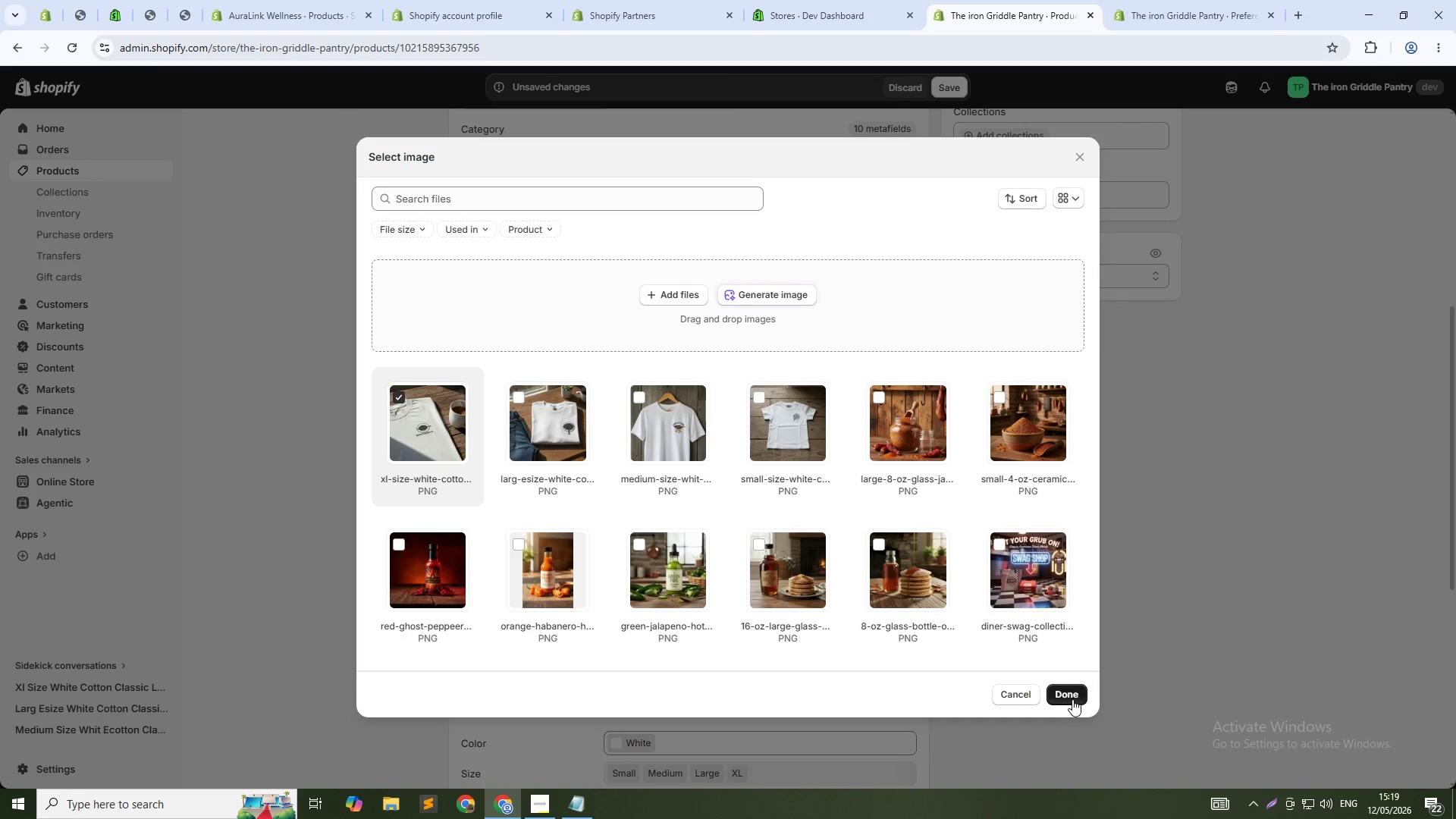 
left_click([1072, 699])
 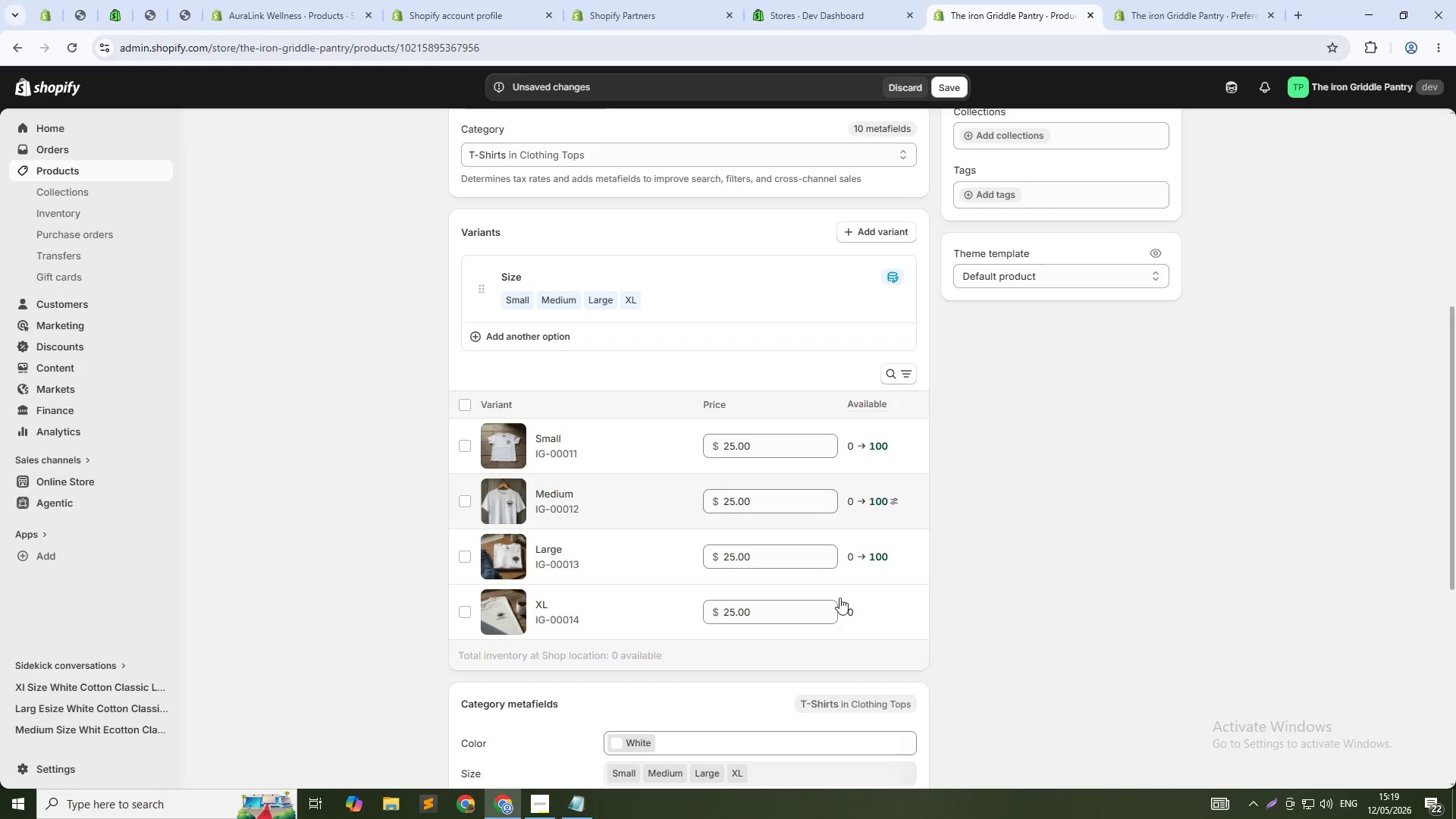 
left_click([866, 608])
 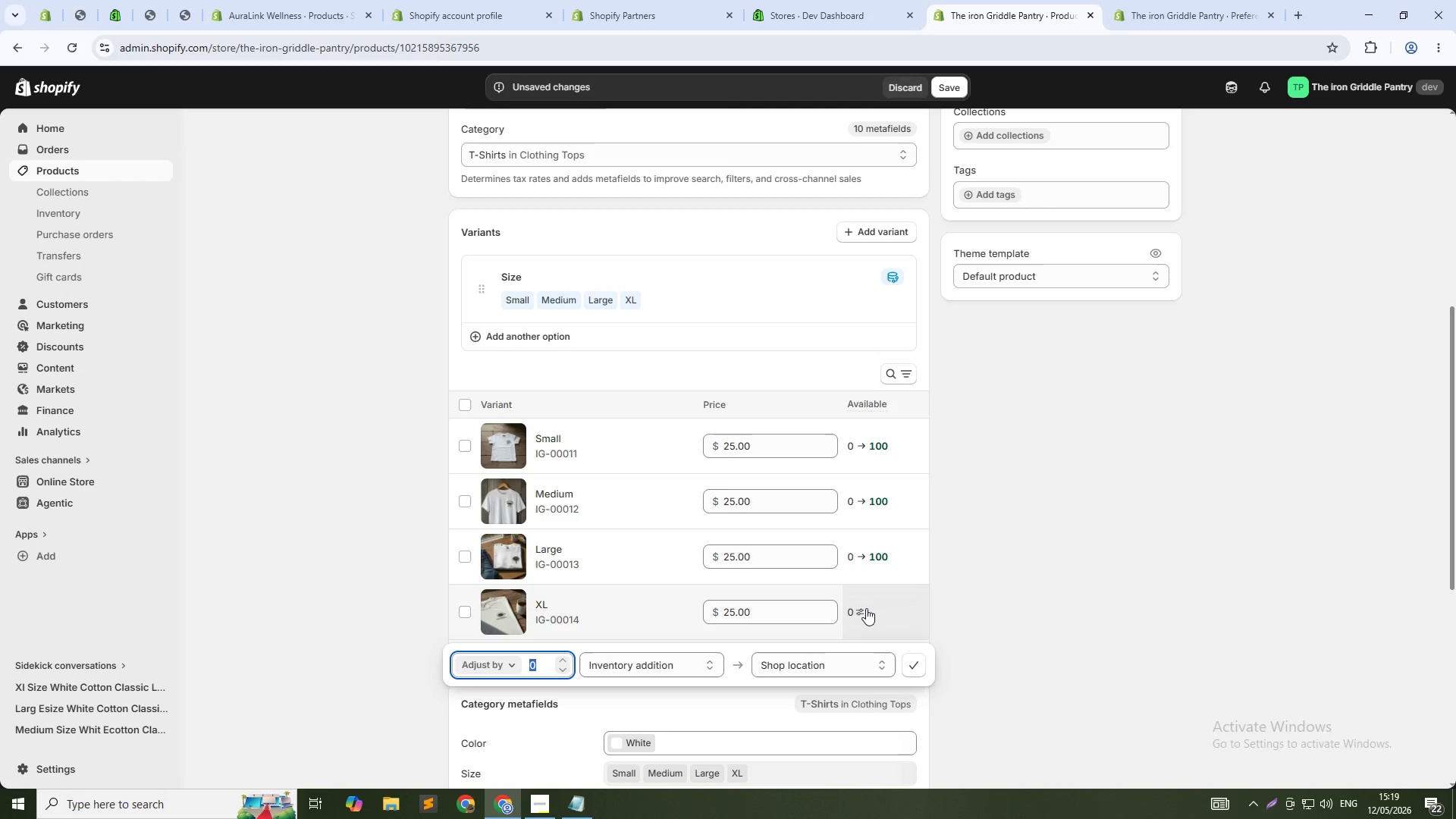 
type(10)
 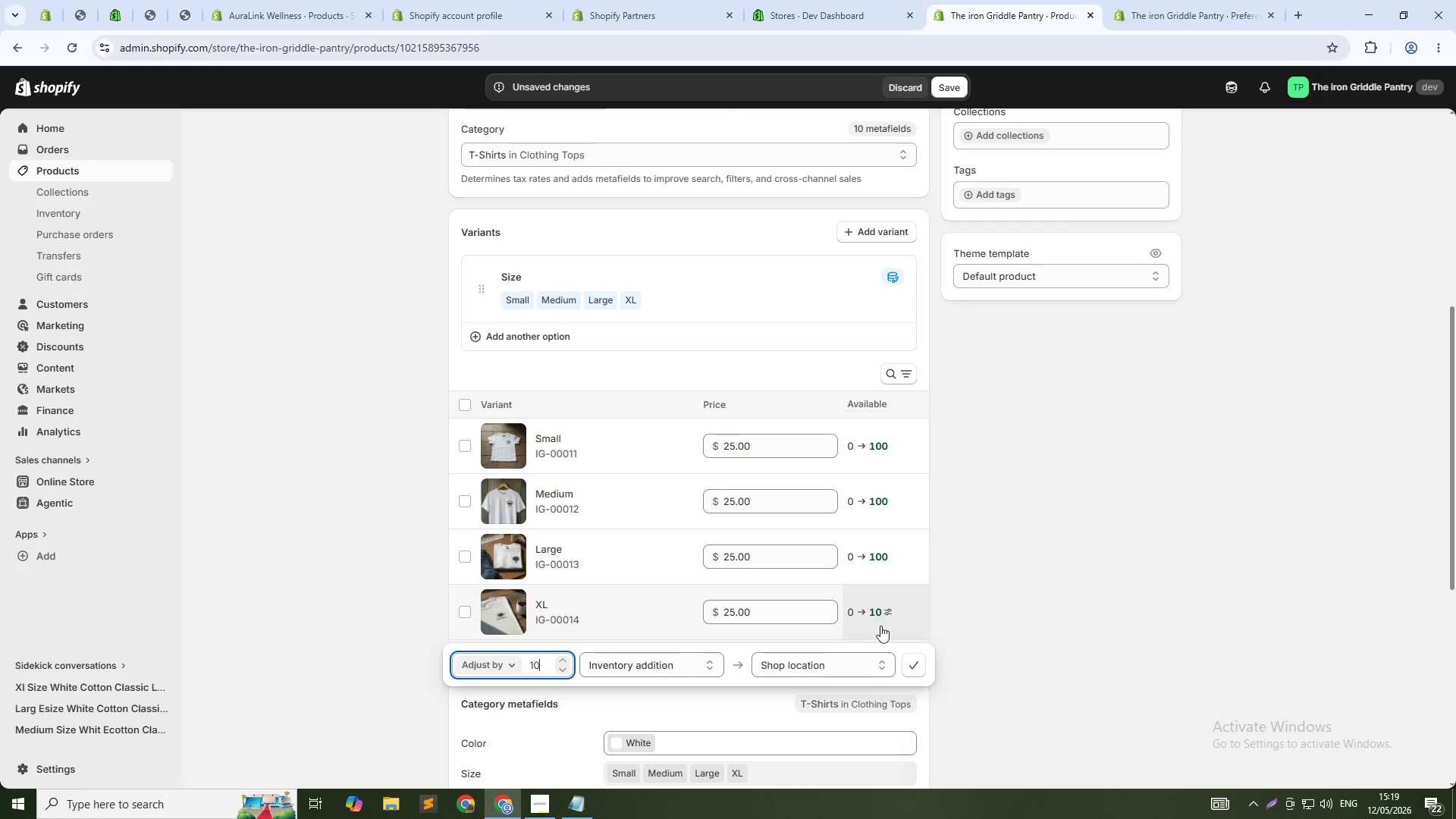 
key(0)
 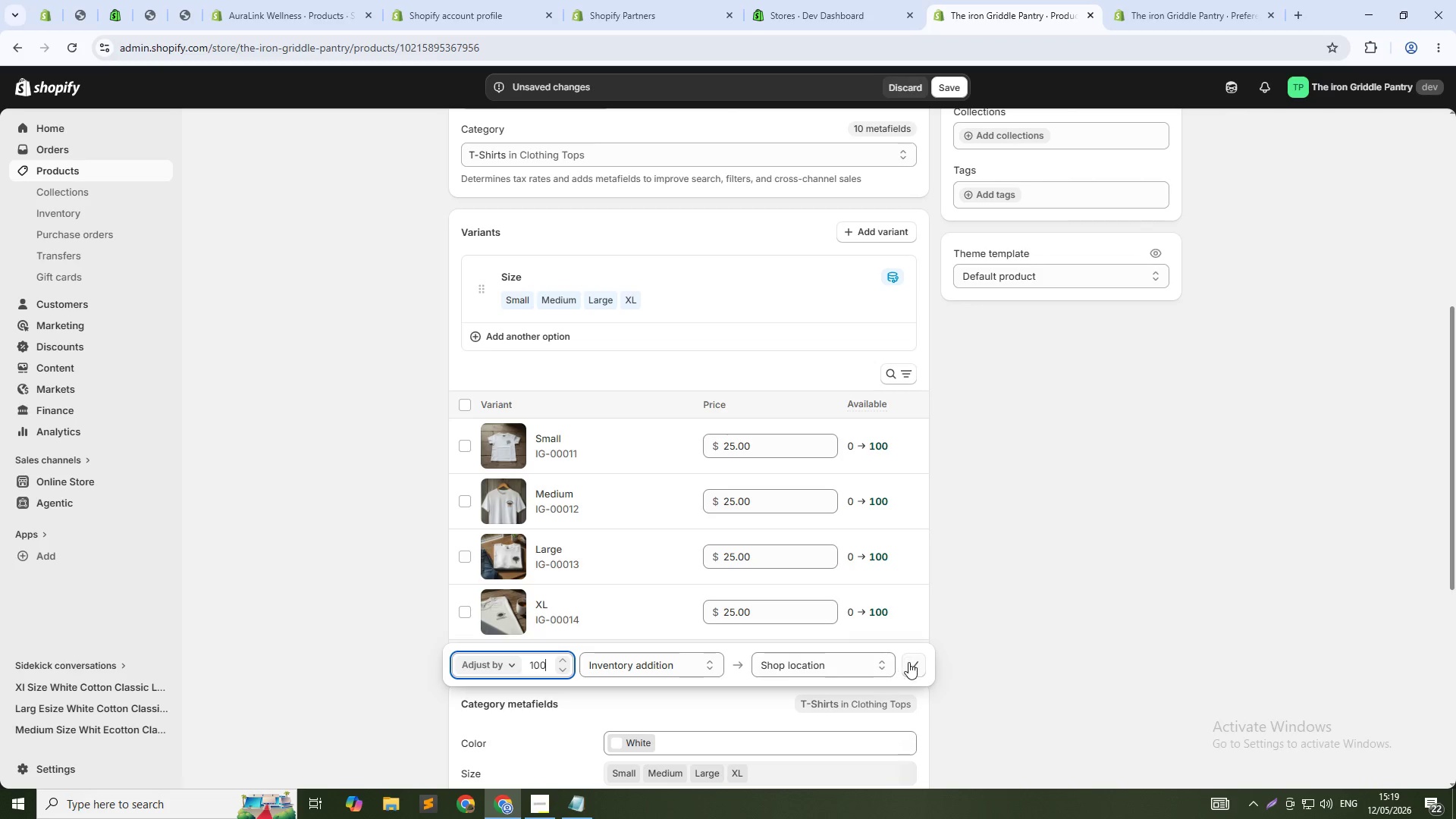 
left_click([908, 662])
 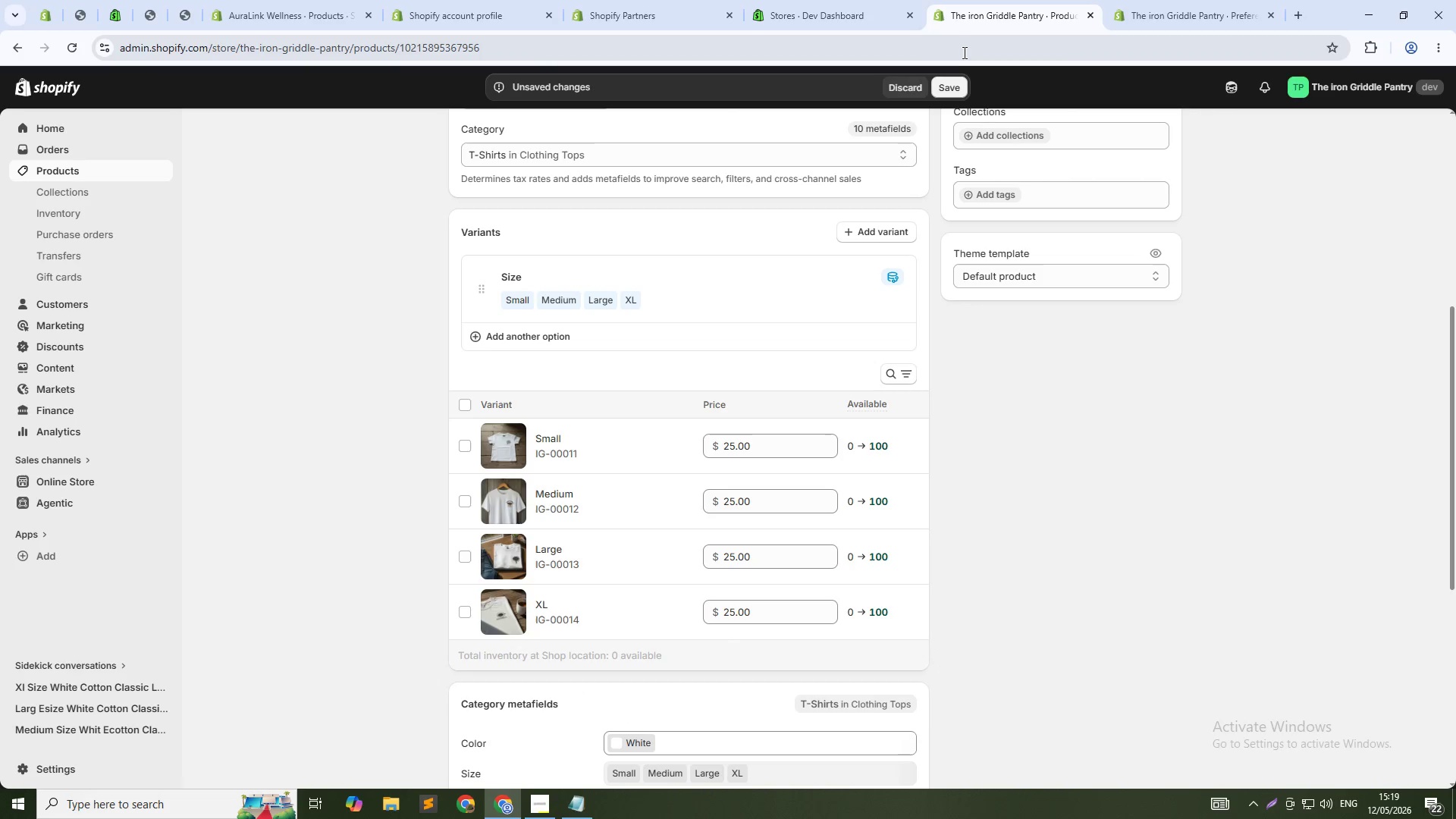 
left_click([951, 93])
 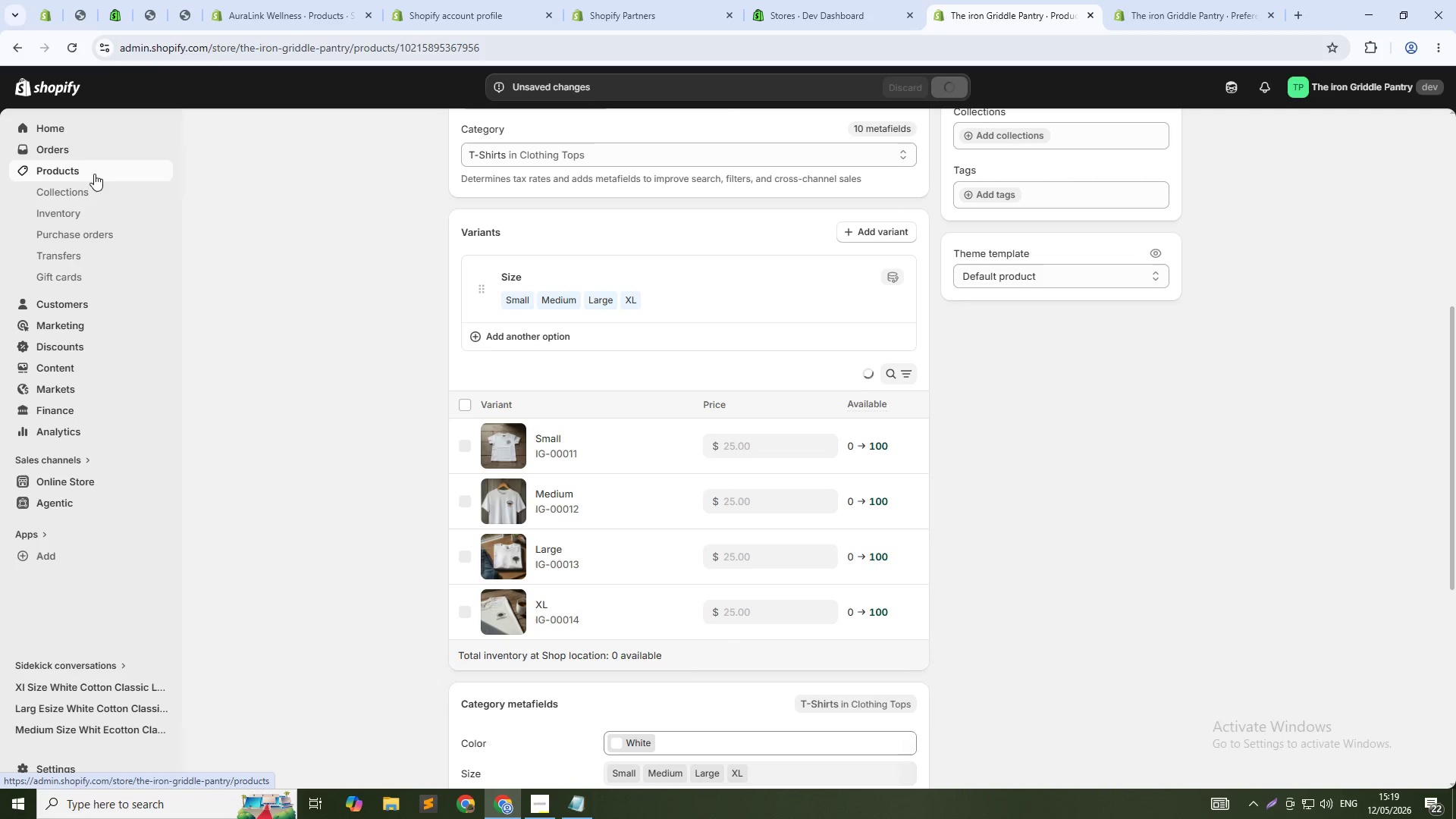 
wait(6.59)
 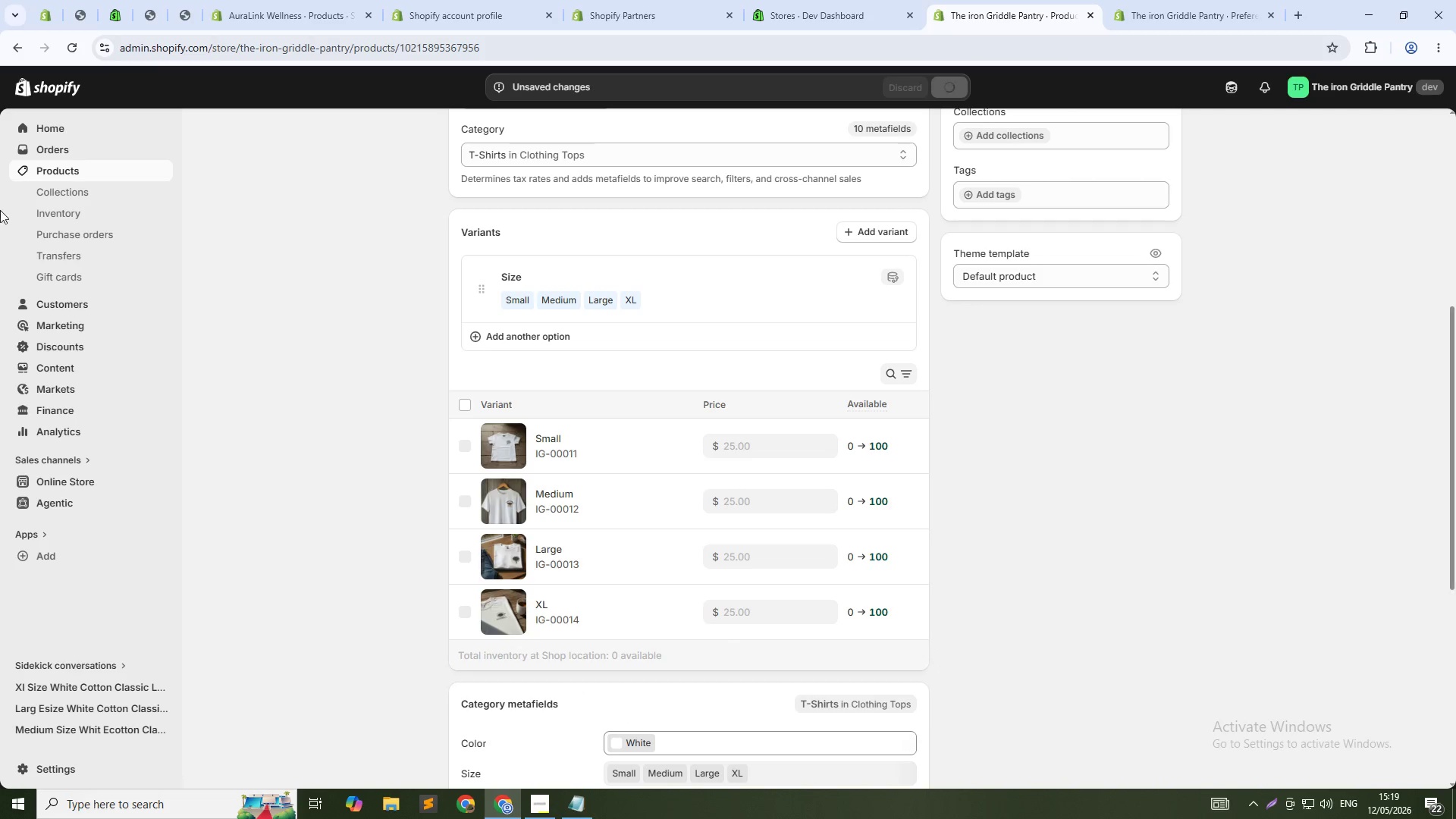 
left_click([94, 174])
 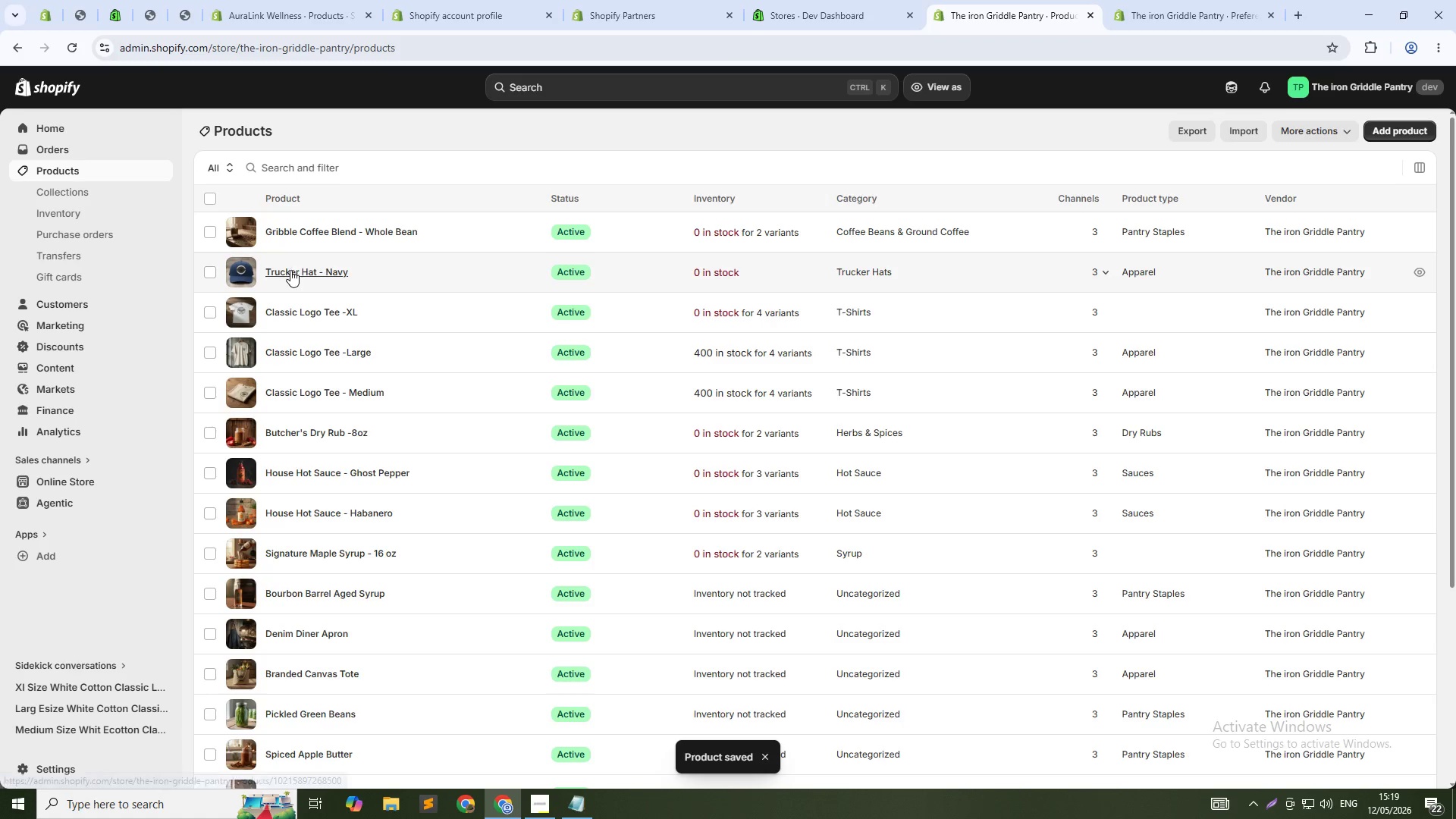 
left_click([300, 315])
 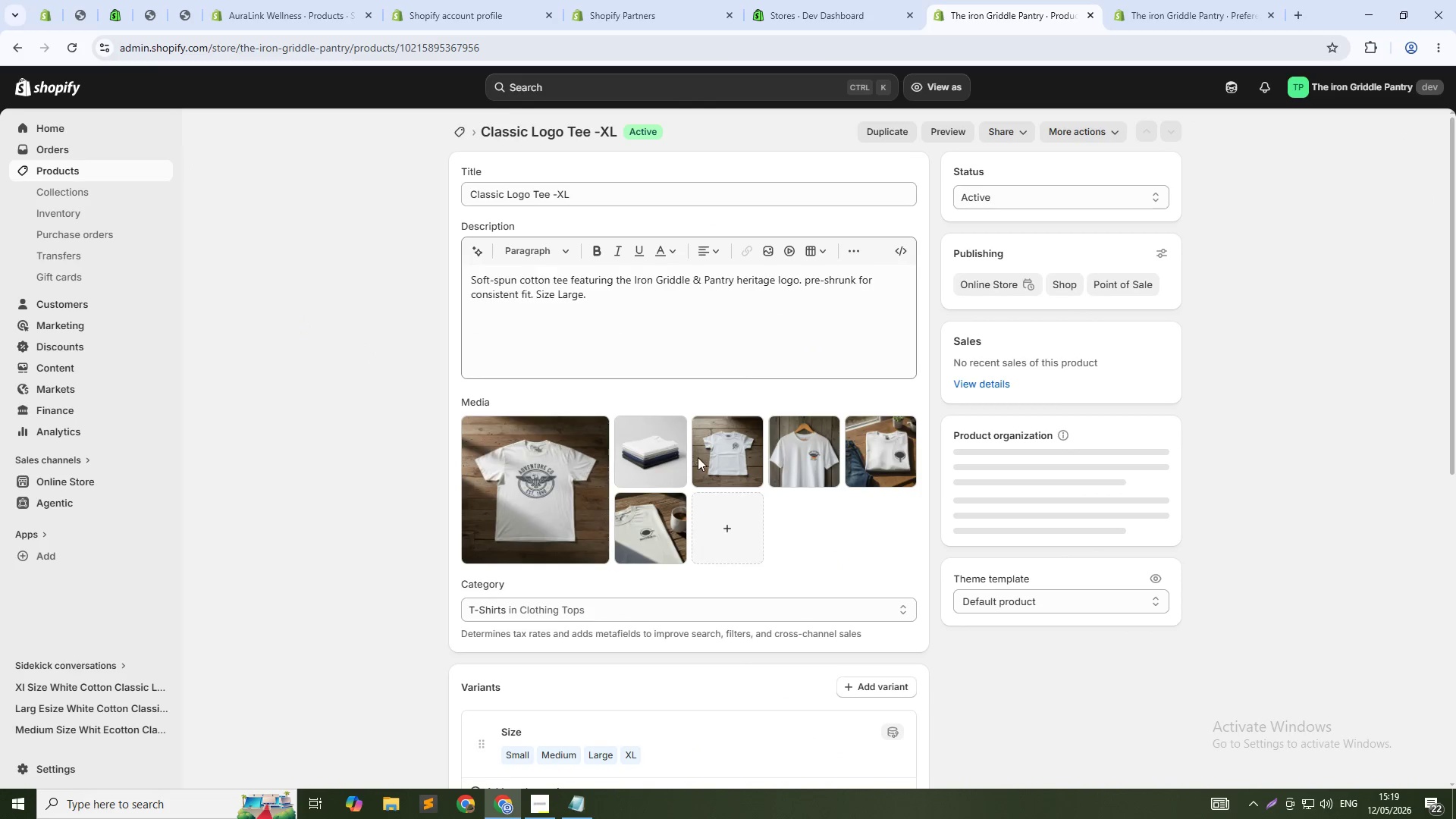 
scroll: coordinate [705, 457], scroll_direction: down, amount: 6.0
 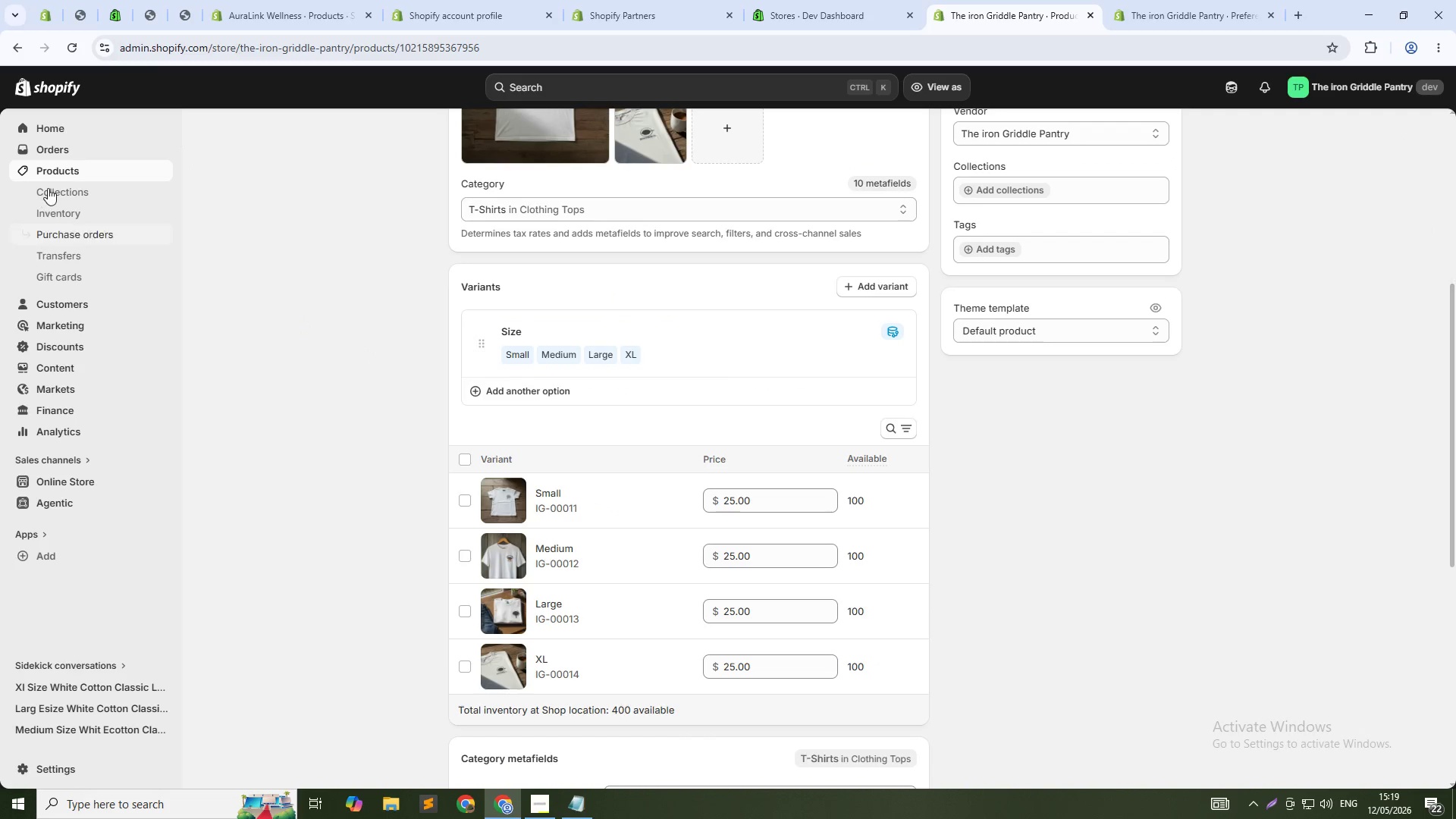 
left_click([71, 167])
 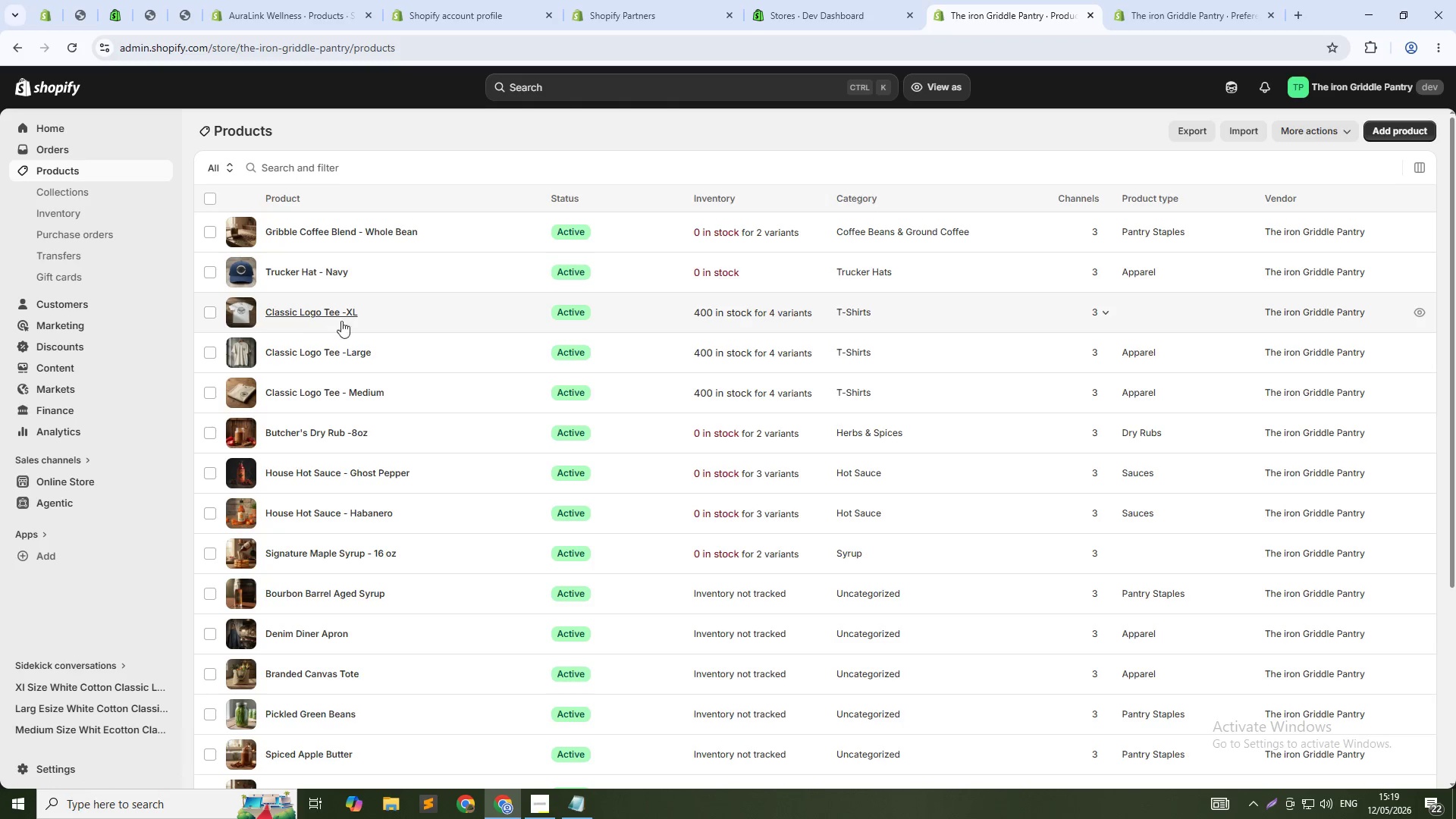 
wait(10.45)
 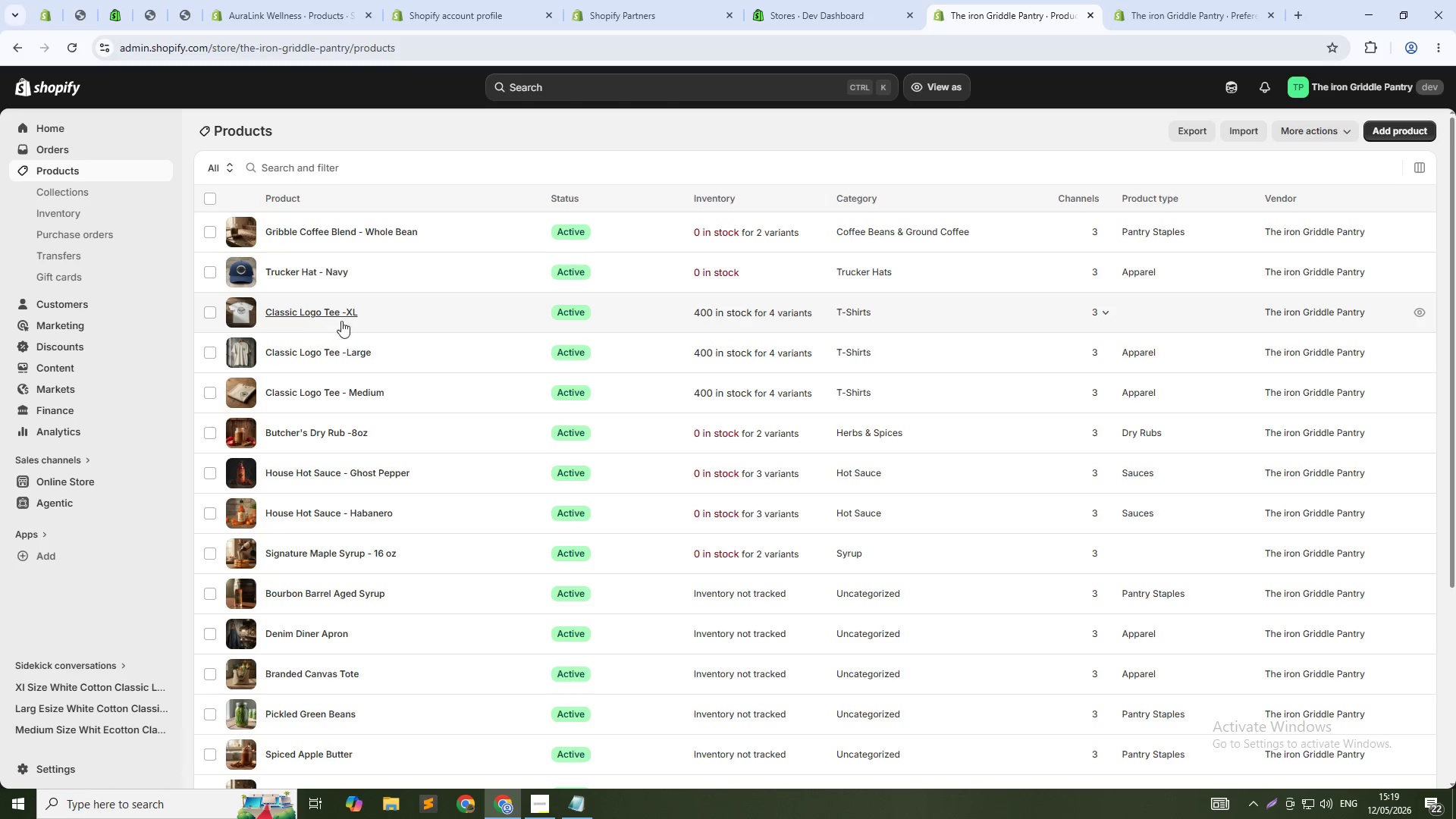 
left_click([319, 273])
 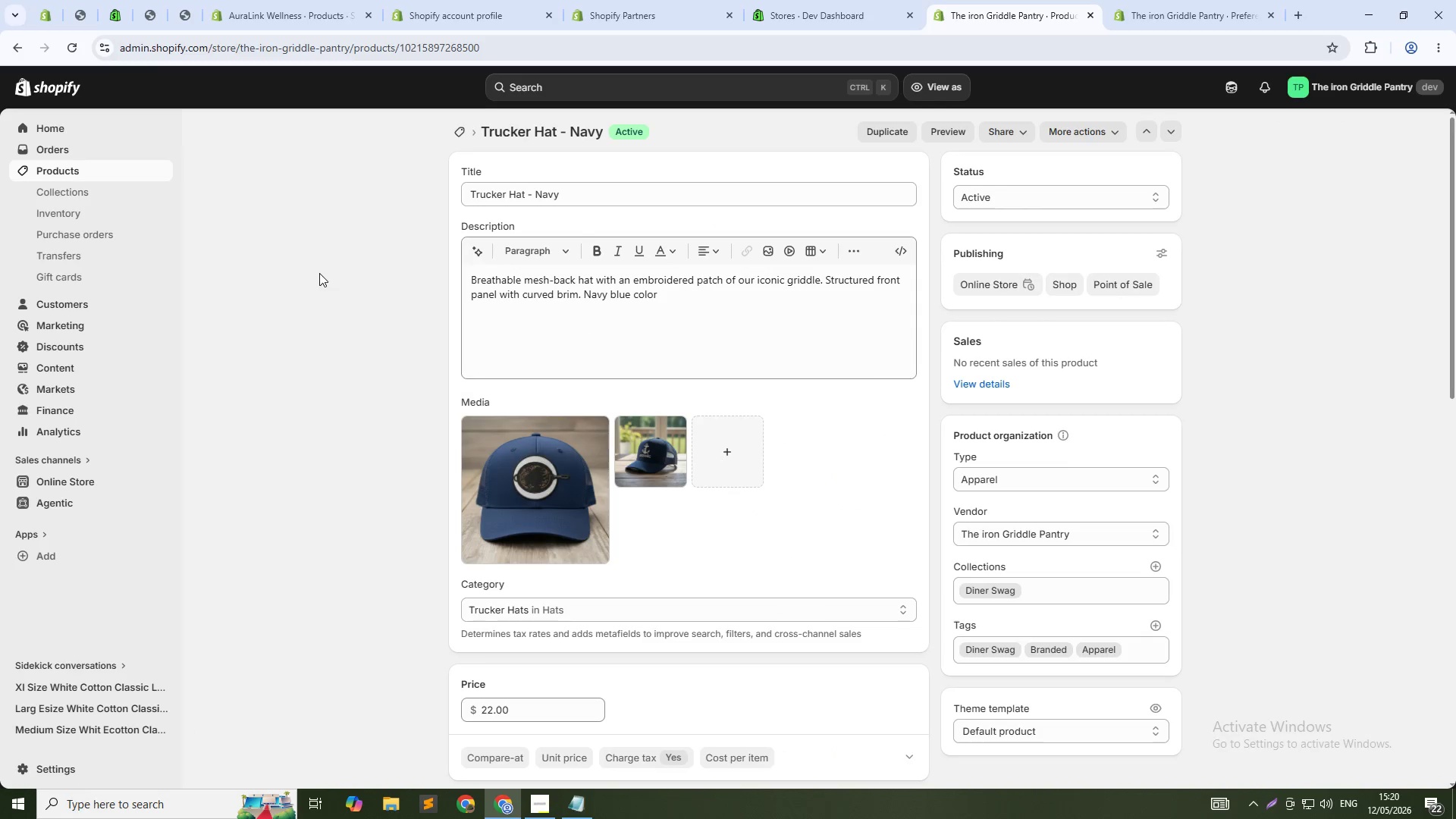 
scroll: coordinate [640, 471], scroll_direction: down, amount: 8.0
 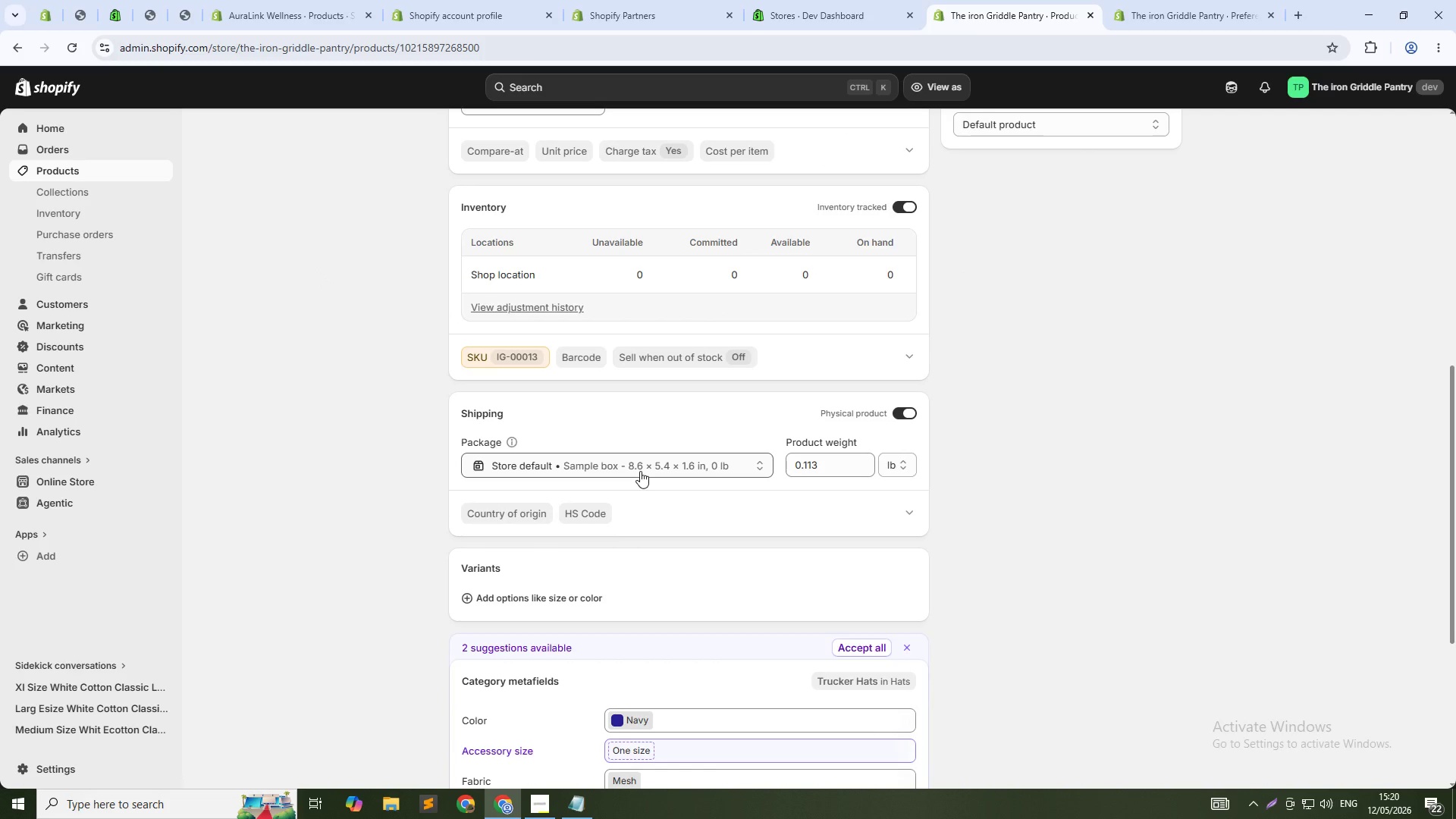 
scroll: coordinate [640, 471], scroll_direction: up, amount: 8.0
 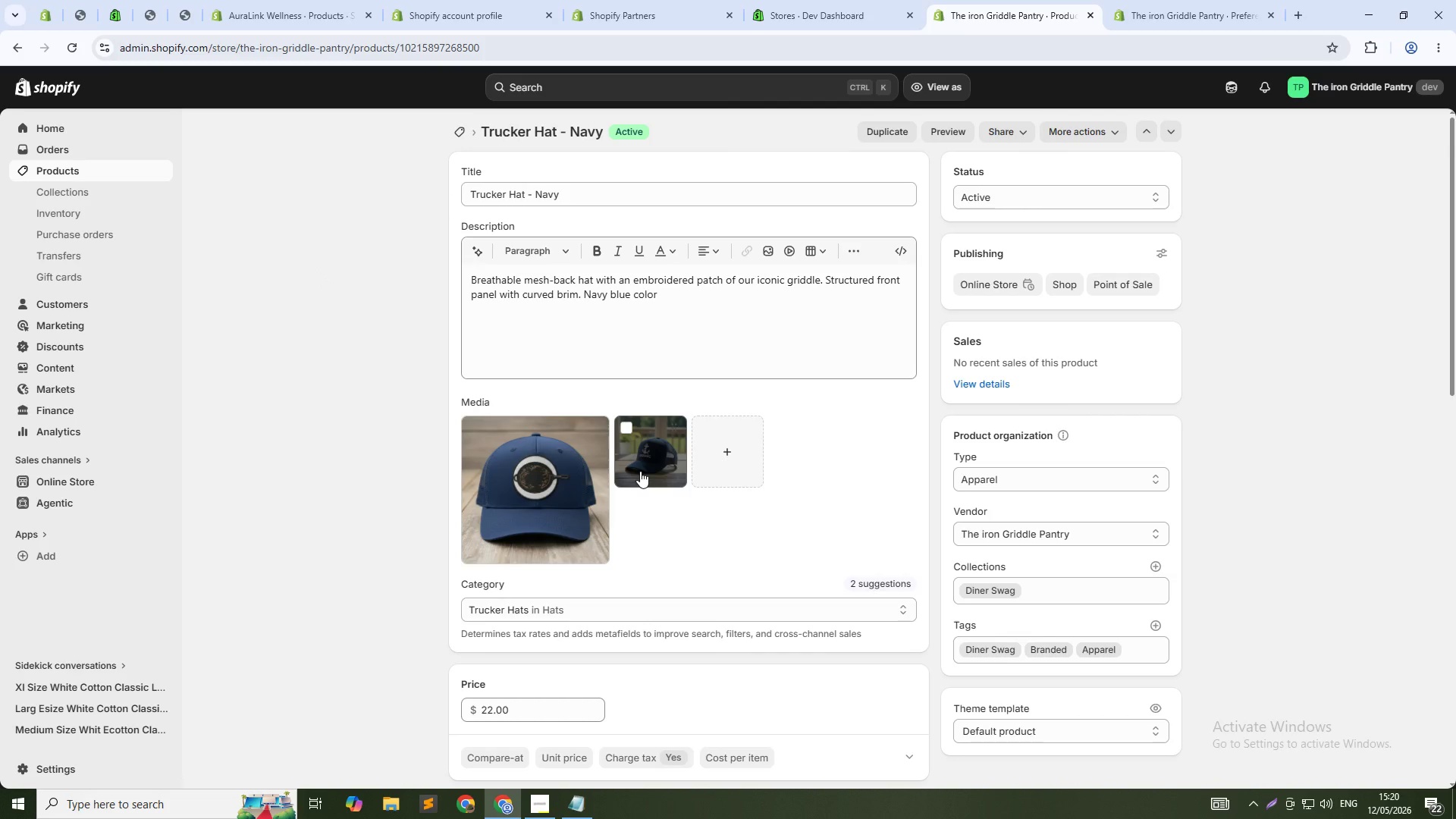 
scroll: coordinate [640, 471], scroll_direction: down, amount: 10.0
 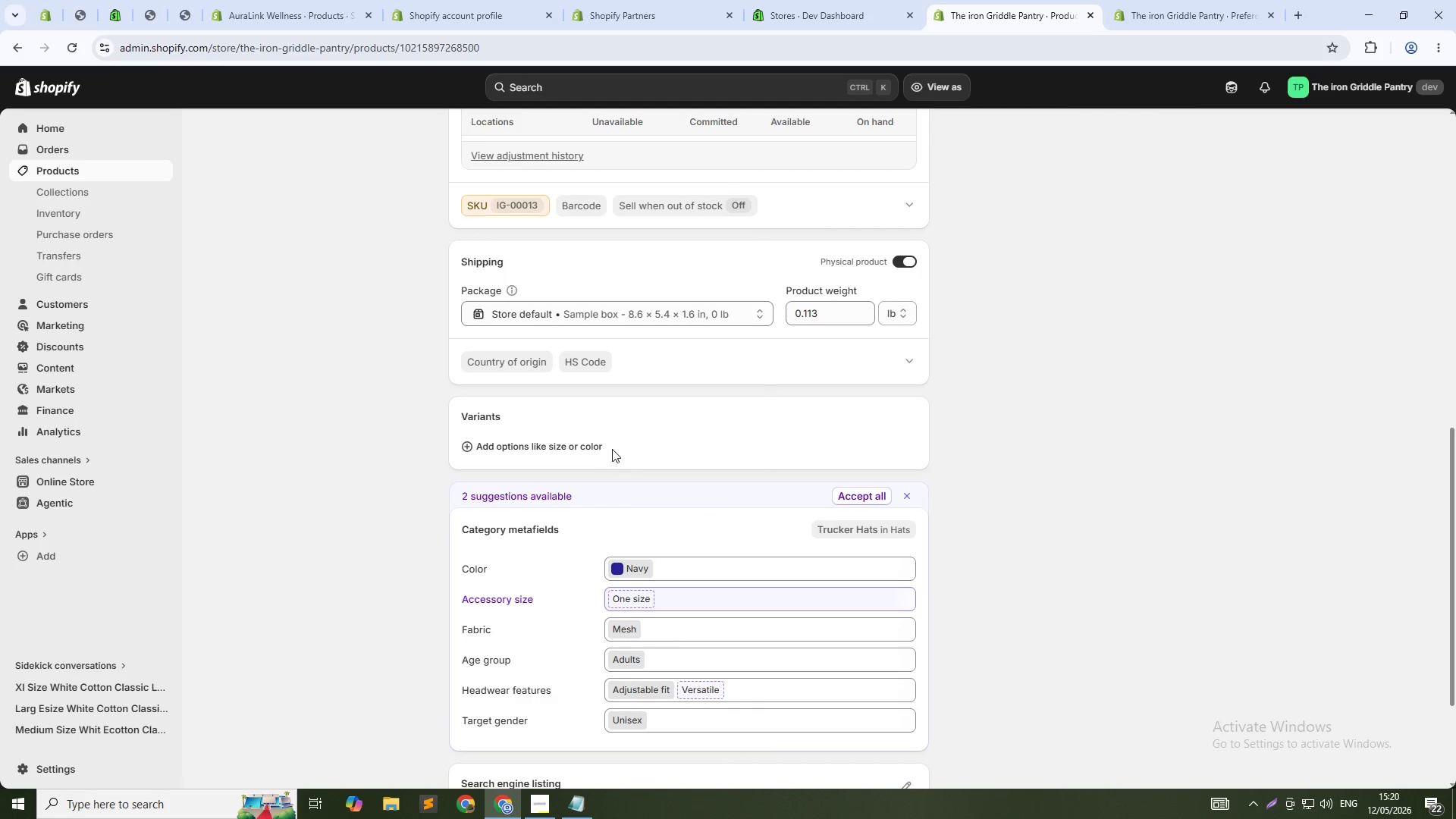 
left_click([610, 447])
 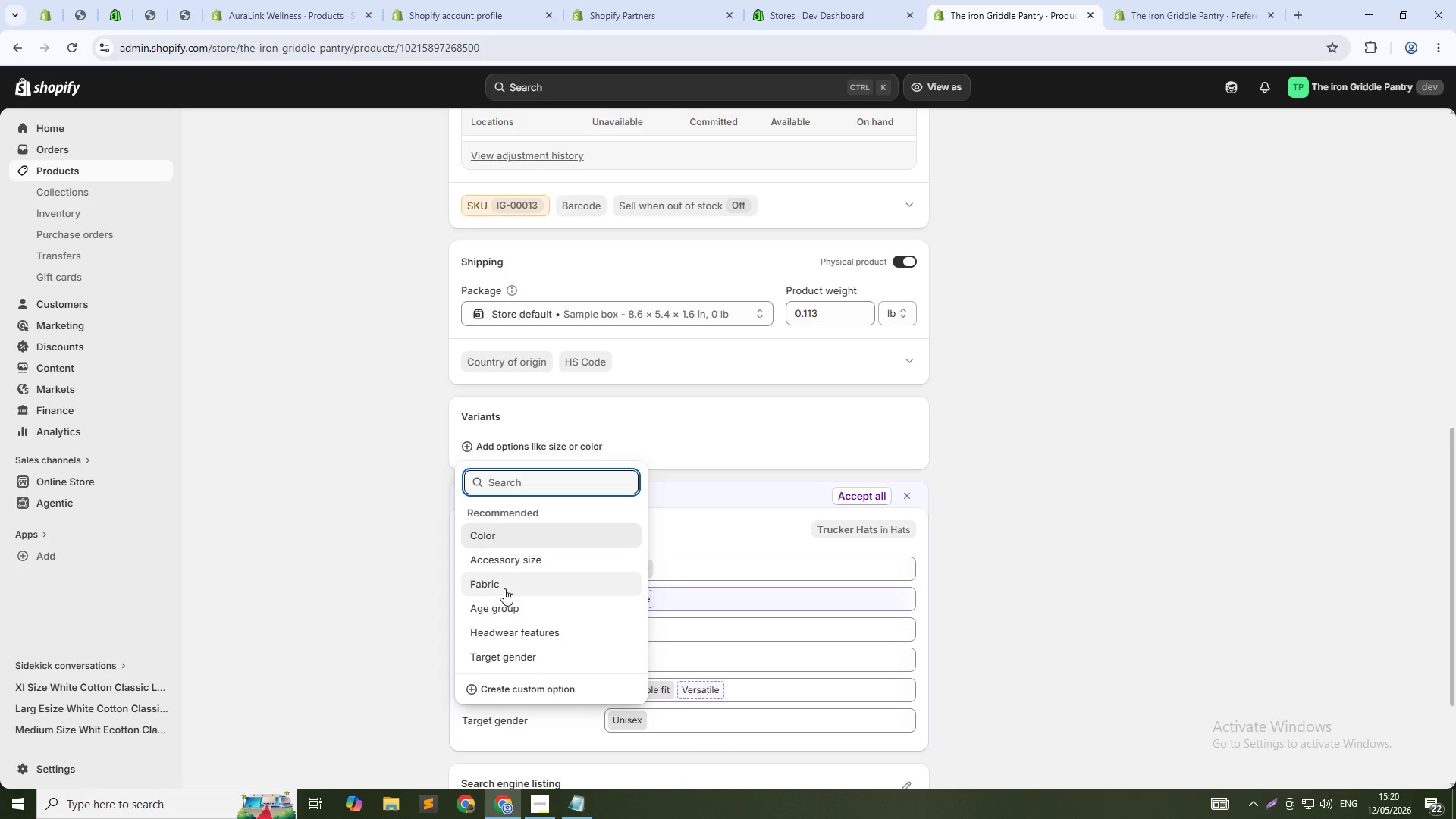 
wait(15.58)
 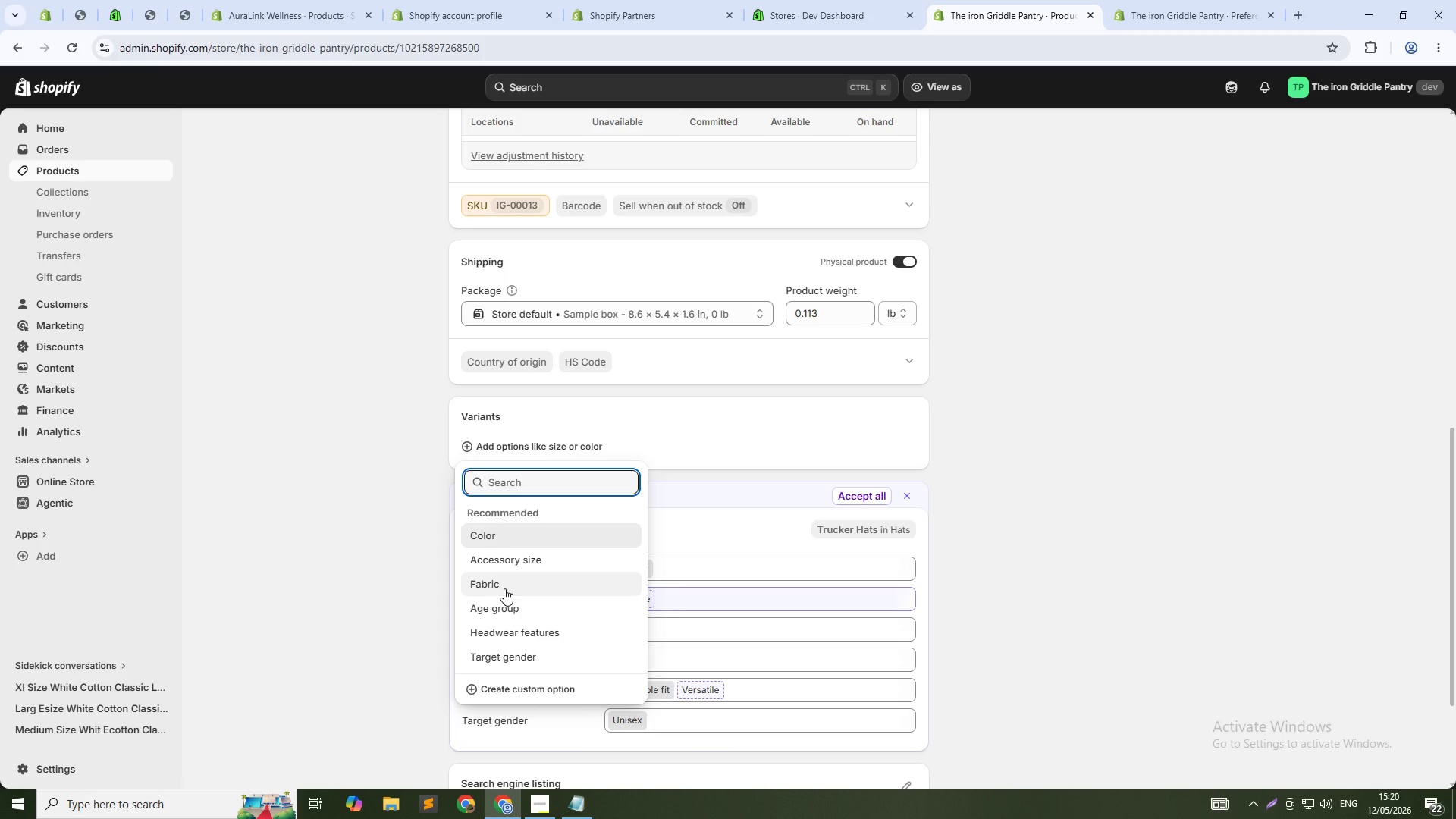 
left_click([1178, 503])
 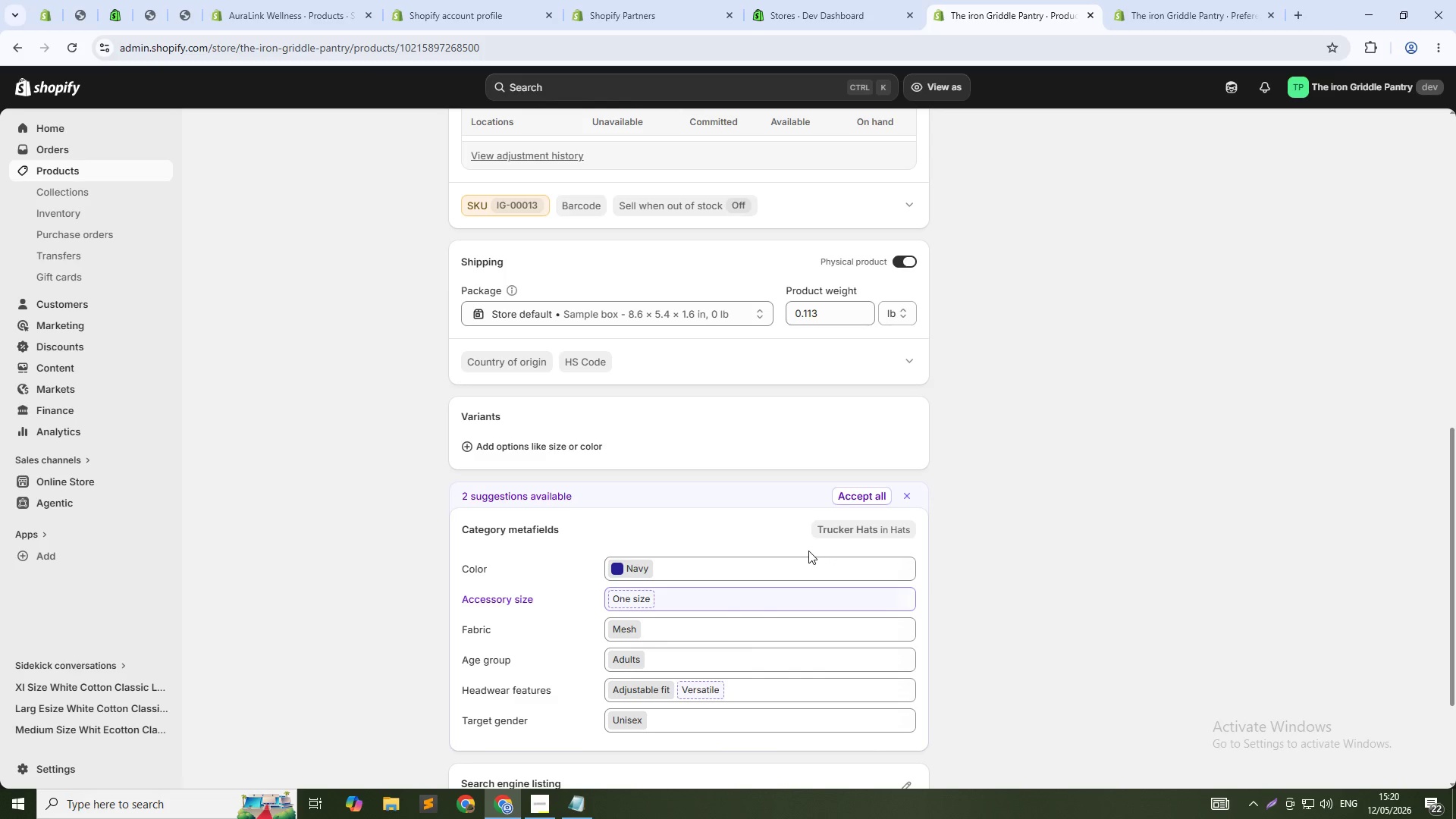 
scroll: coordinate [808, 551], scroll_direction: down, amount: 2.0
 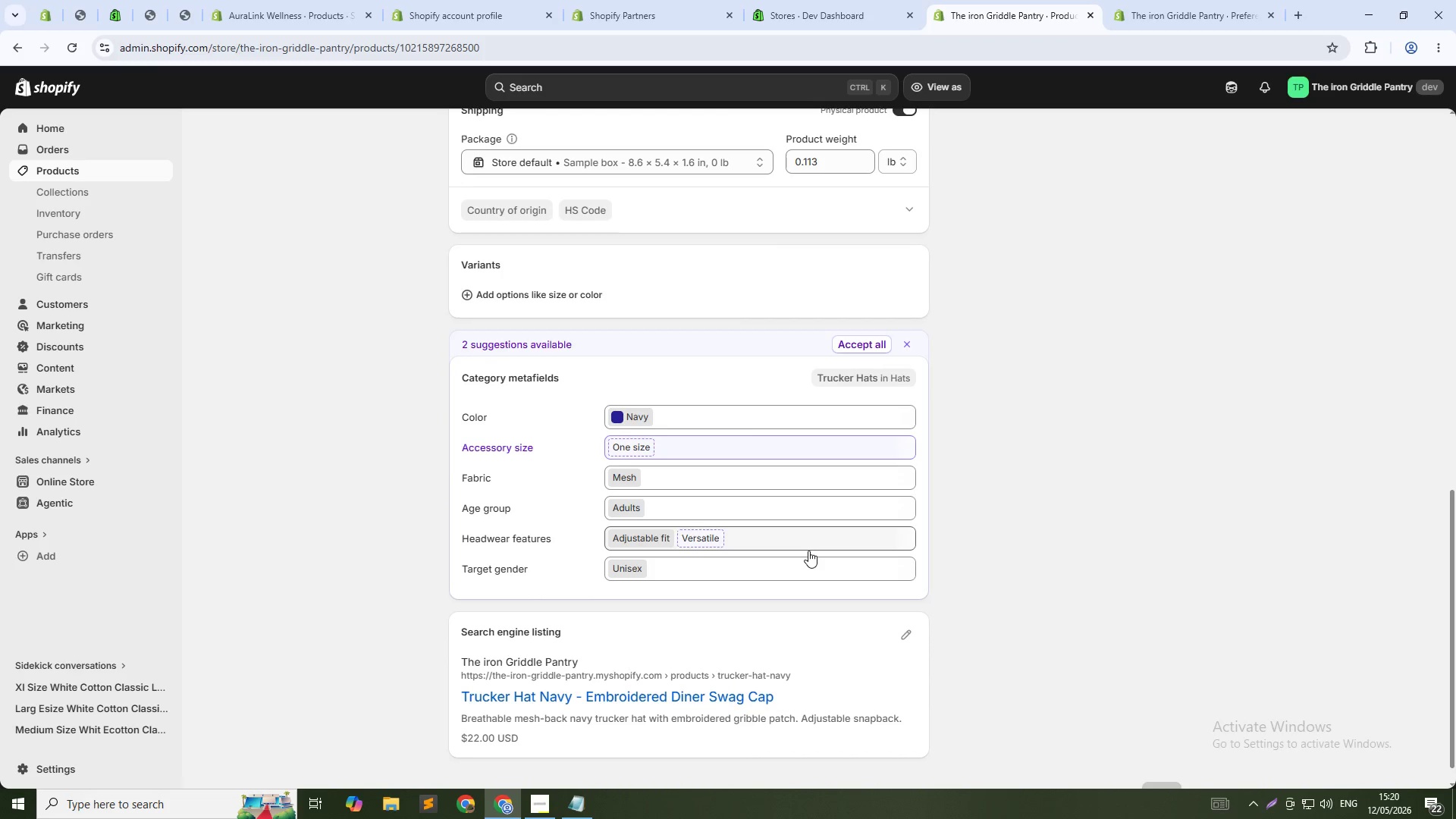 
scroll: coordinate [808, 551], scroll_direction: up, amount: 3.0
 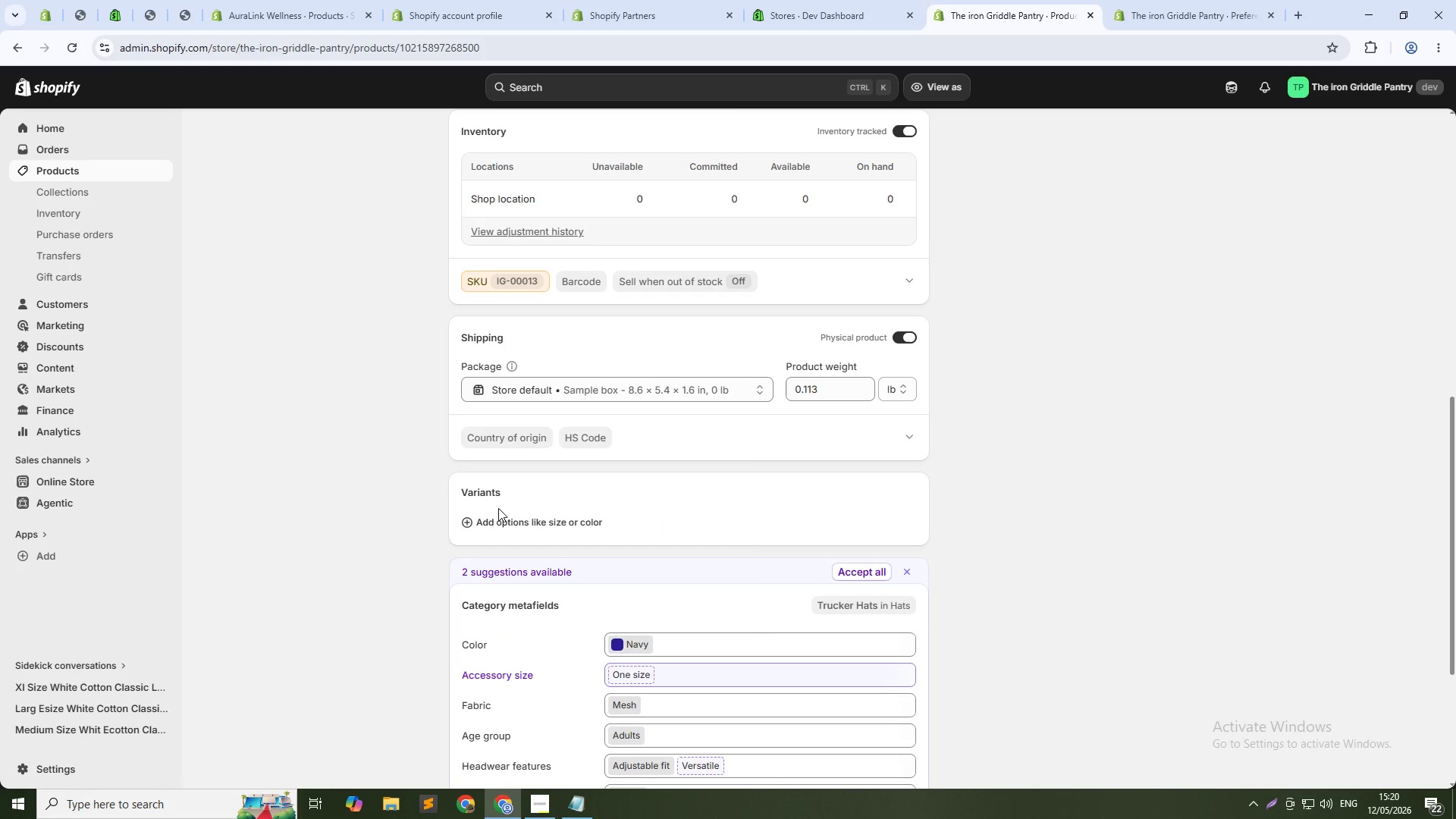 
left_click([500, 516])
 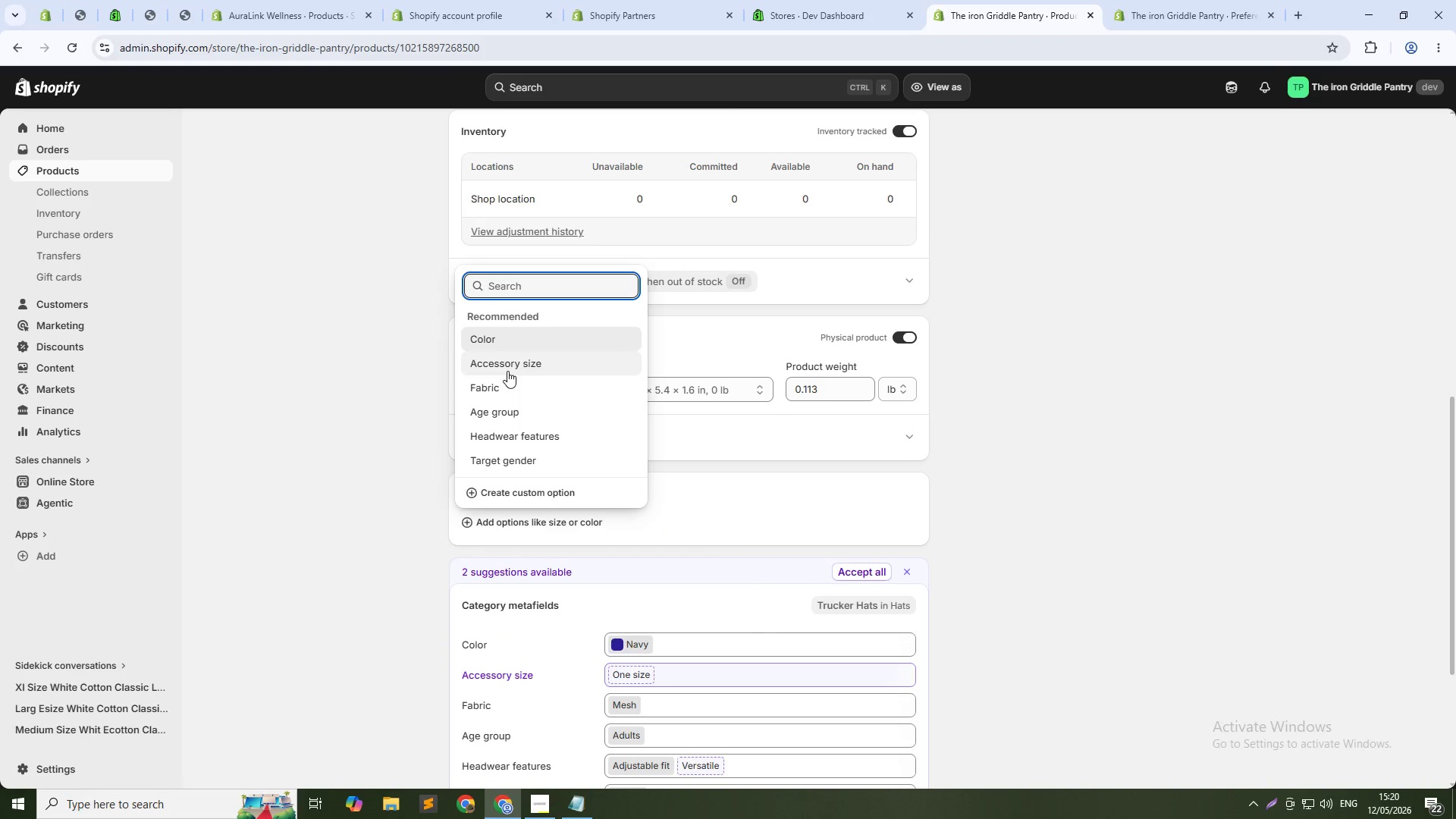 
left_click([508, 384])
 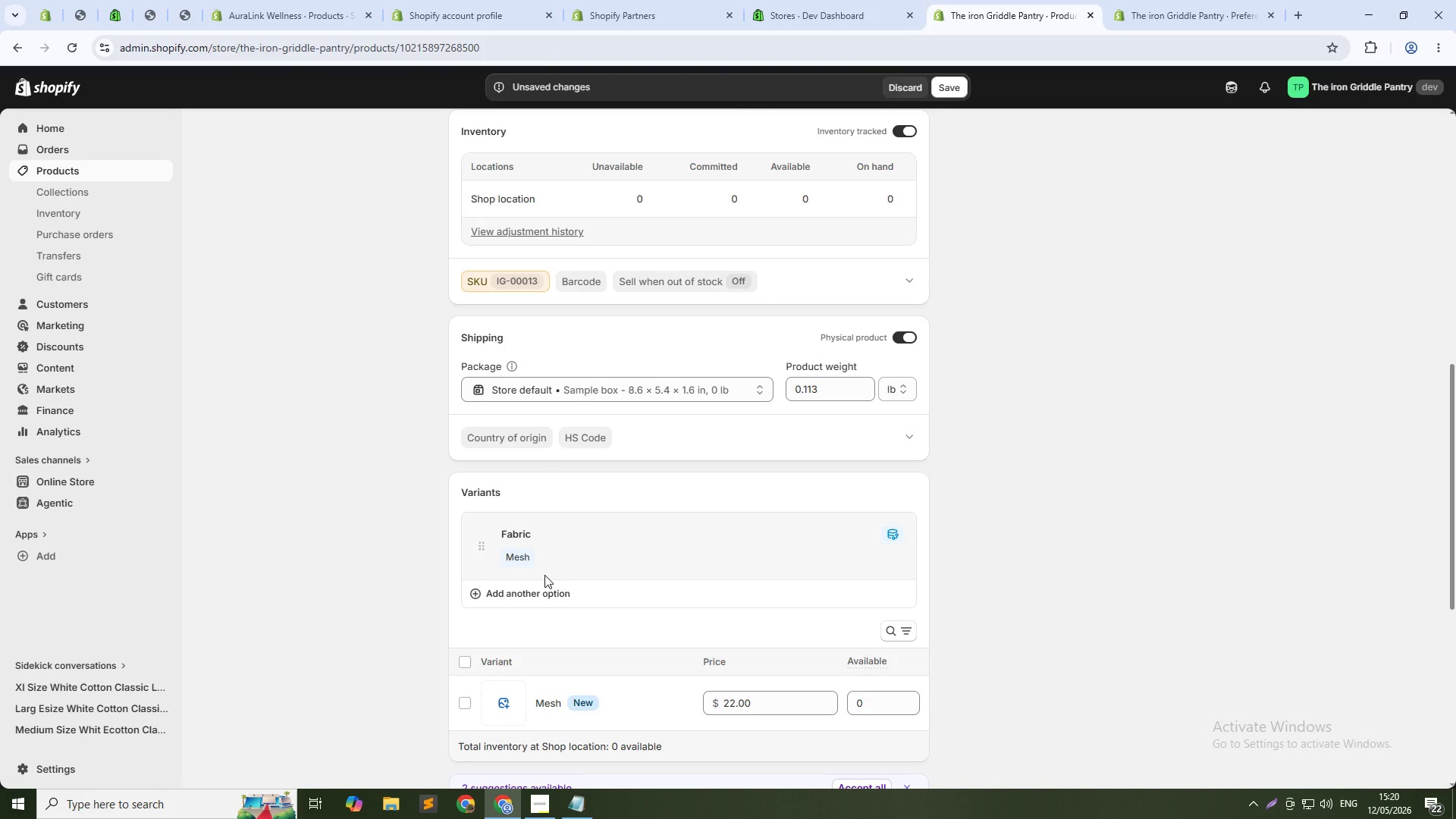 
left_click([532, 557])
 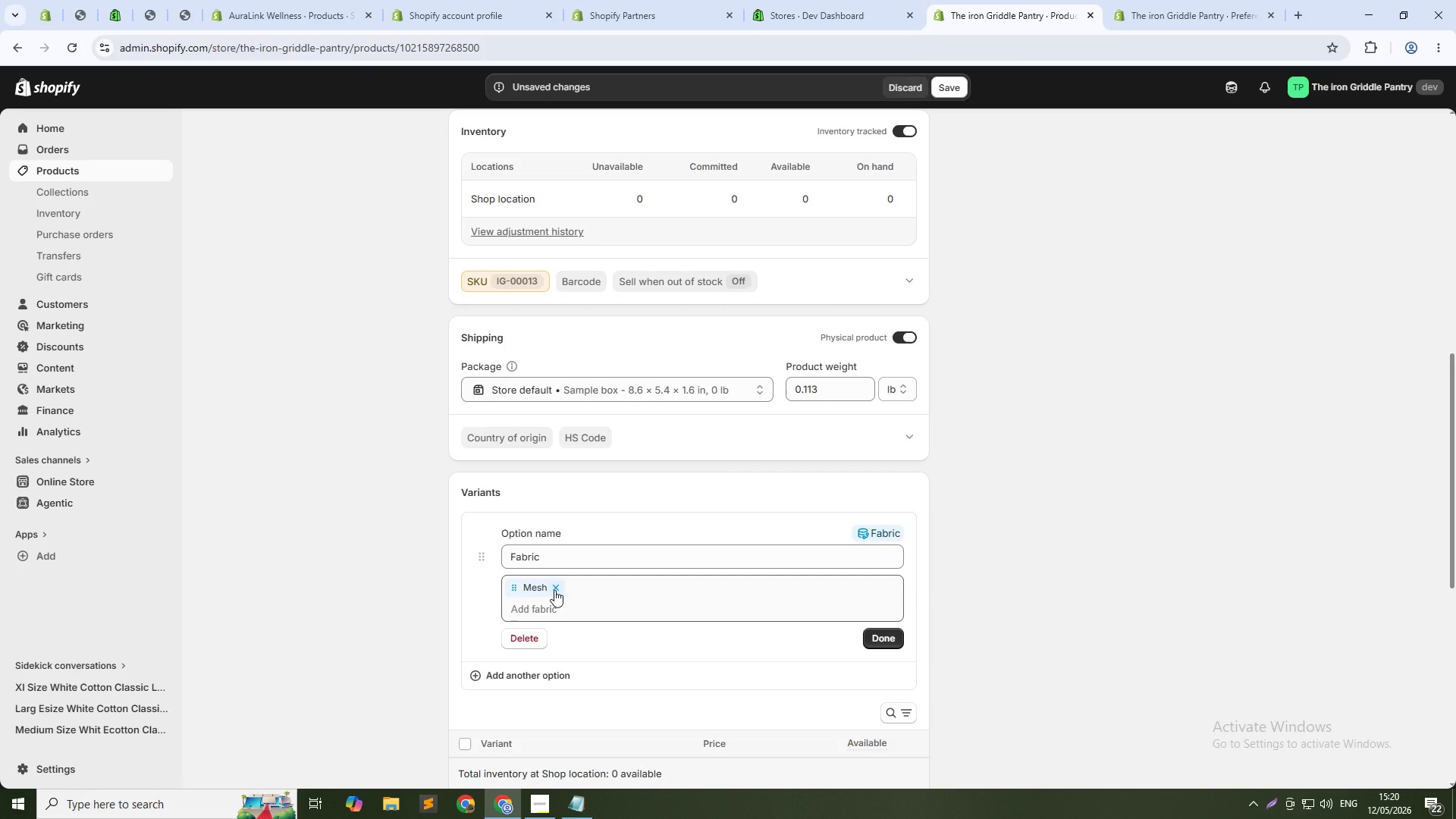 
left_click([617, 589])
 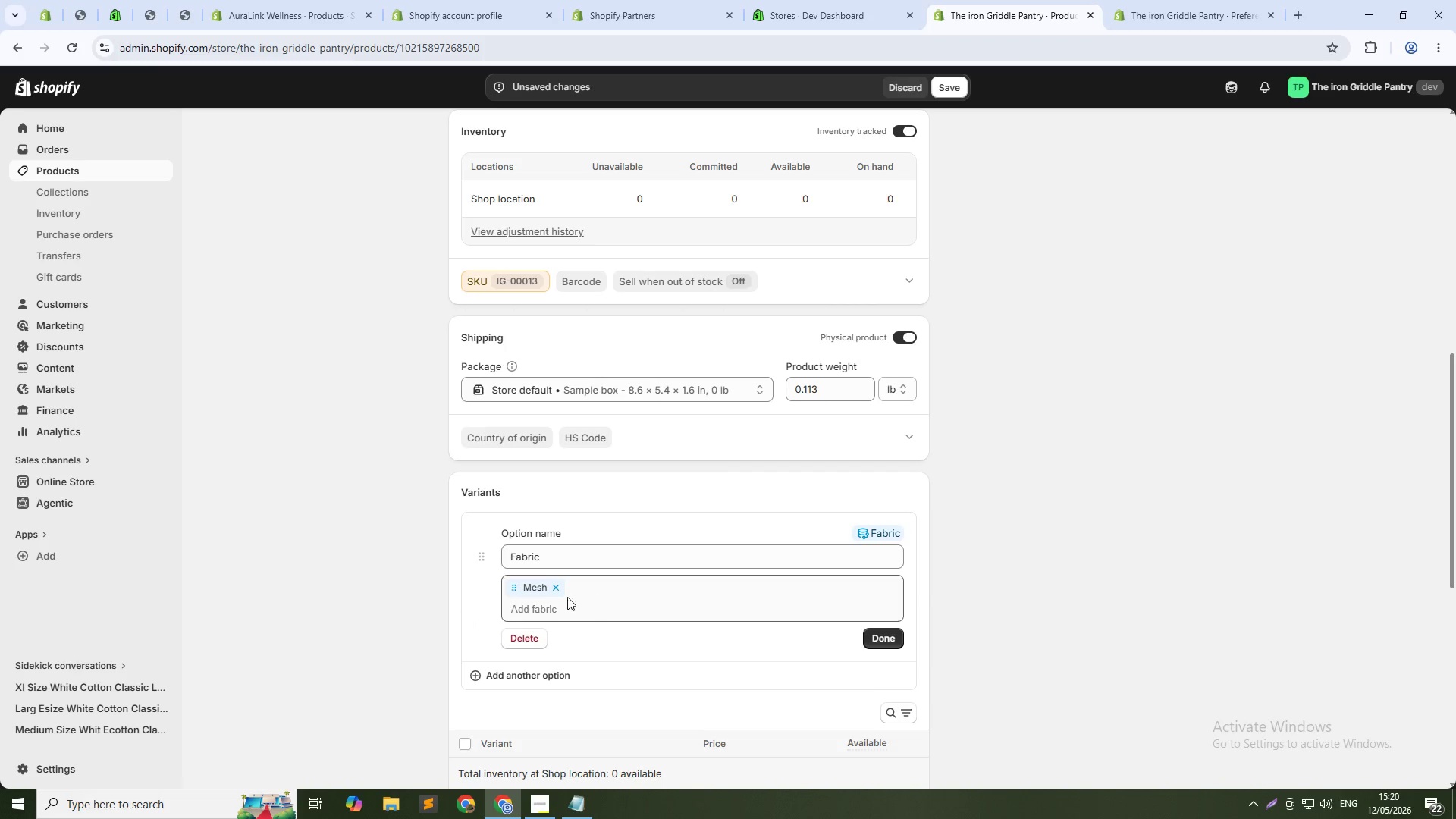 
left_click([553, 604])
 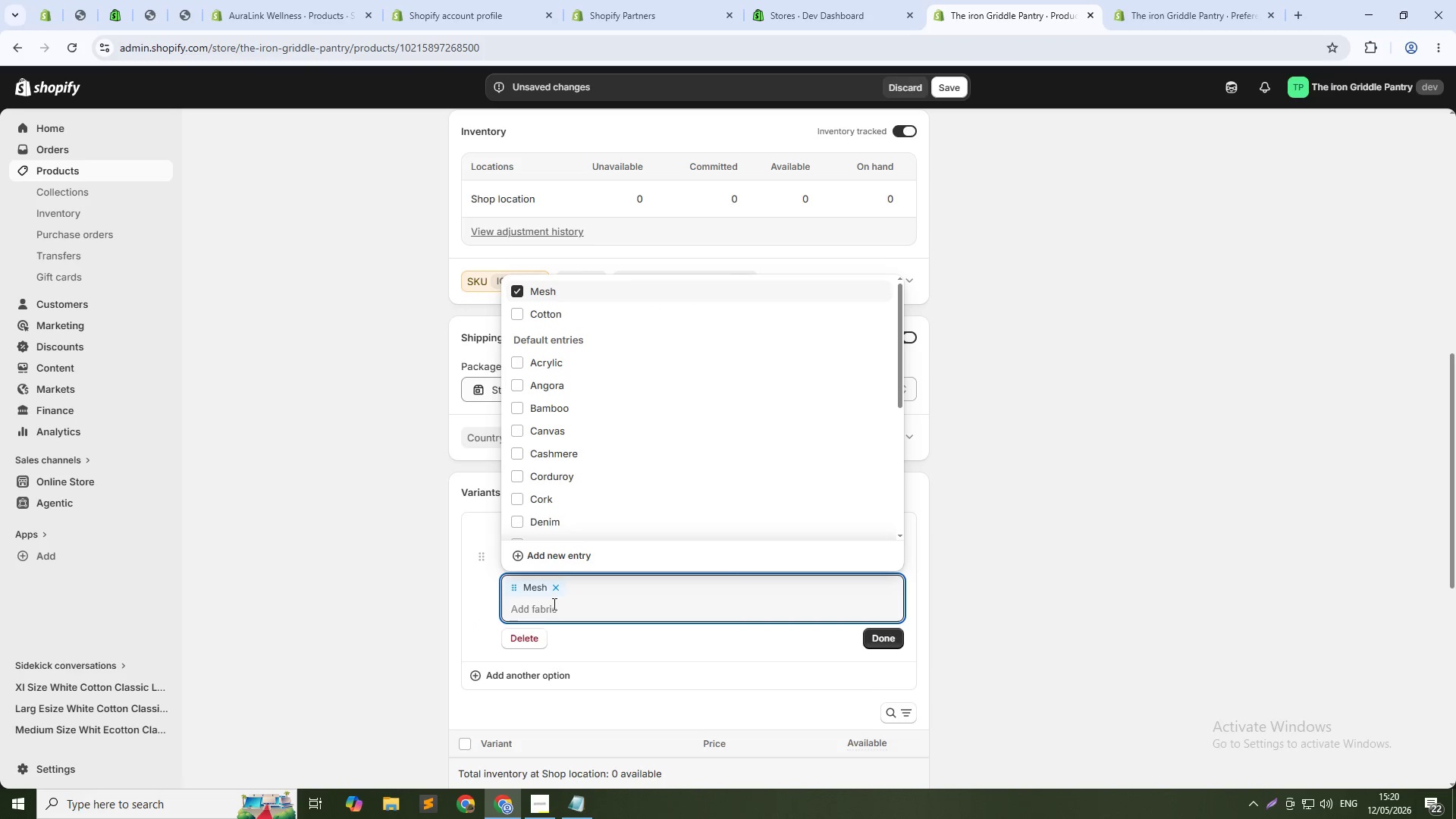 
key(C)
 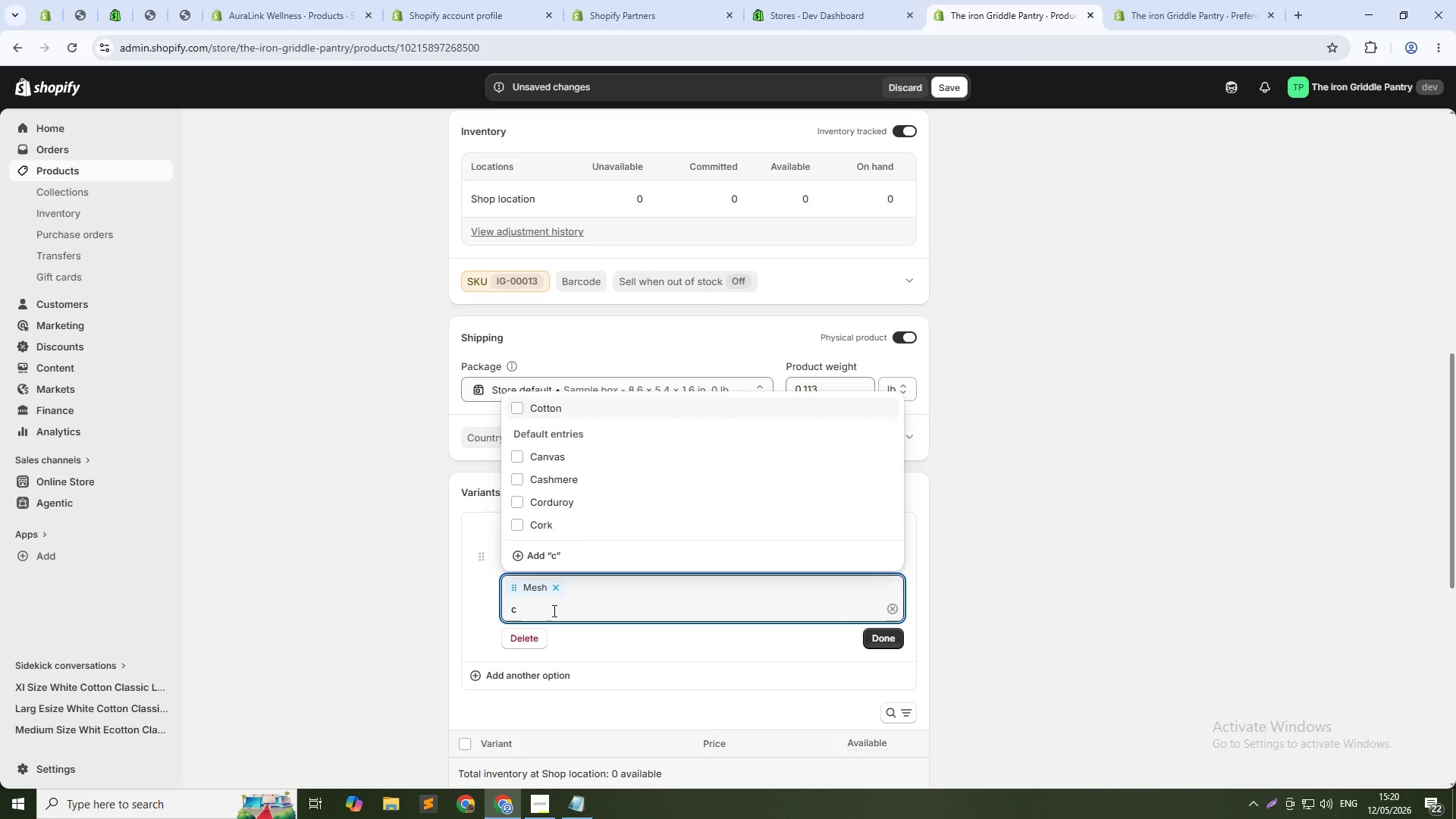 
type(har)
 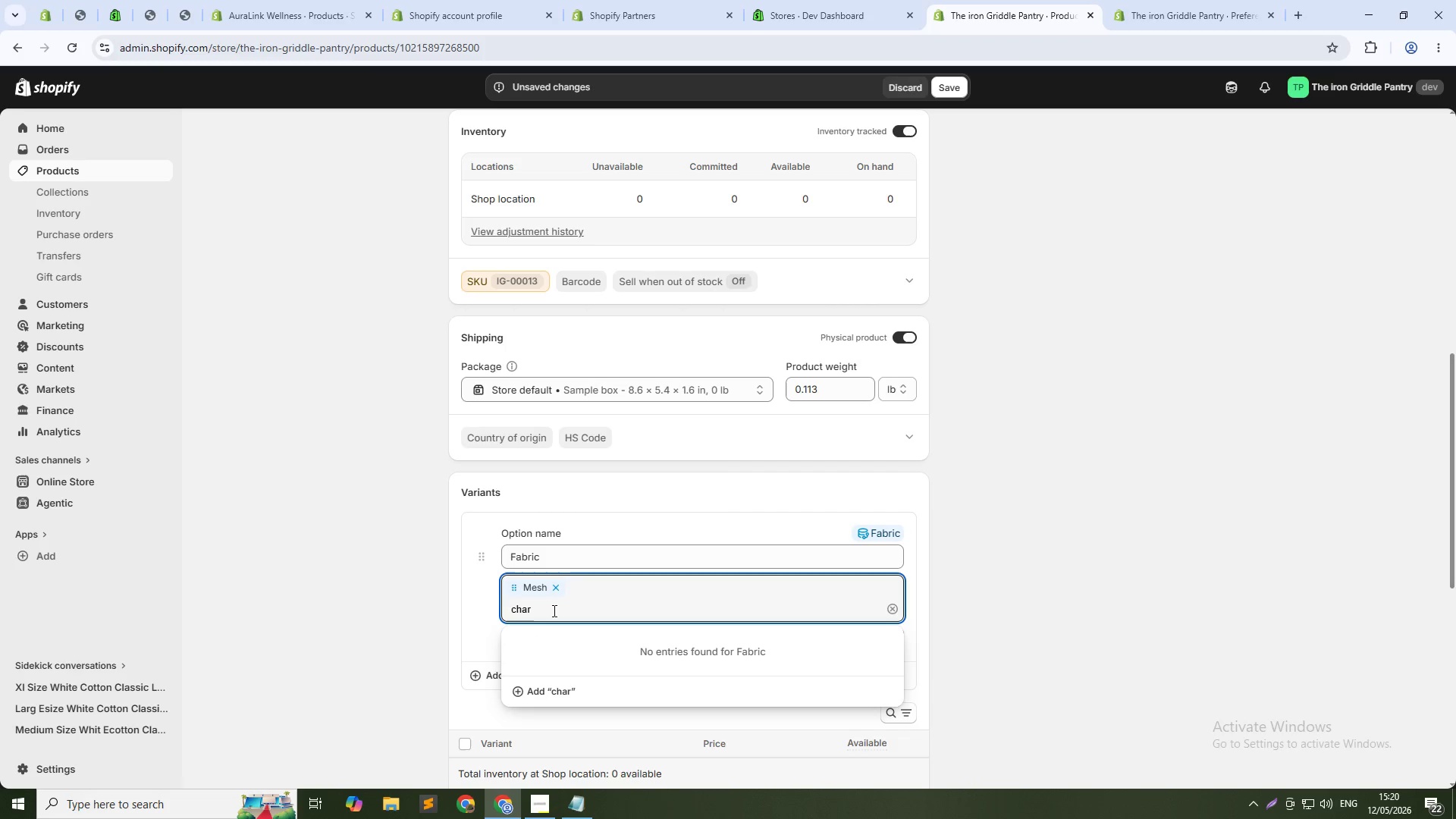 
type(coal)
 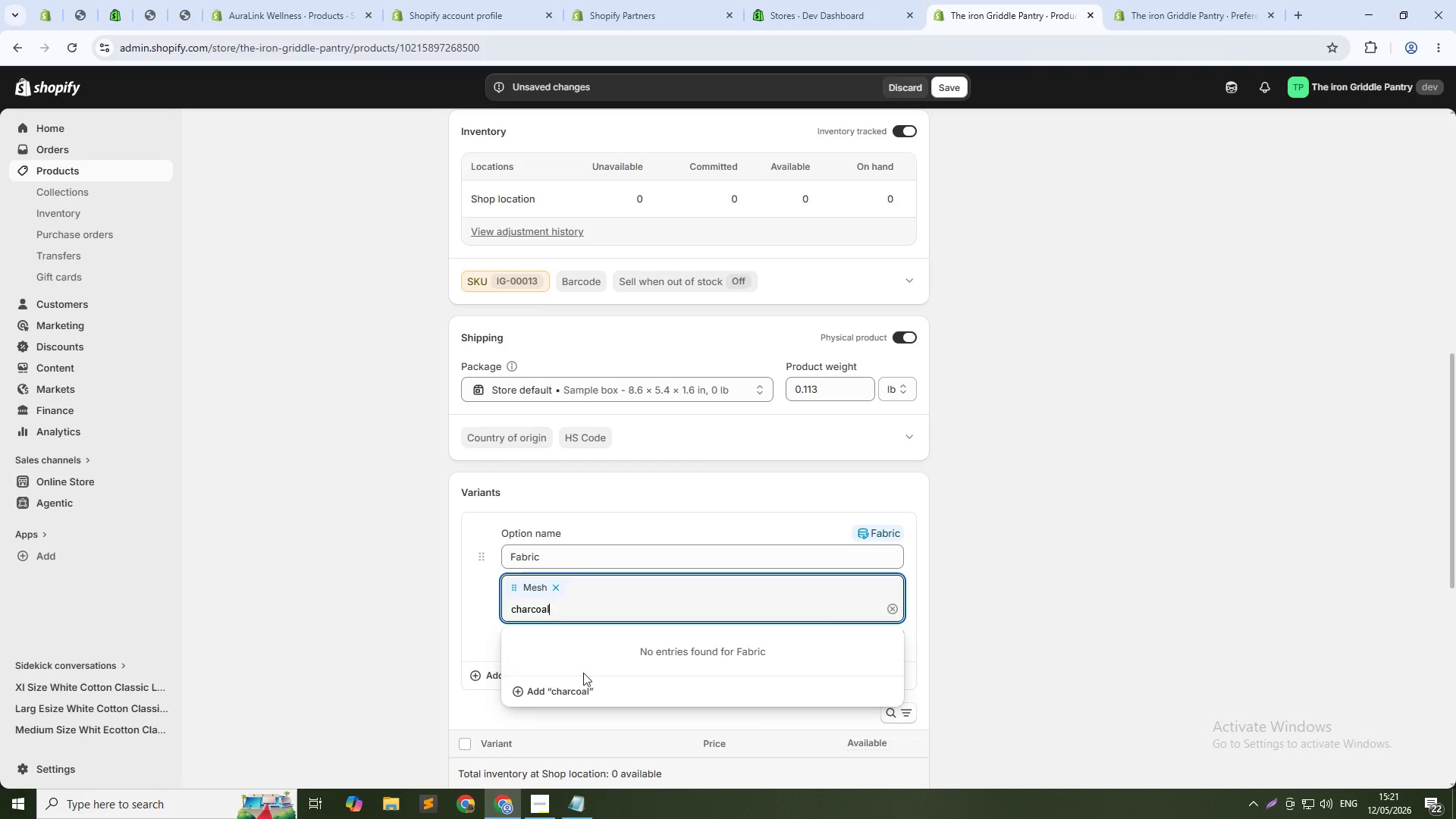 
left_click([580, 686])
 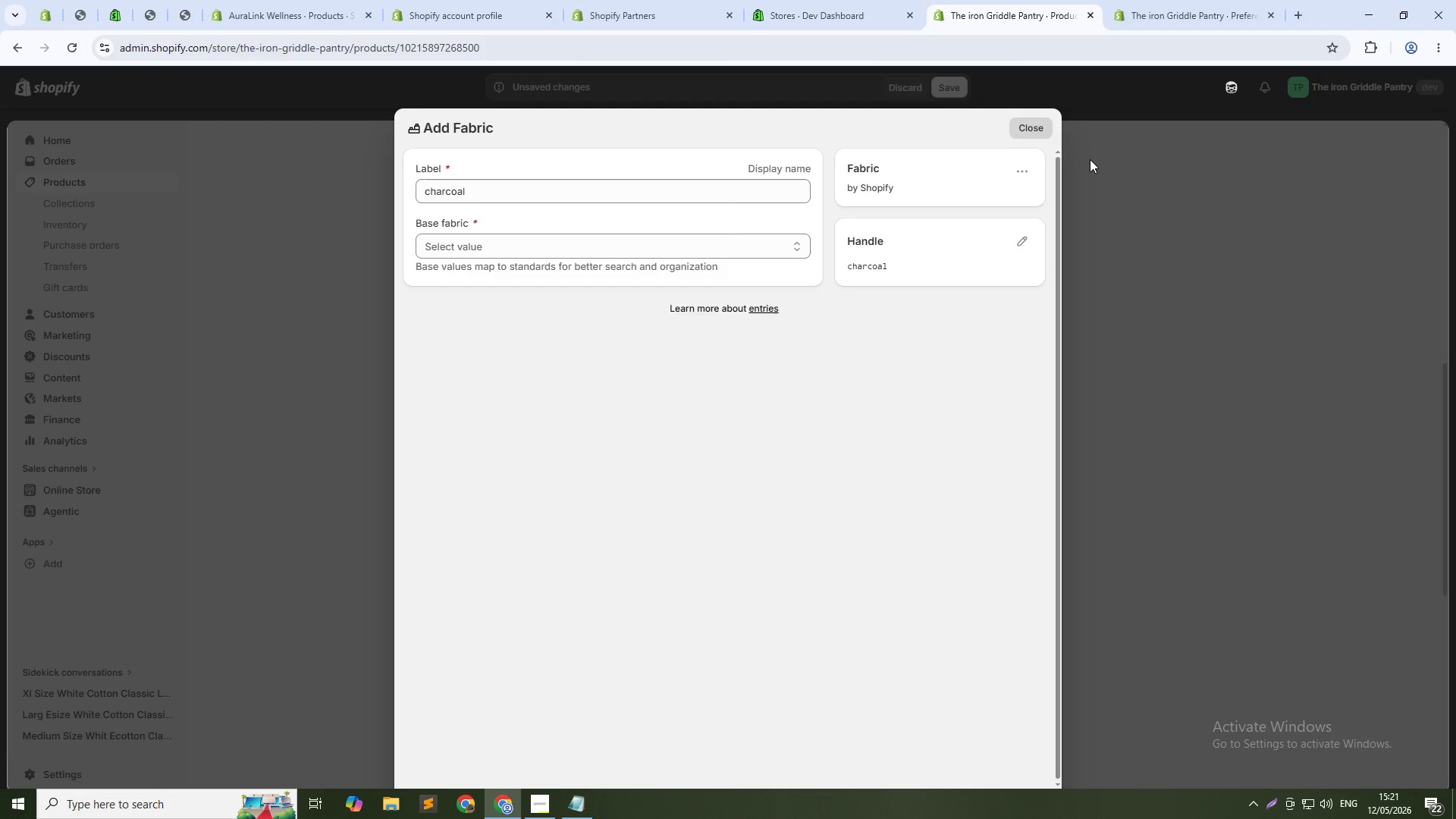 
wait(6.83)
 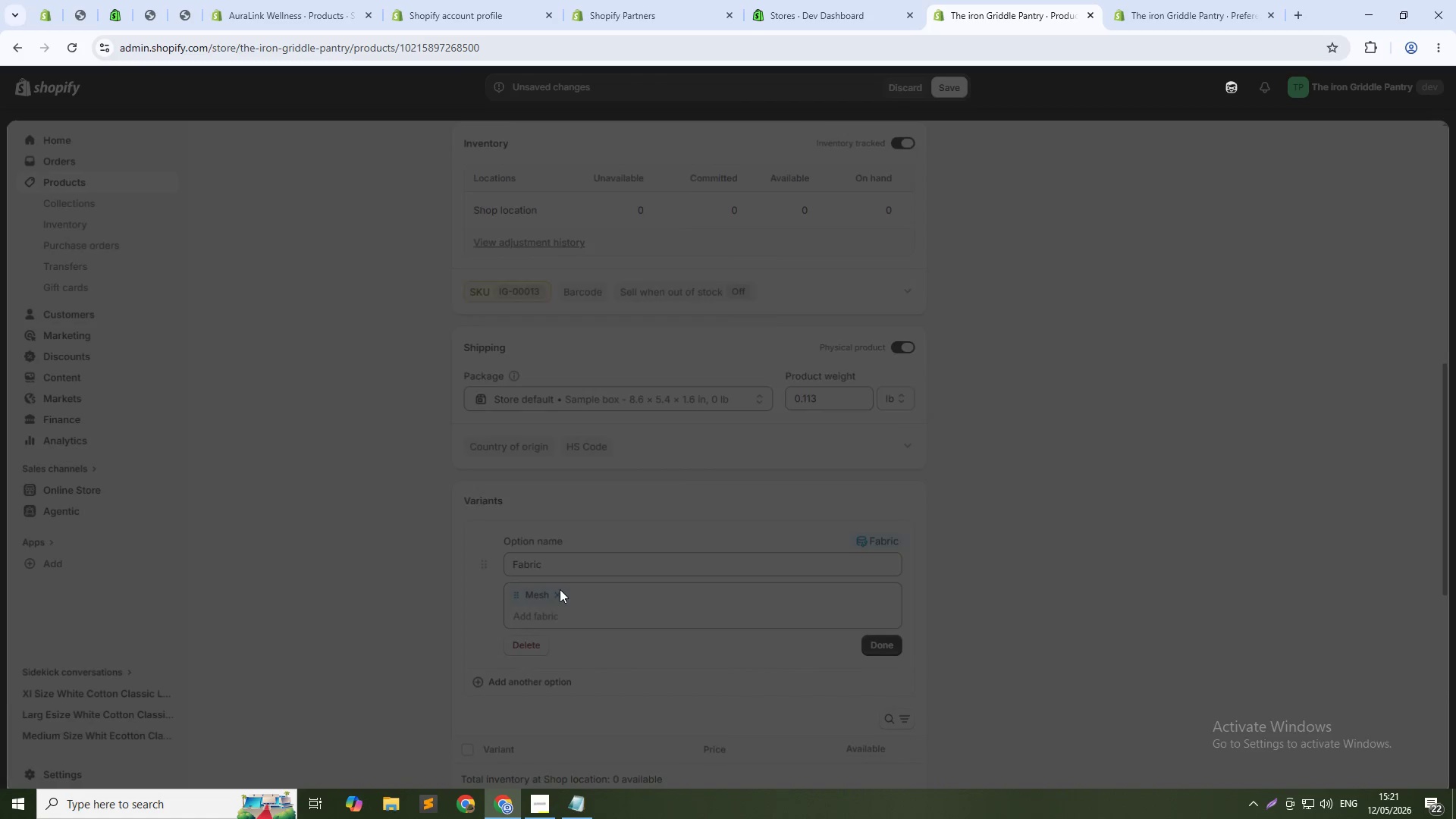 
left_click([527, 243])
 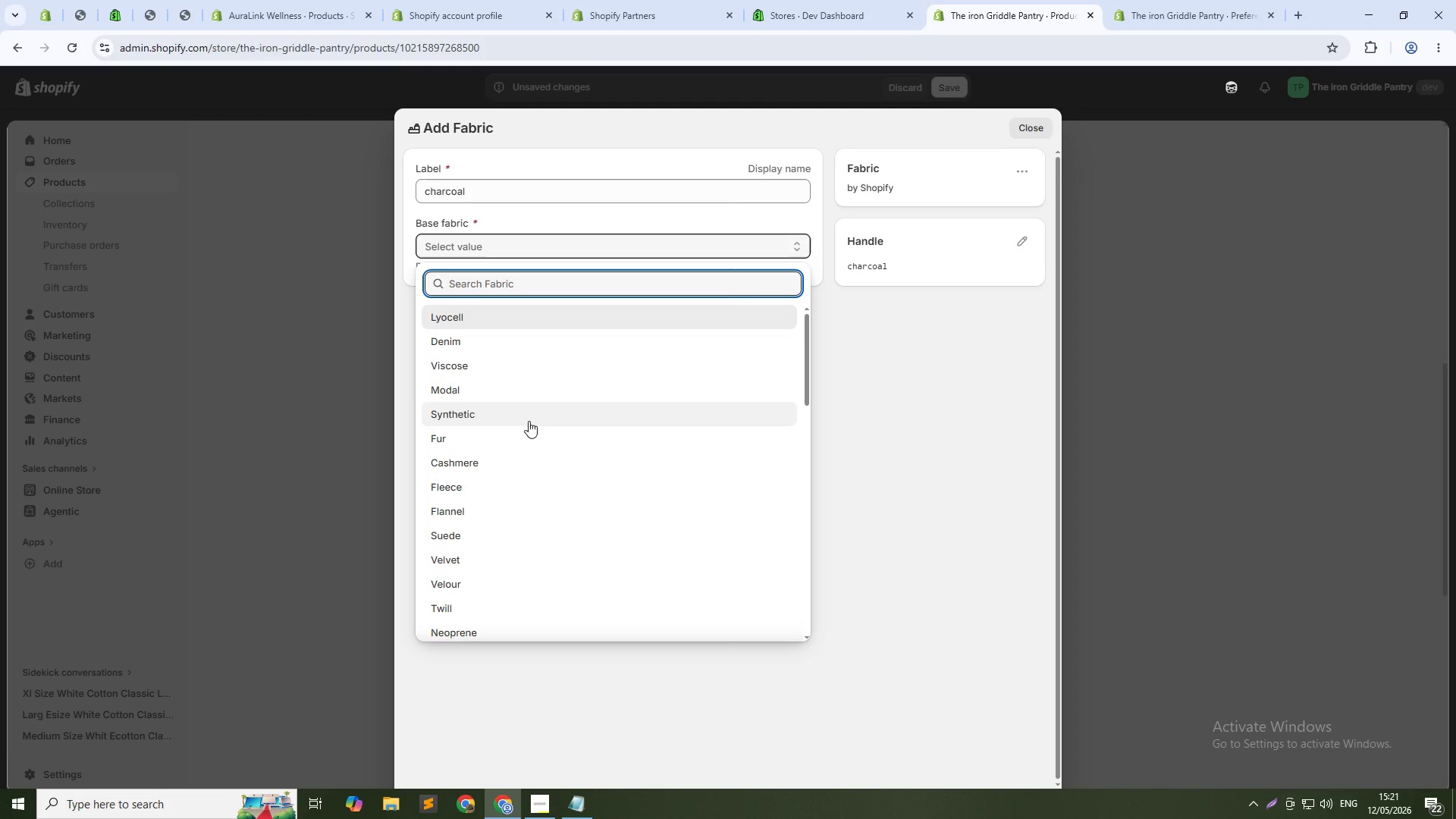 
scroll: coordinate [529, 421], scroll_direction: down, amount: 1.0
 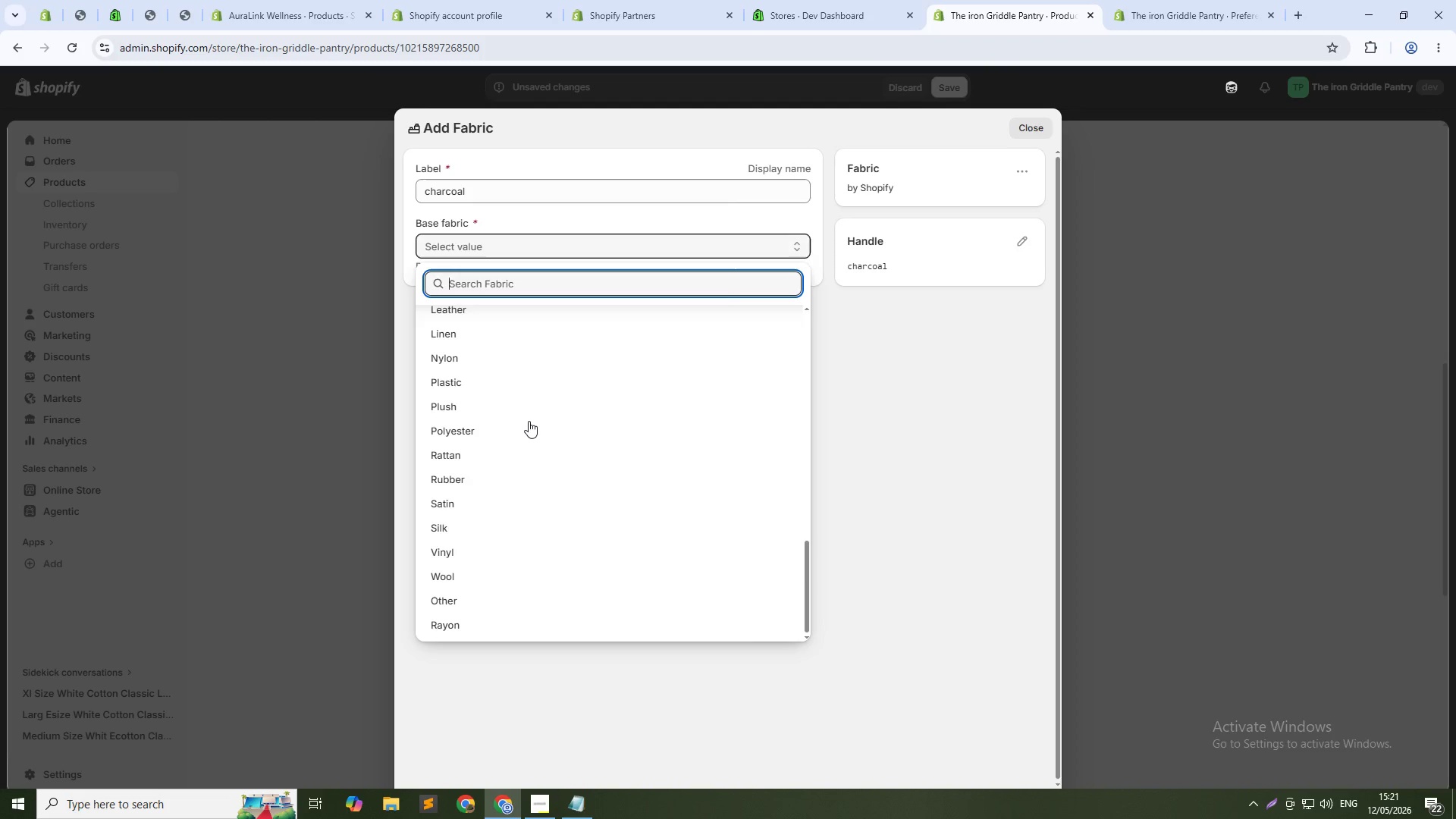 
left_click([1218, 284])
 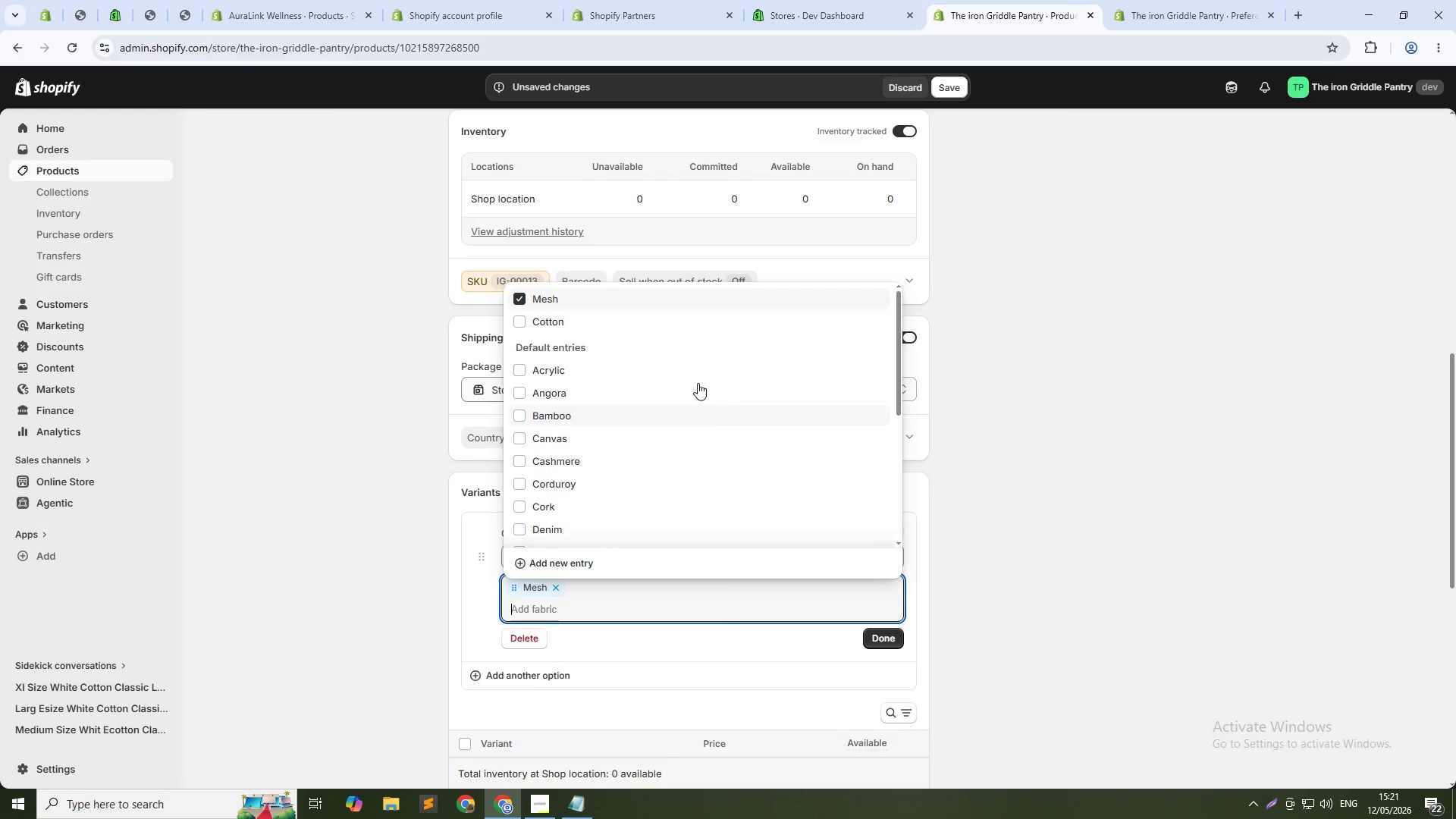 
left_click([990, 328])
 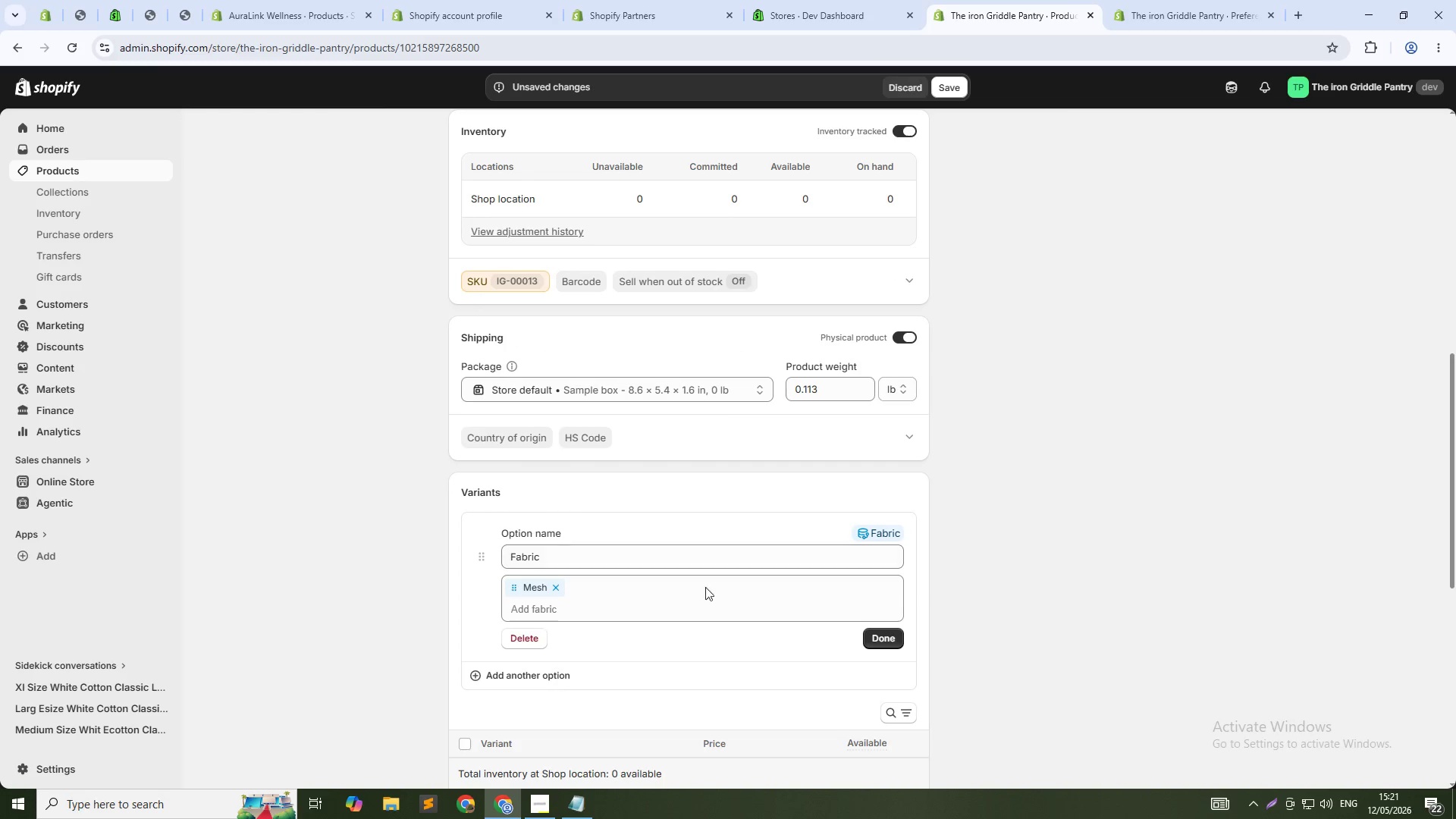 
left_click([528, 635])
 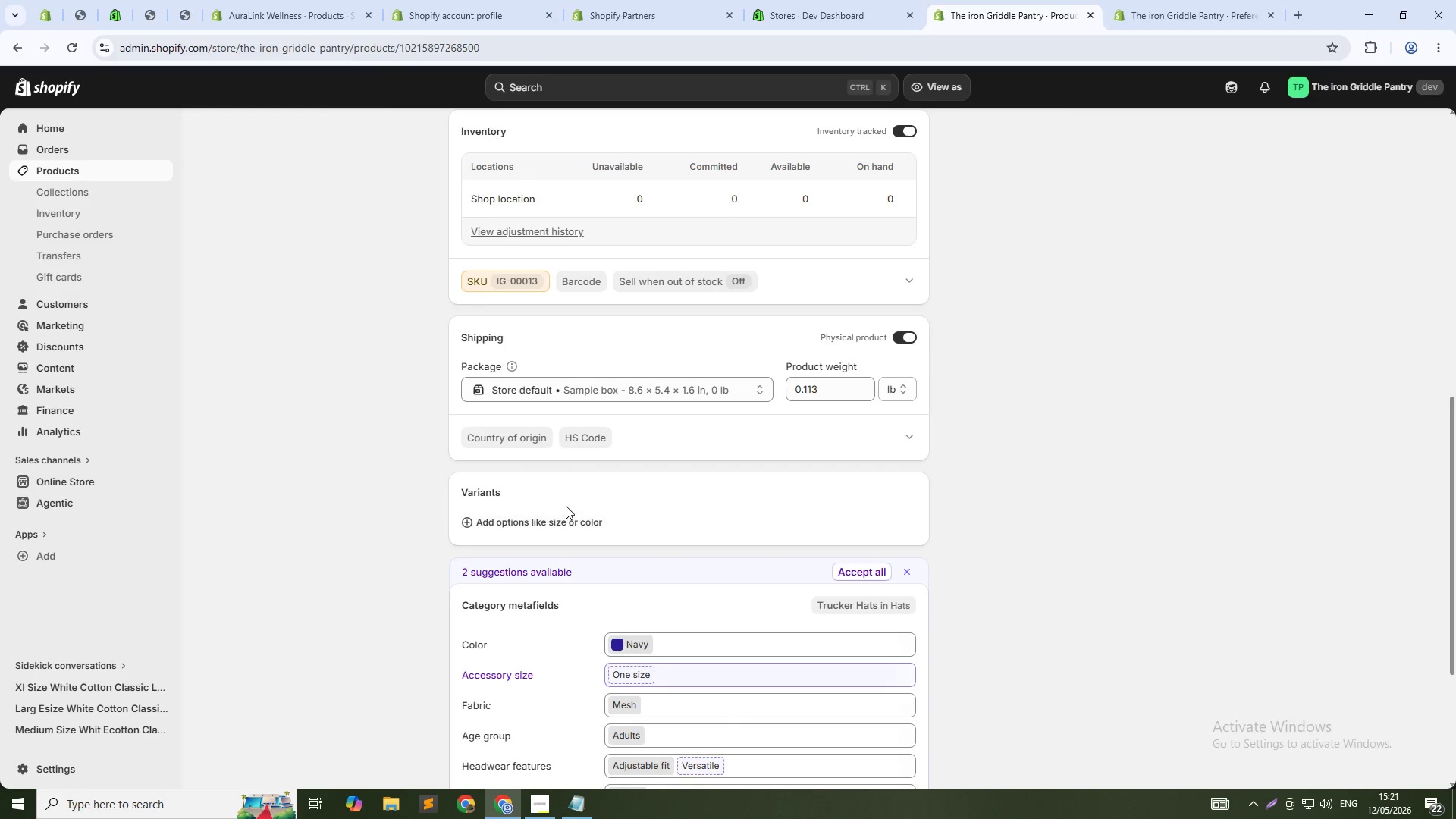 
wait(9.78)
 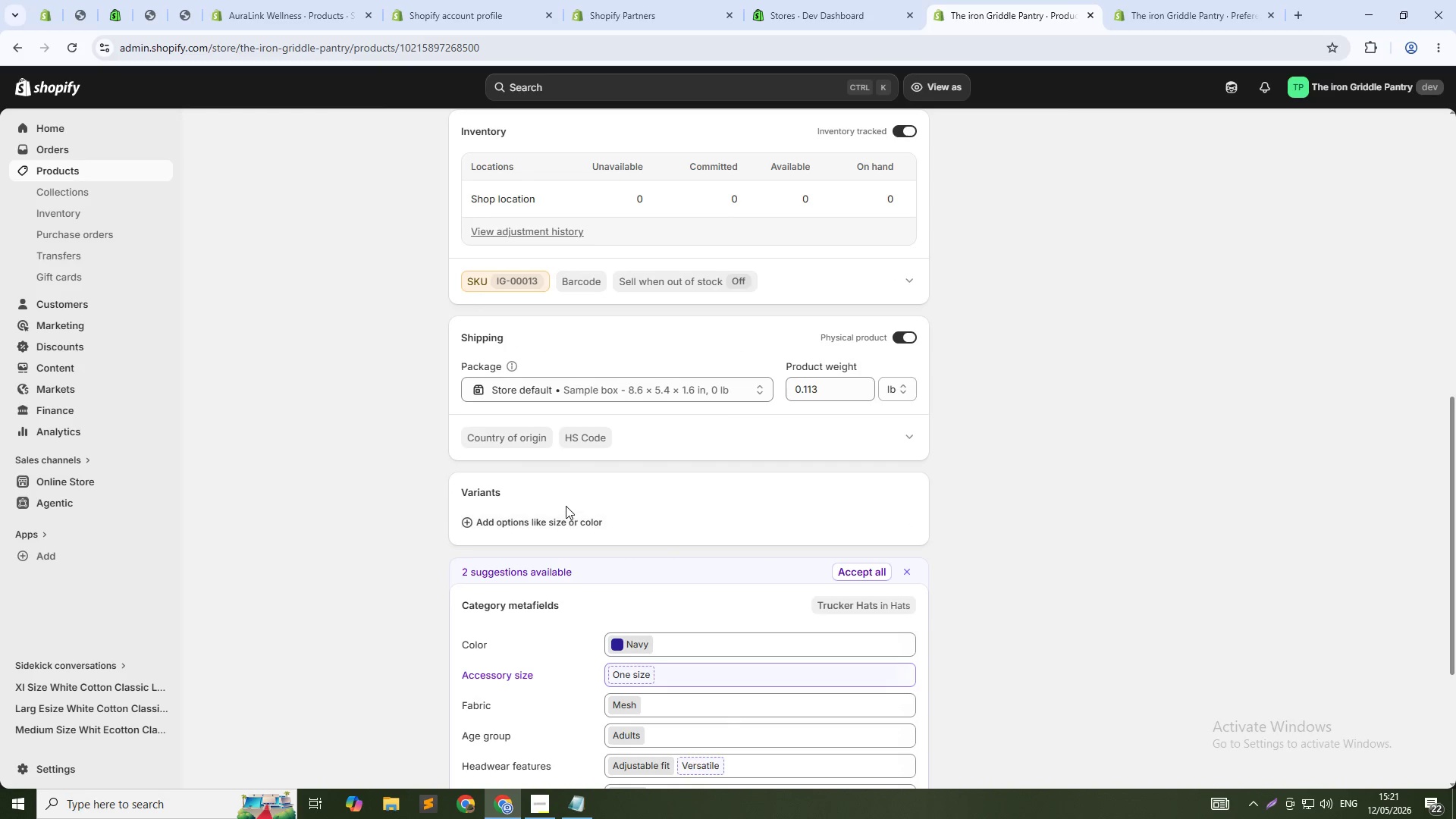 
left_click([519, 523])
 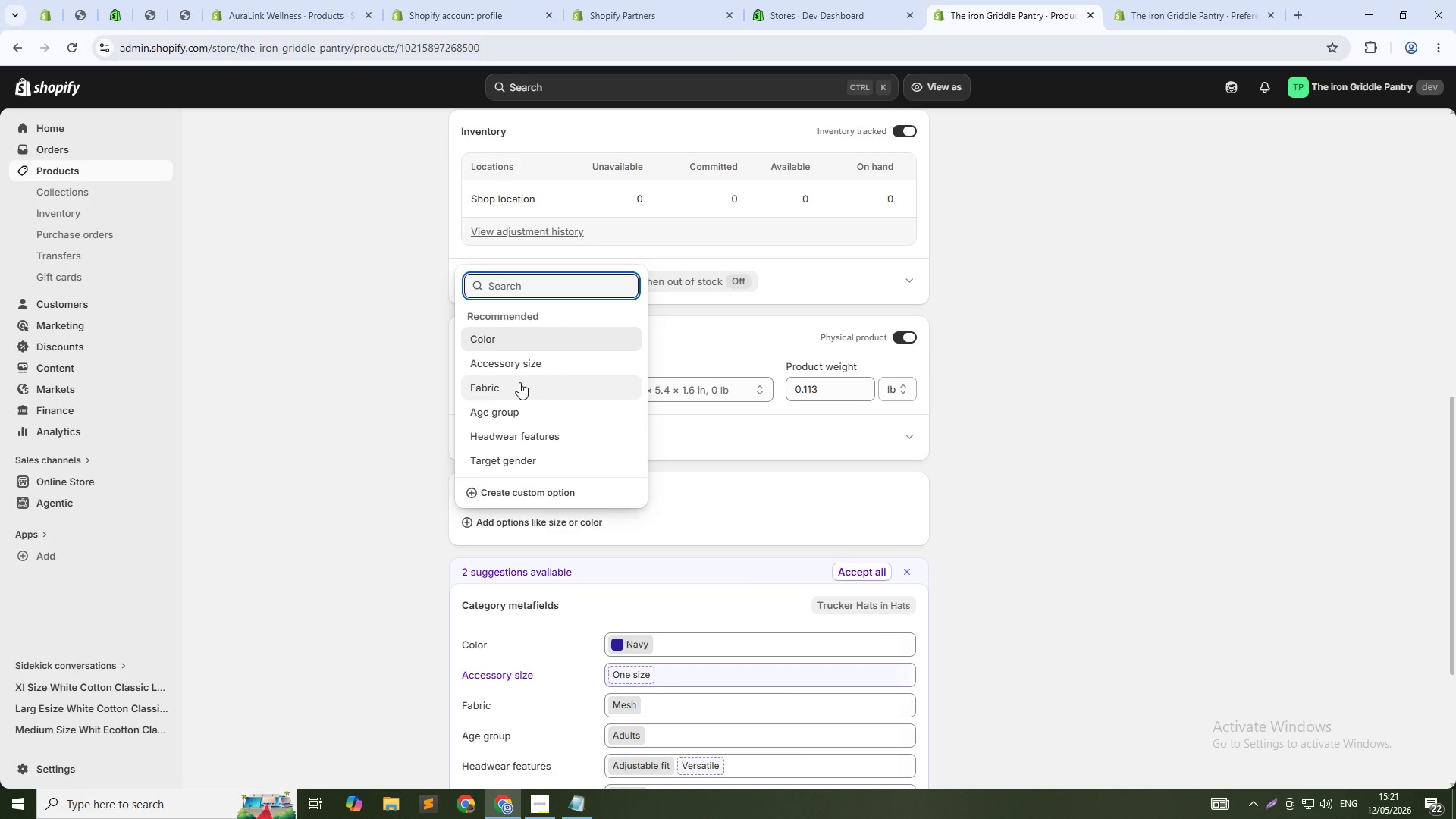 
wait(8.16)
 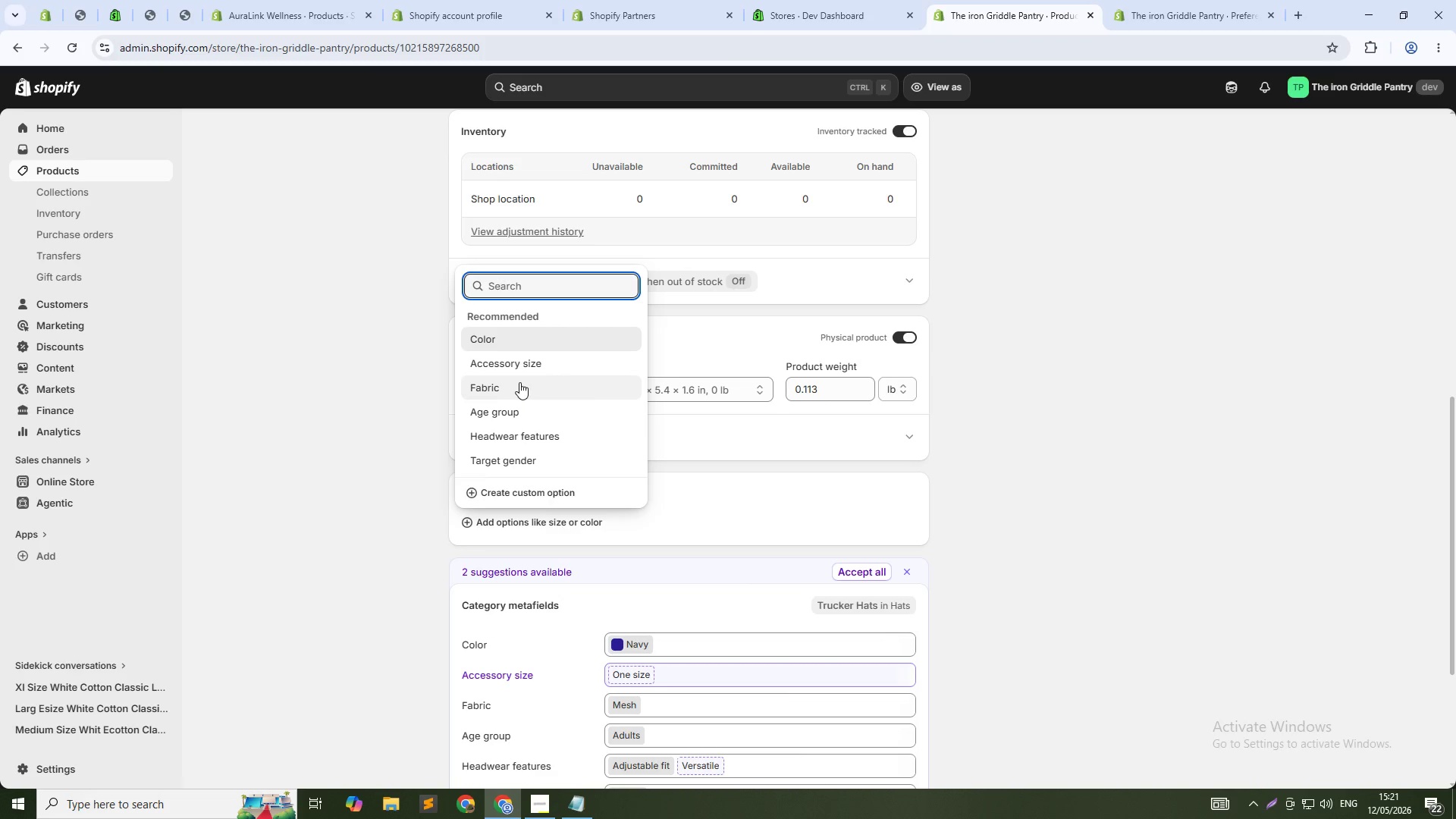 
left_click([492, 490])
 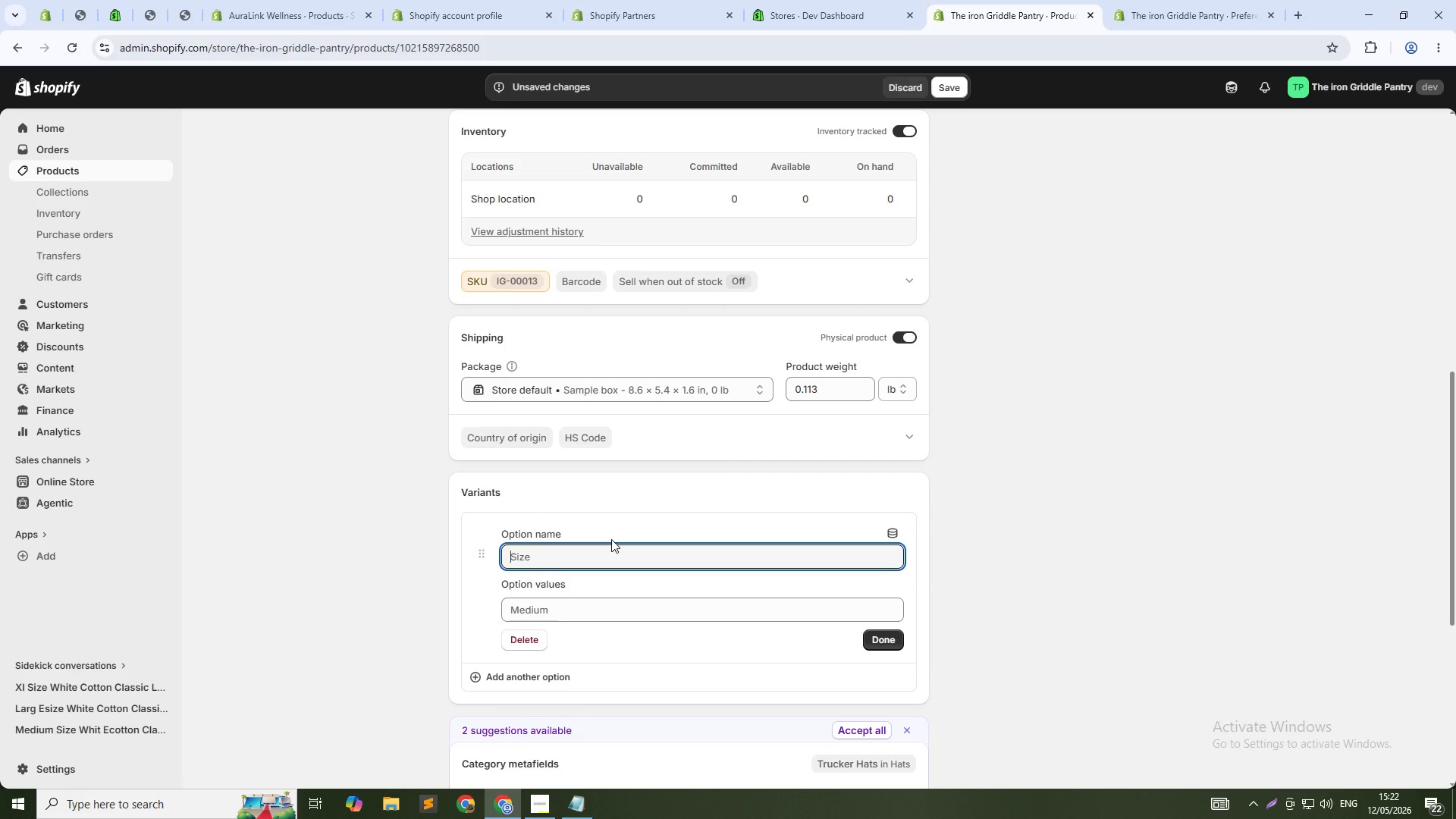 
wait(29.12)
 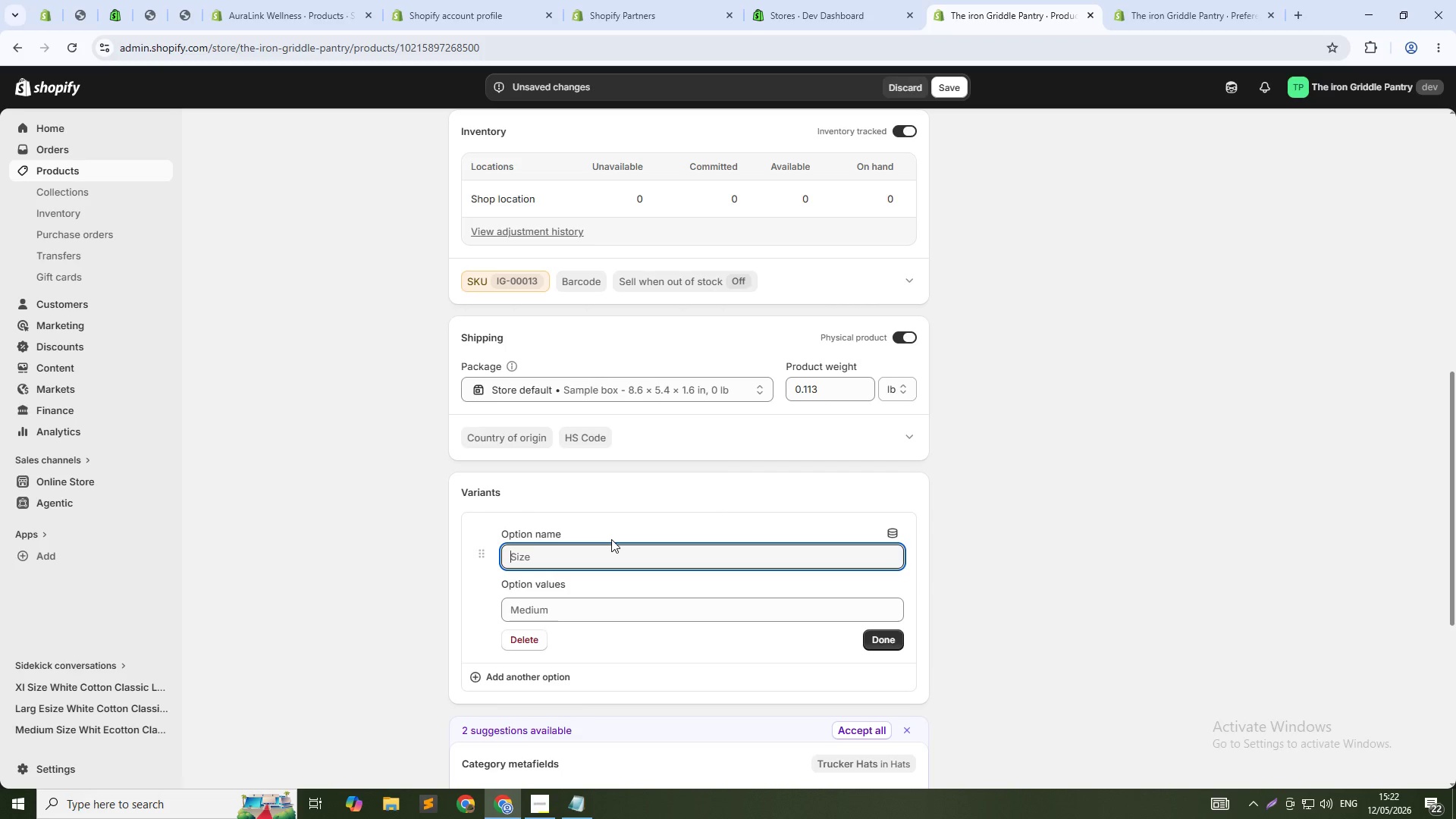 
type(value)
 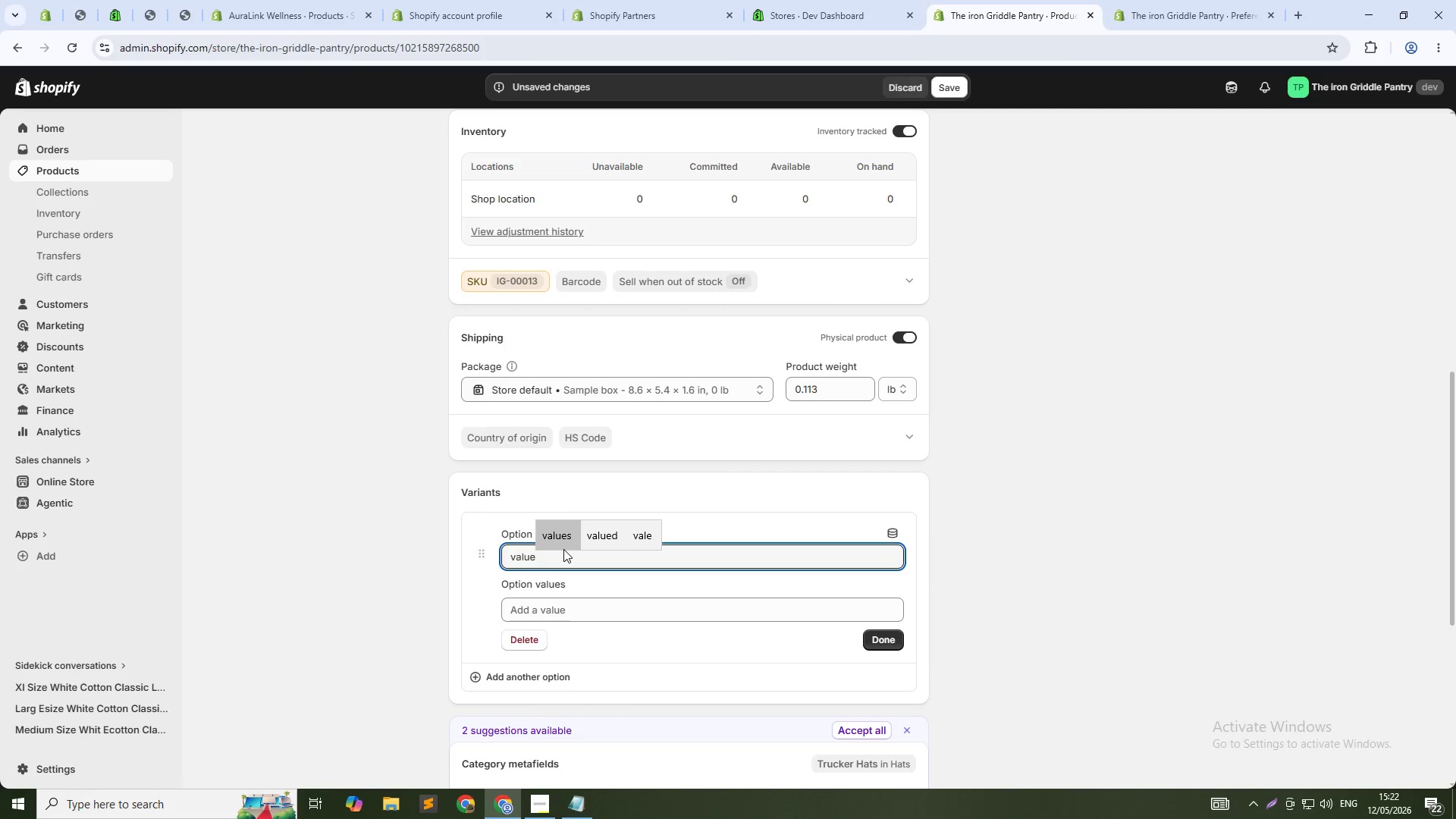 
wait(5.06)
 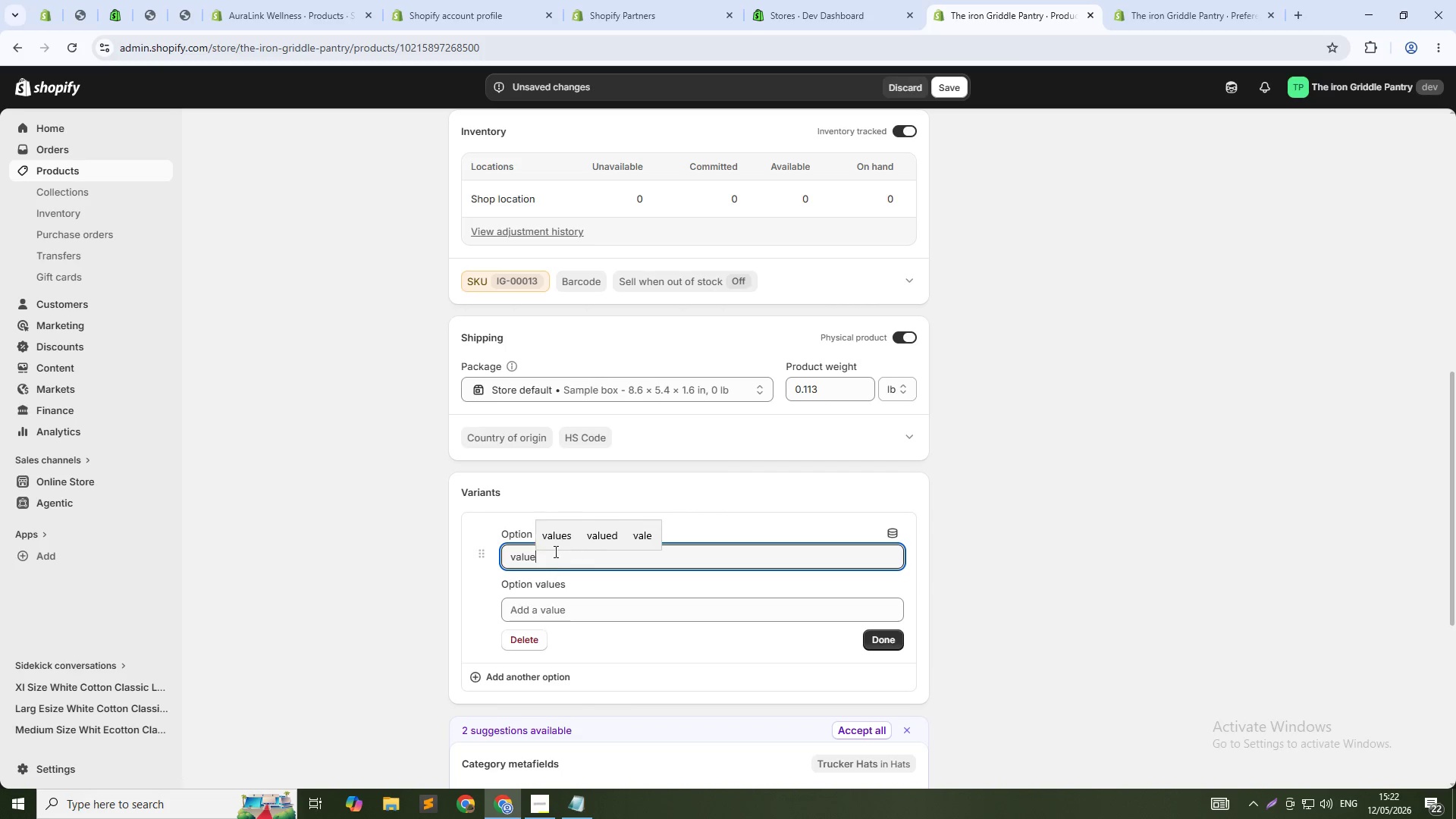 
left_click([566, 613])
 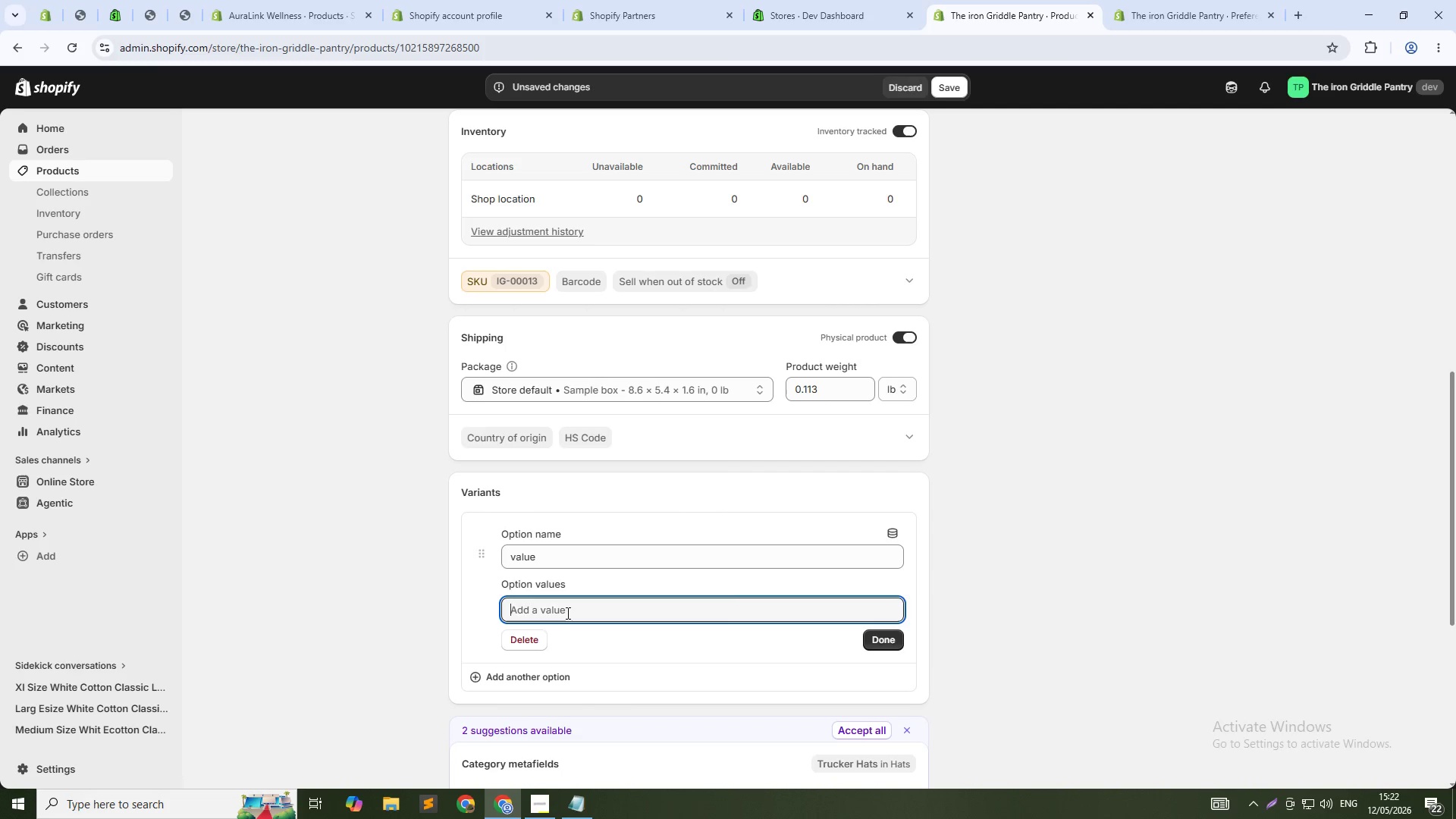 
type(Cah)
key(Backspace)
key(Backspace)
type(harcoal)
 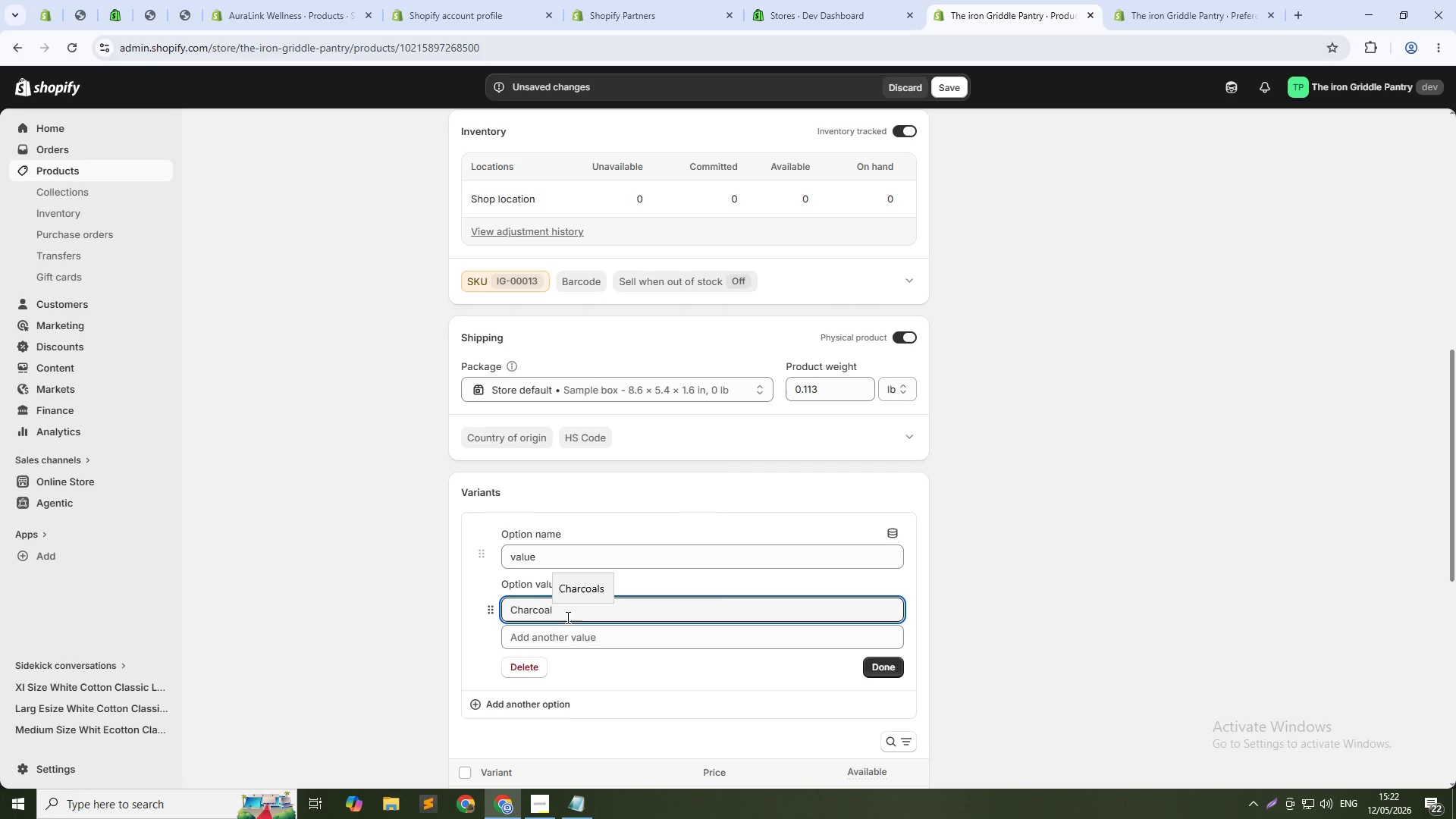 
left_click([565, 639])
 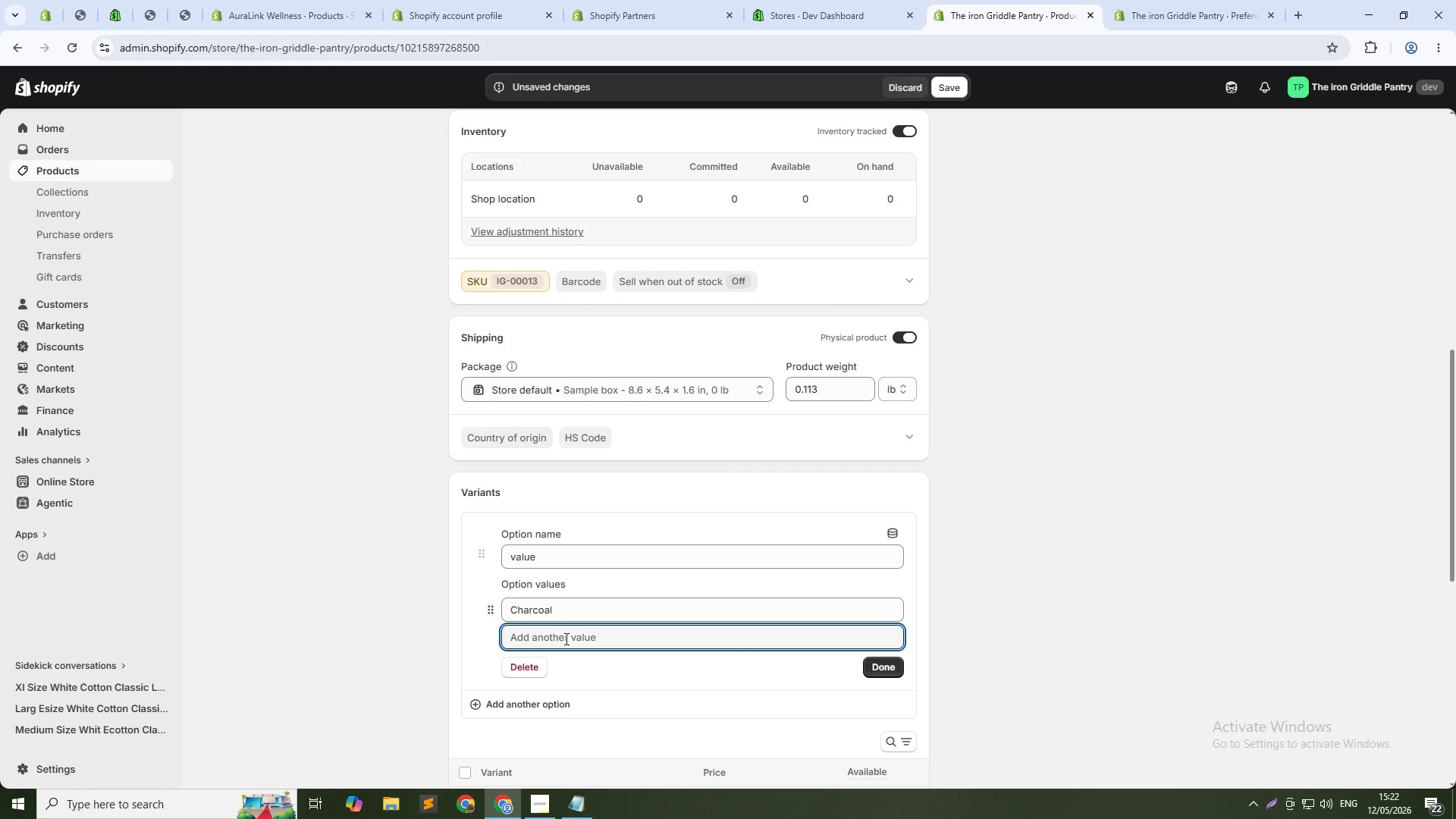 
type(Navy)
 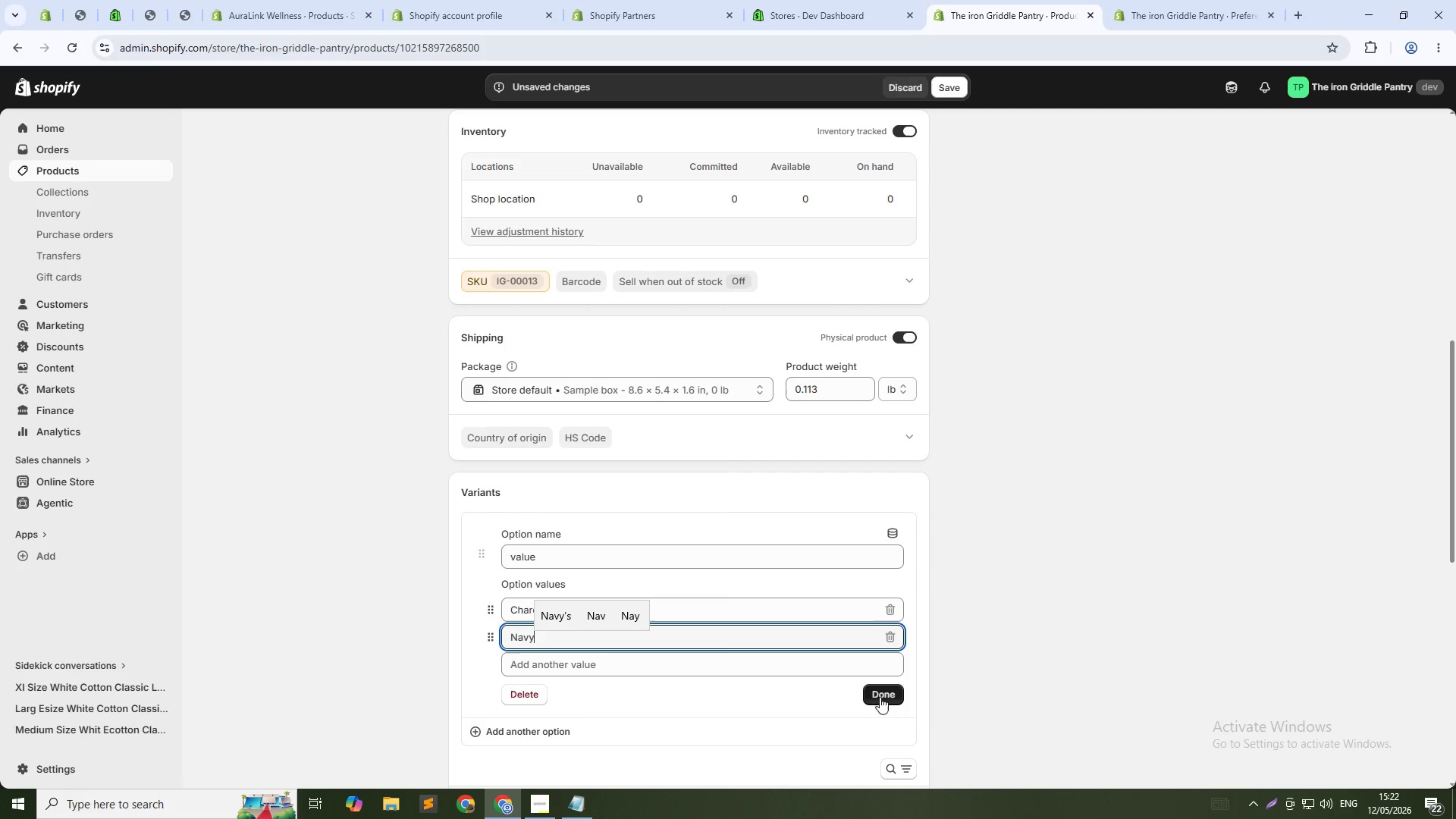 
left_click([871, 694])
 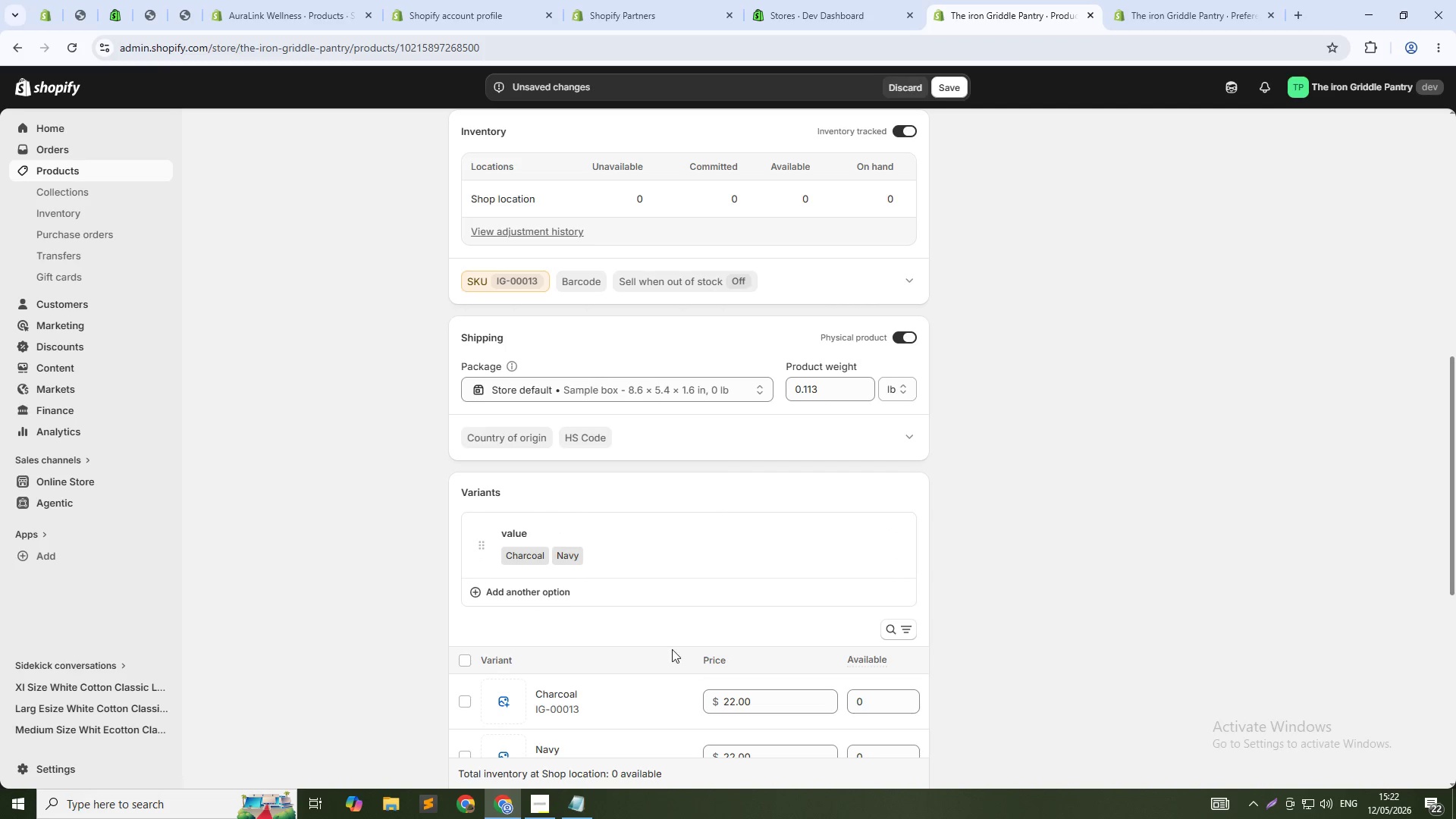 
scroll: coordinate [678, 645], scroll_direction: down, amount: 2.0
 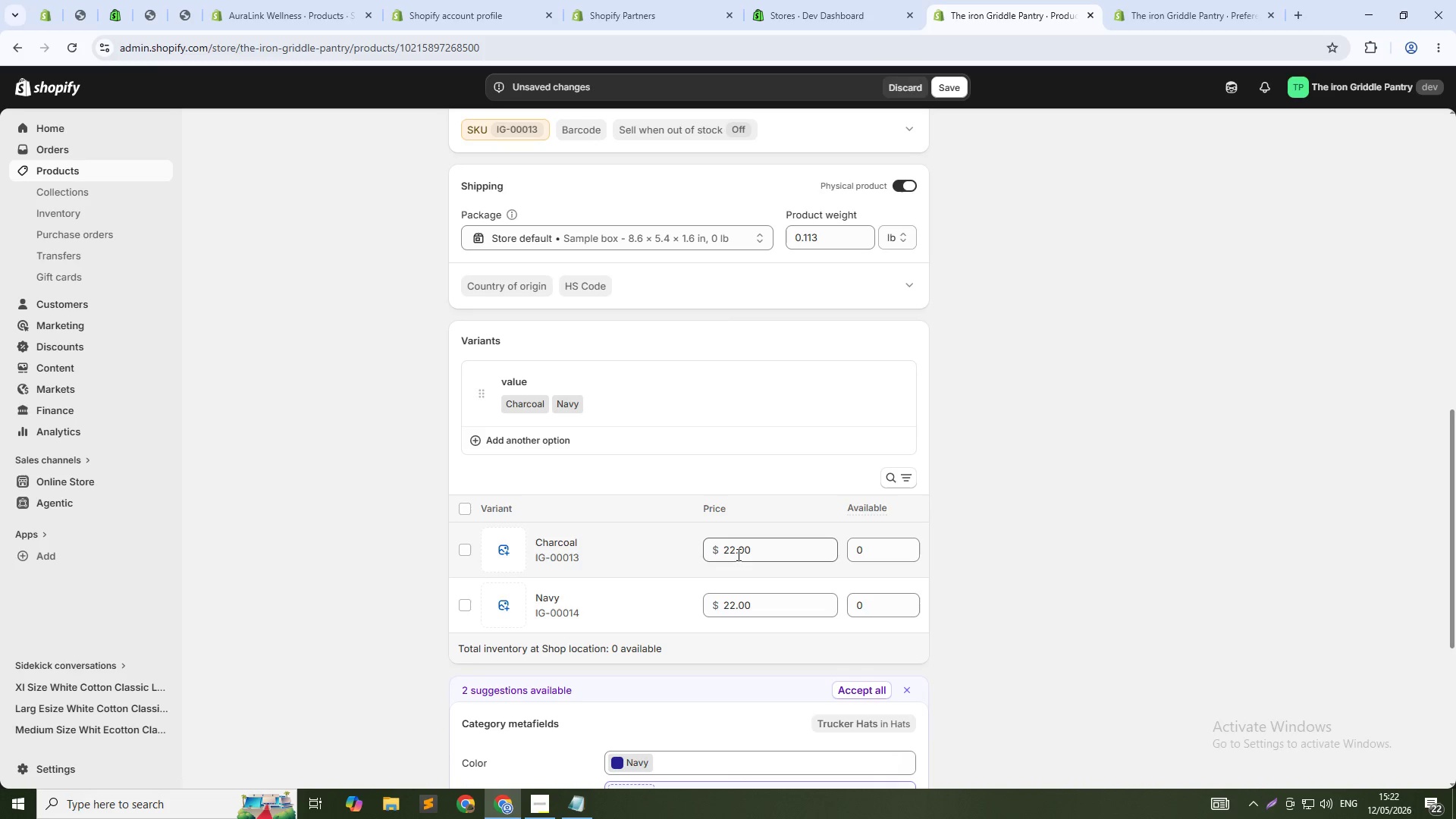 
scroll: coordinate [723, 529], scroll_direction: up, amount: 11.0
 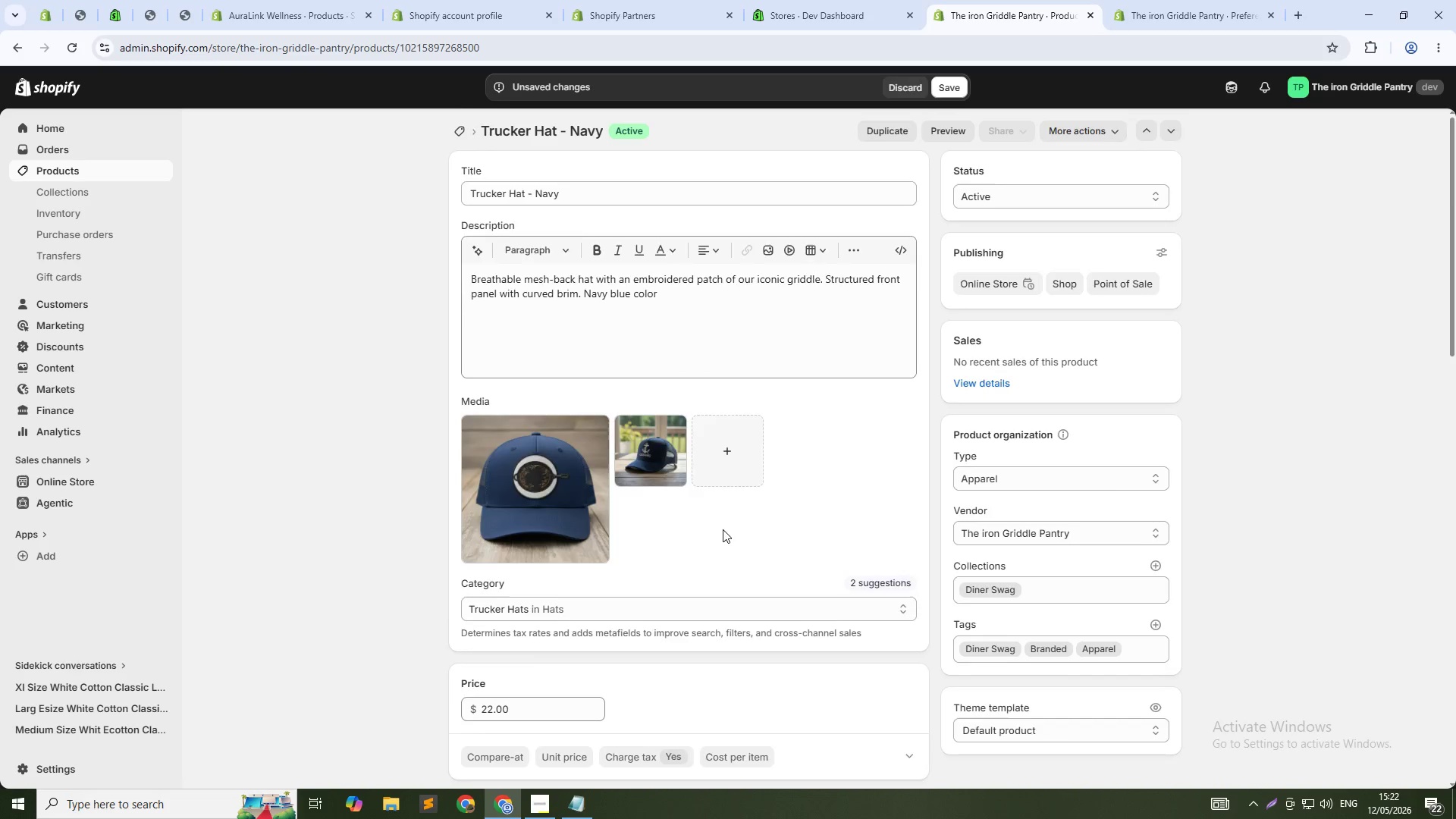 
scroll: coordinate [717, 519], scroll_direction: down, amount: 15.0
 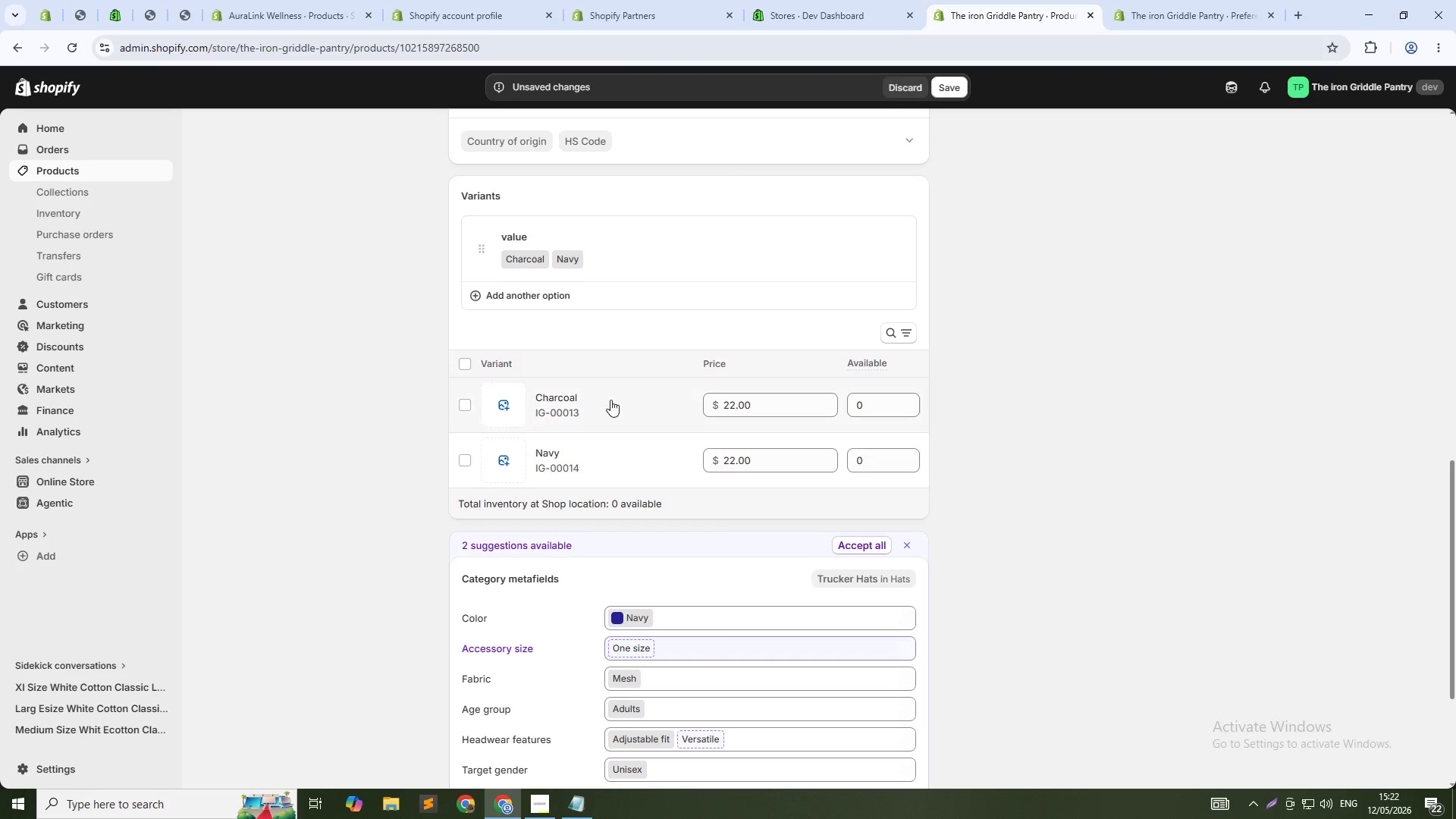 
left_click([494, 406])
 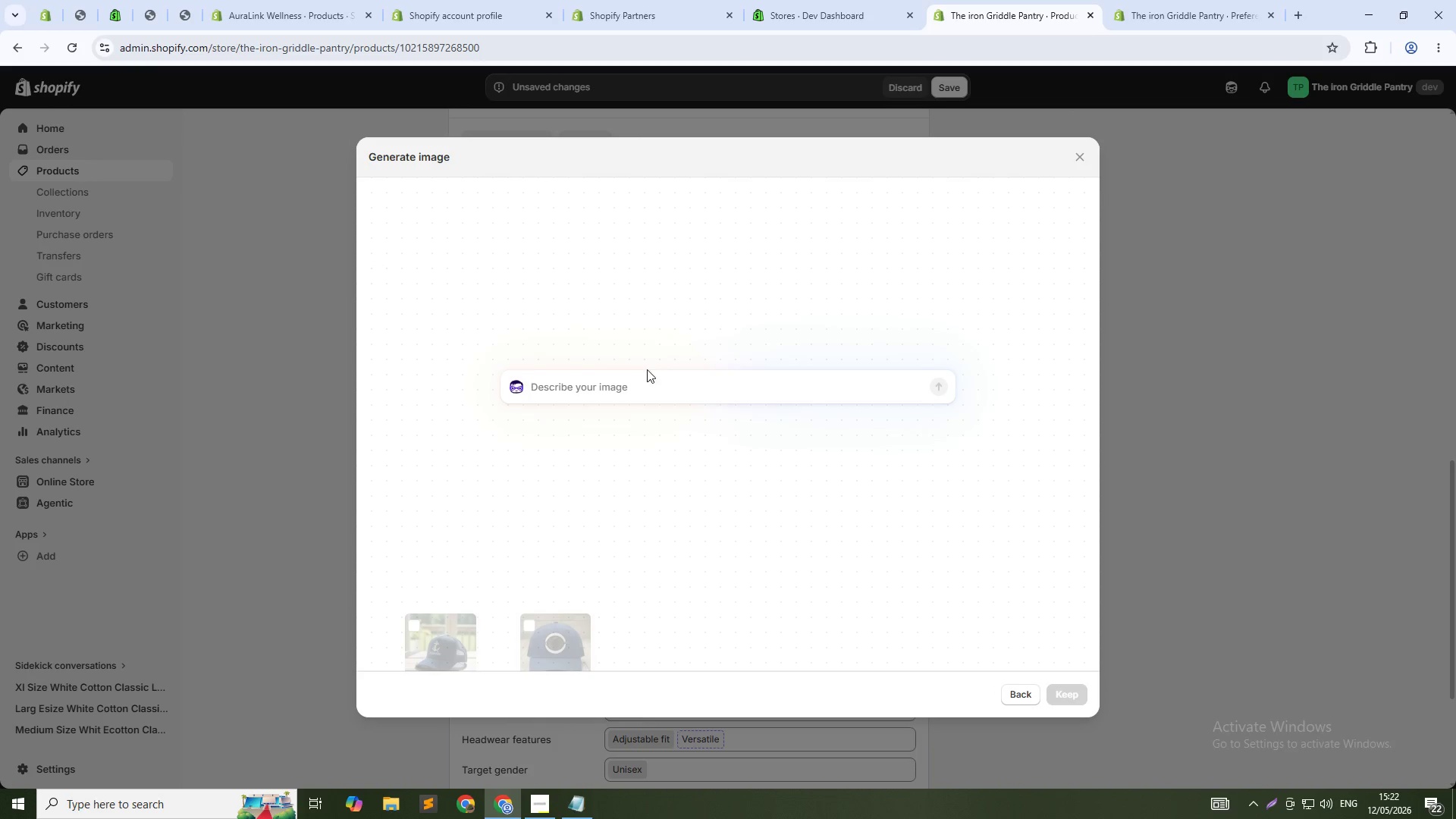 
type(charcoal grauy )
 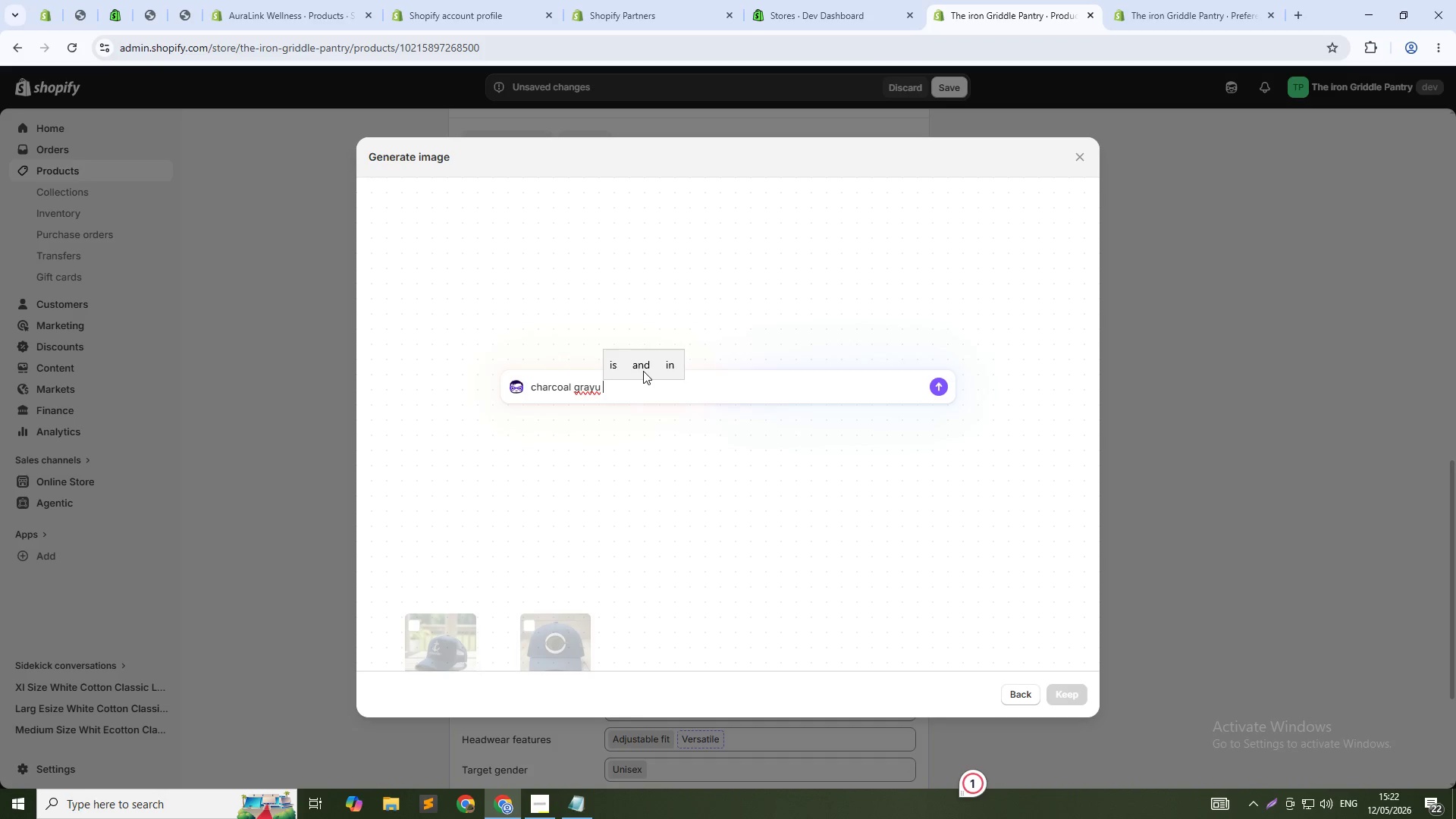 
wait(11.5)
 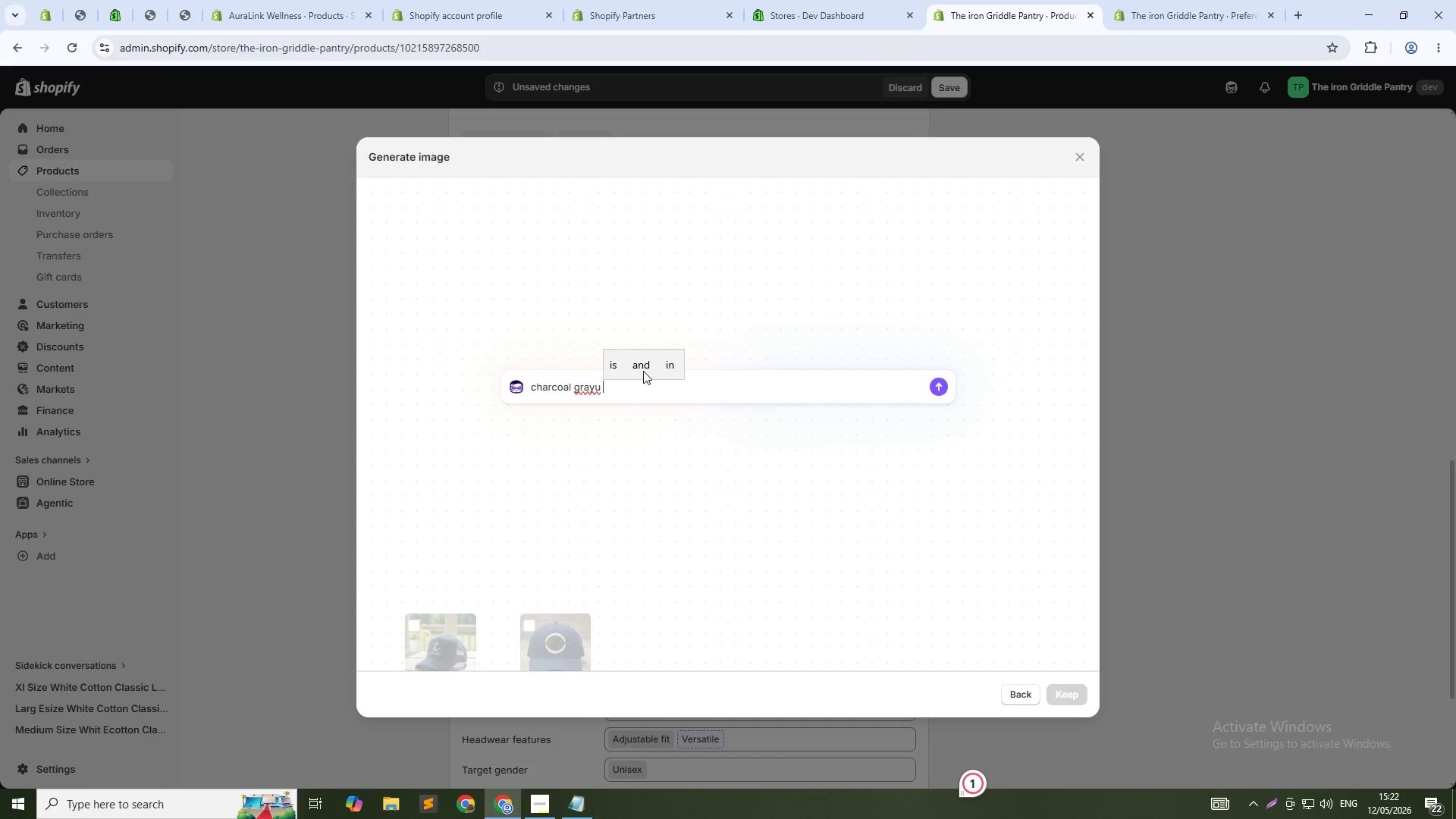 
type(mesh-back trucker hat i)
key(Backspace)
type(with u)
key(Backspace)
type(curved brim. embroidered cast iron gribble patch on front structured from front panel. rustic diner background natural daylight. product photography 1:1 )
 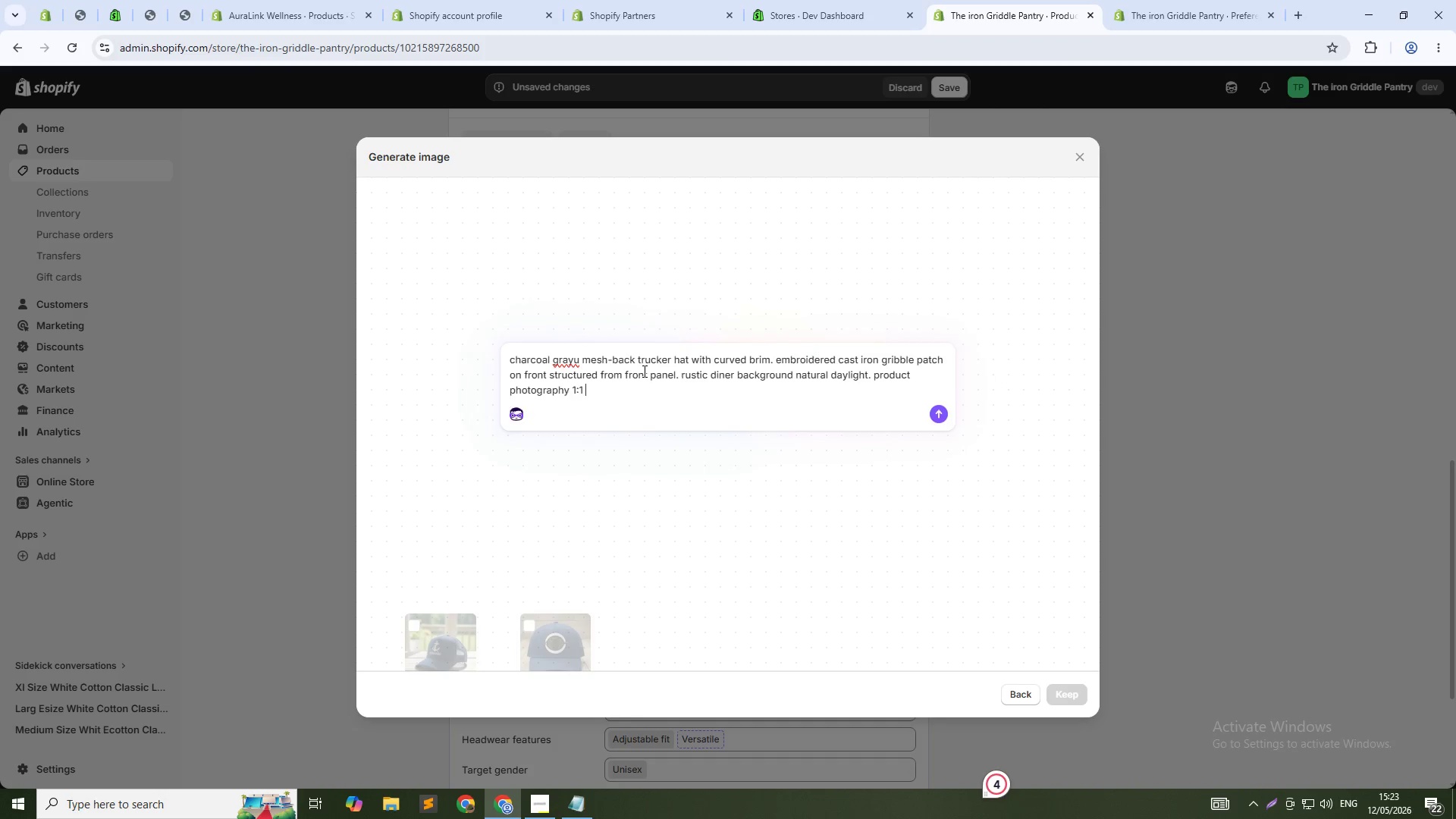 
key(Enter)
 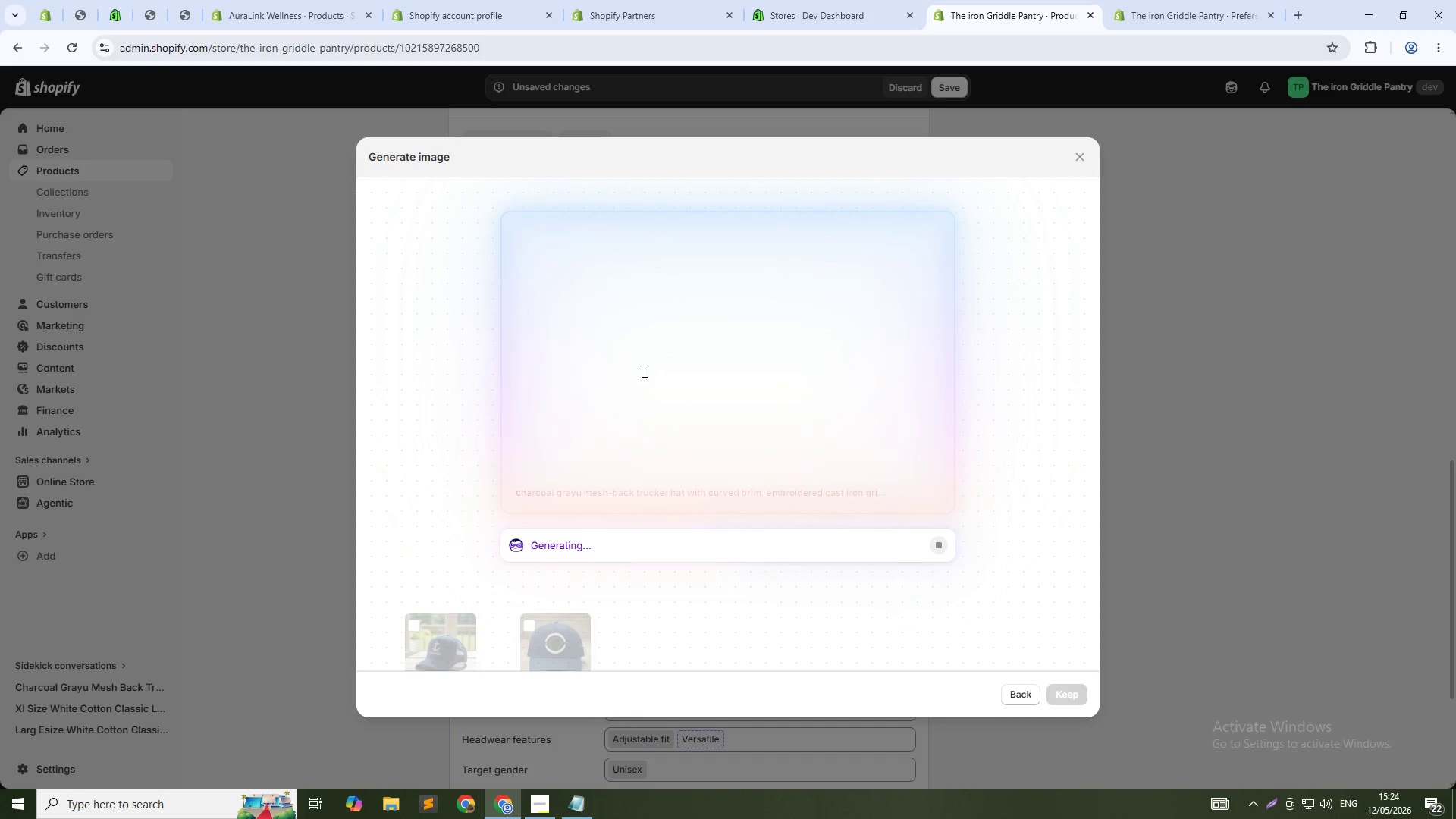 
wait(32.64)
 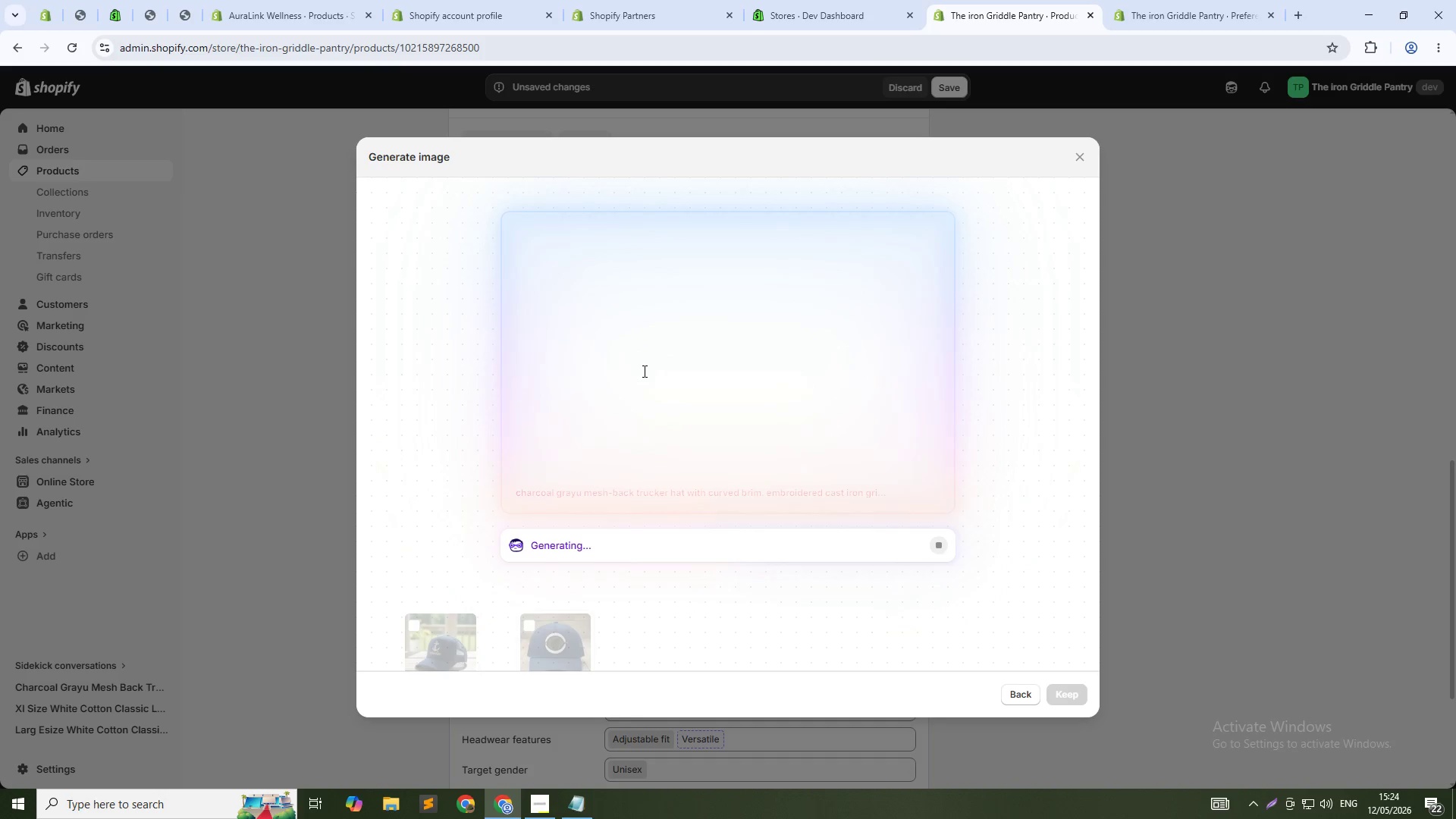 
left_click([1061, 702])
 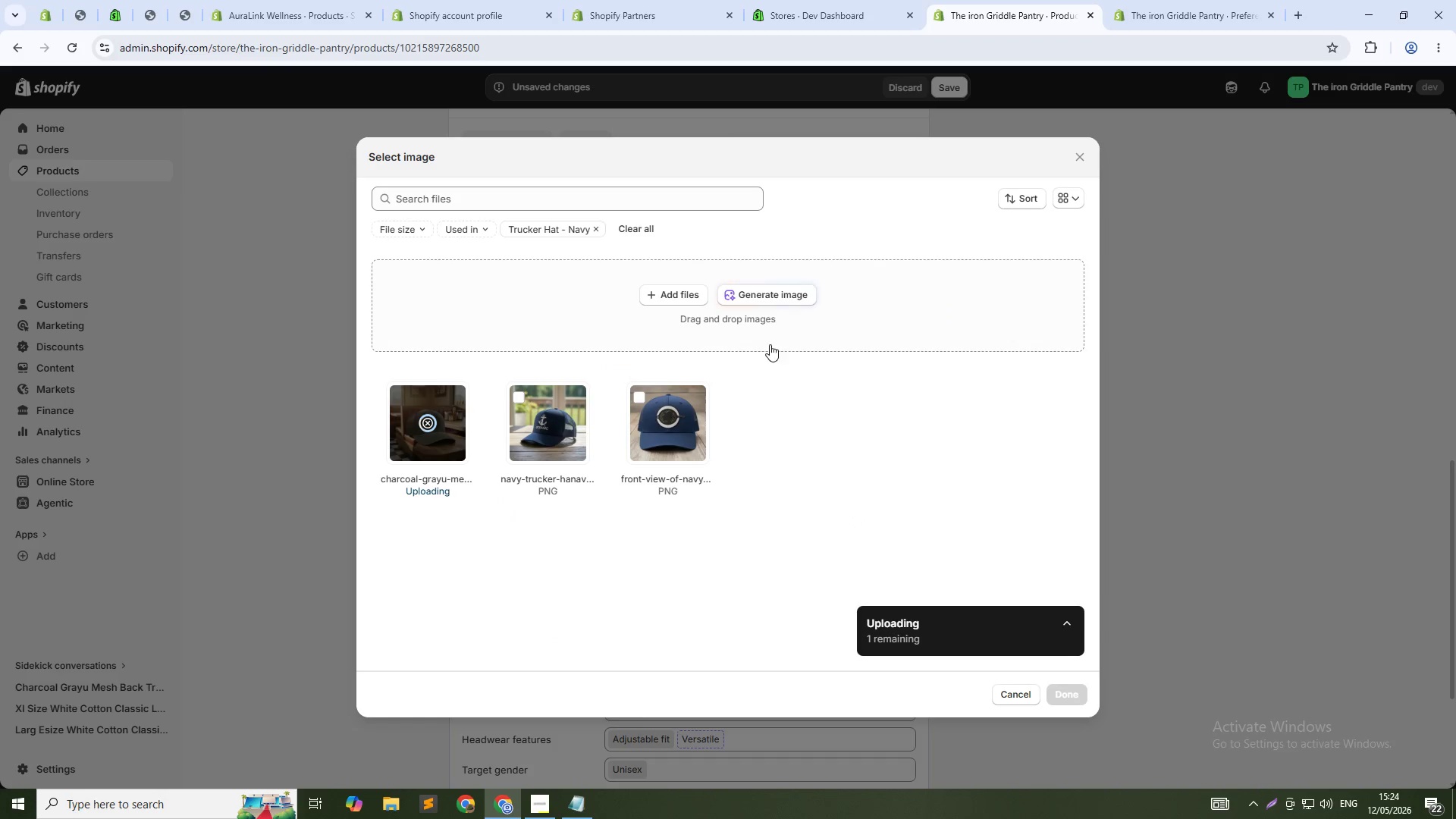 
left_click([781, 293])
 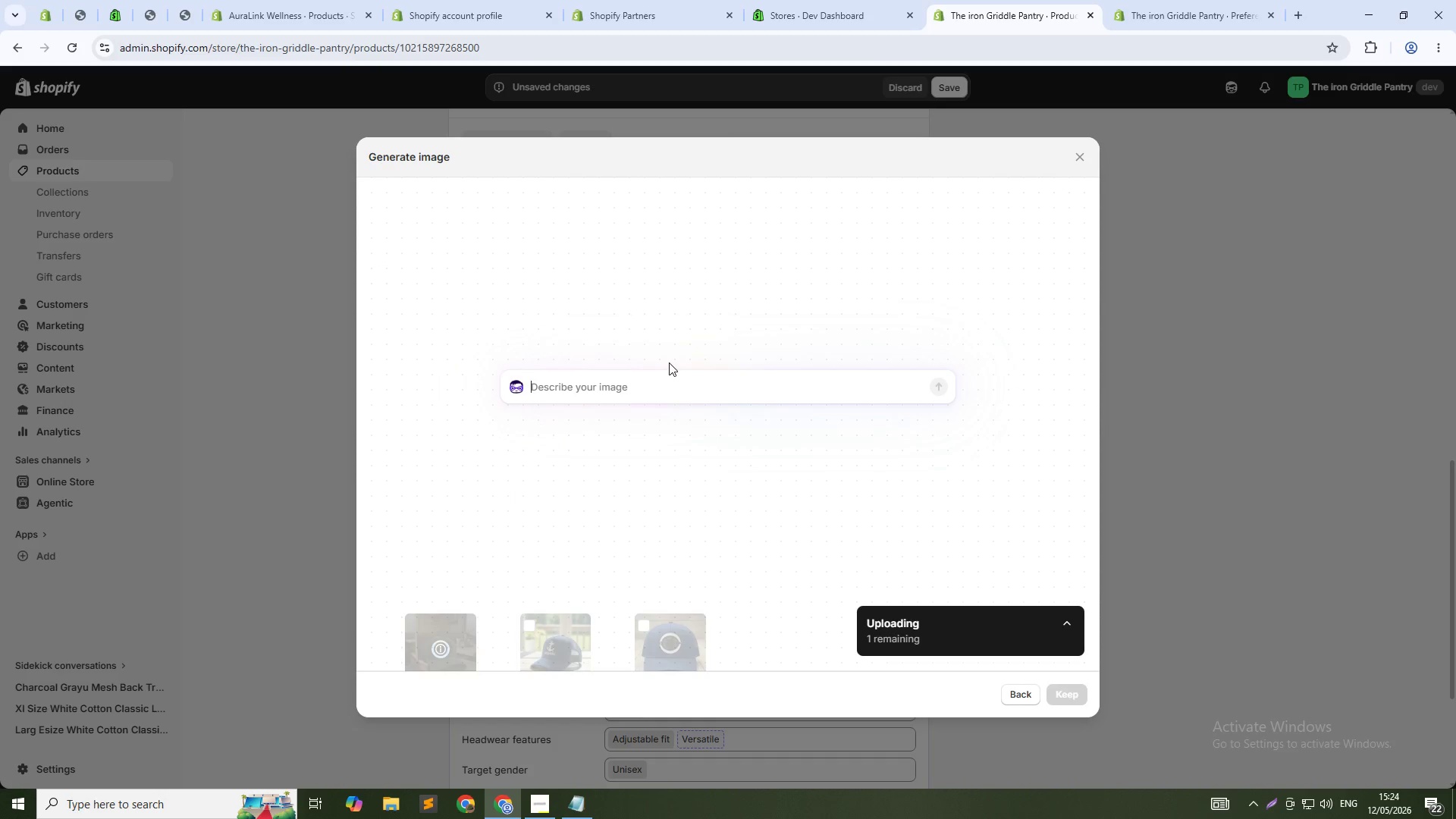 
type(navy blue mesh-back trucker hat with curved brim. embroider)
key(Backspace)
type(red cast iron gribble patch on fro)
 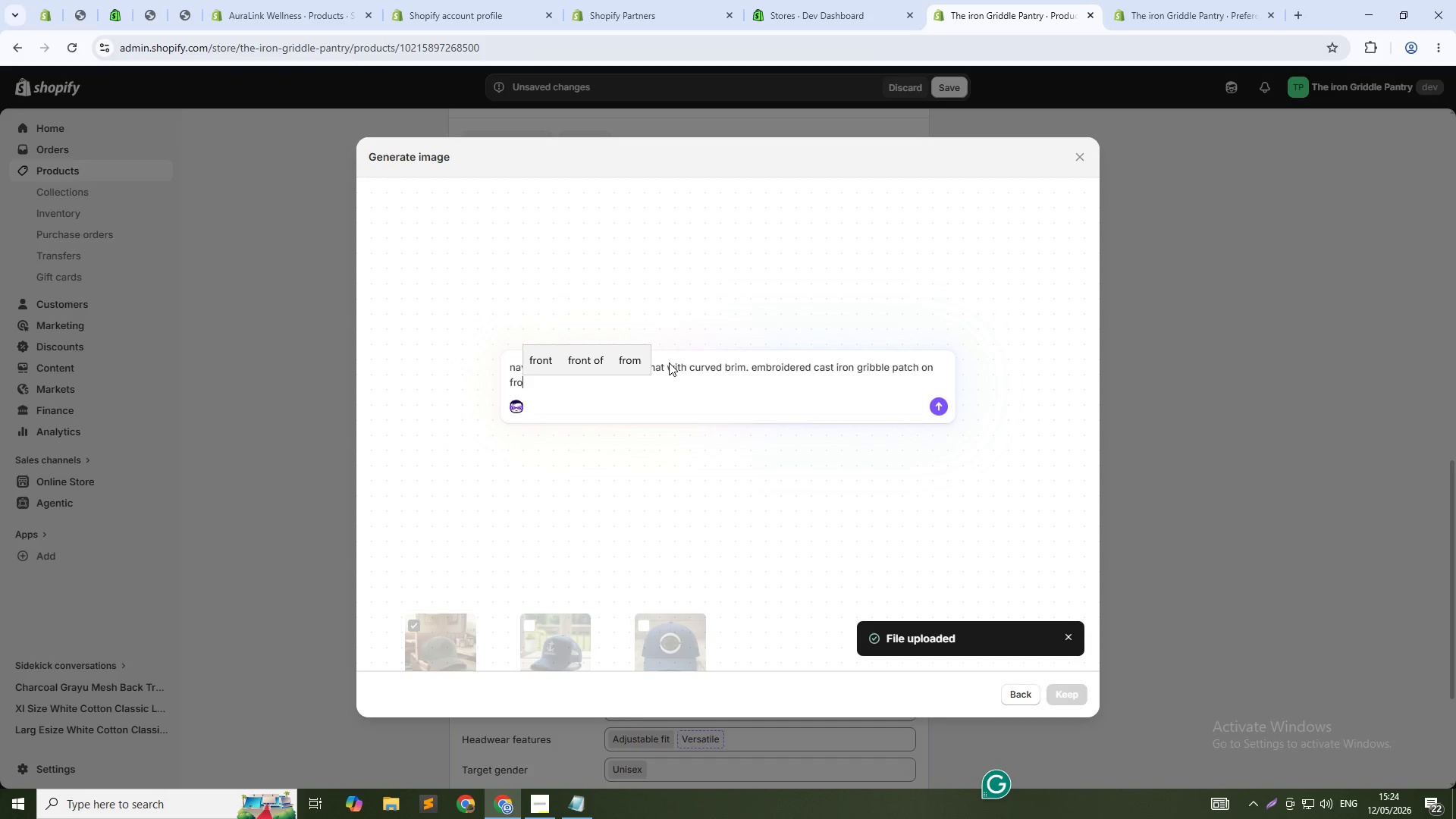 
type(nt. Structured fro)
key(Backspace)
key(Backspace)
type(oam front planal)
key(Backspace)
key(Backspace)
key(Backspace)
key(Backspace)
key(Backspace)
type(na)
key(Backspace)
key(Backspace)
type(anel. rustic wooden table background natural daylight. 1:1)
 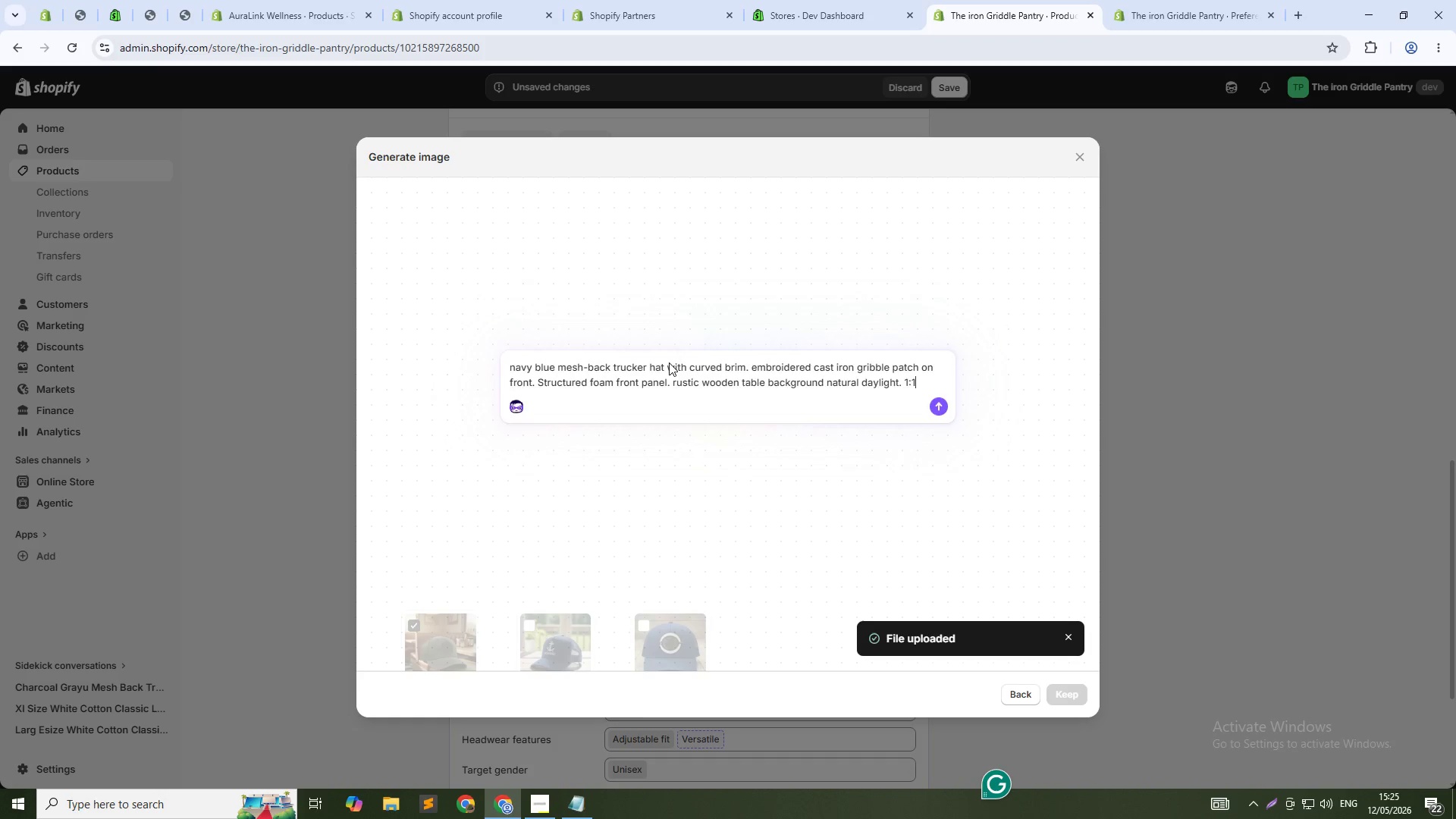 
key(Enter)
 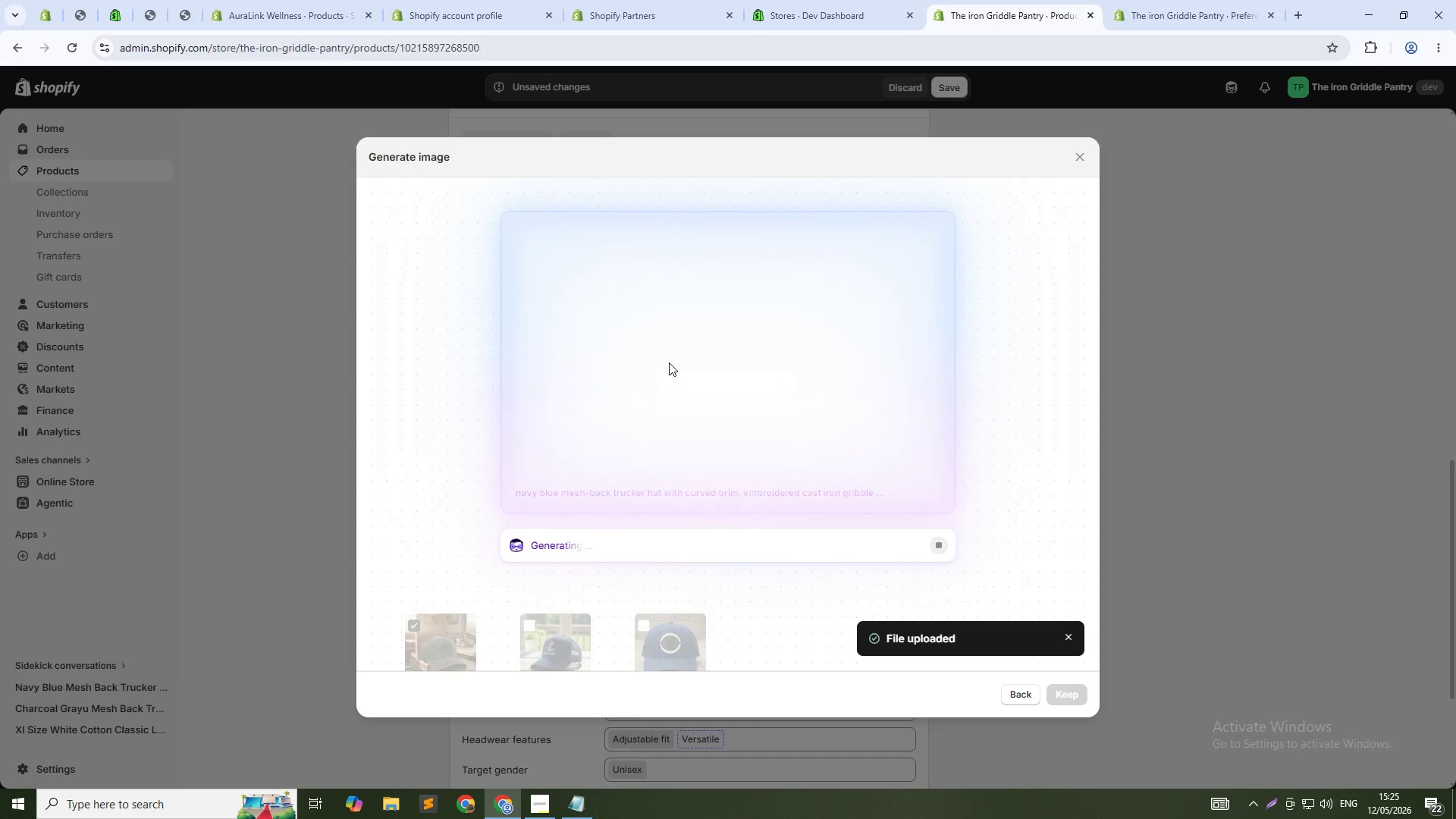 
wait(21.99)
 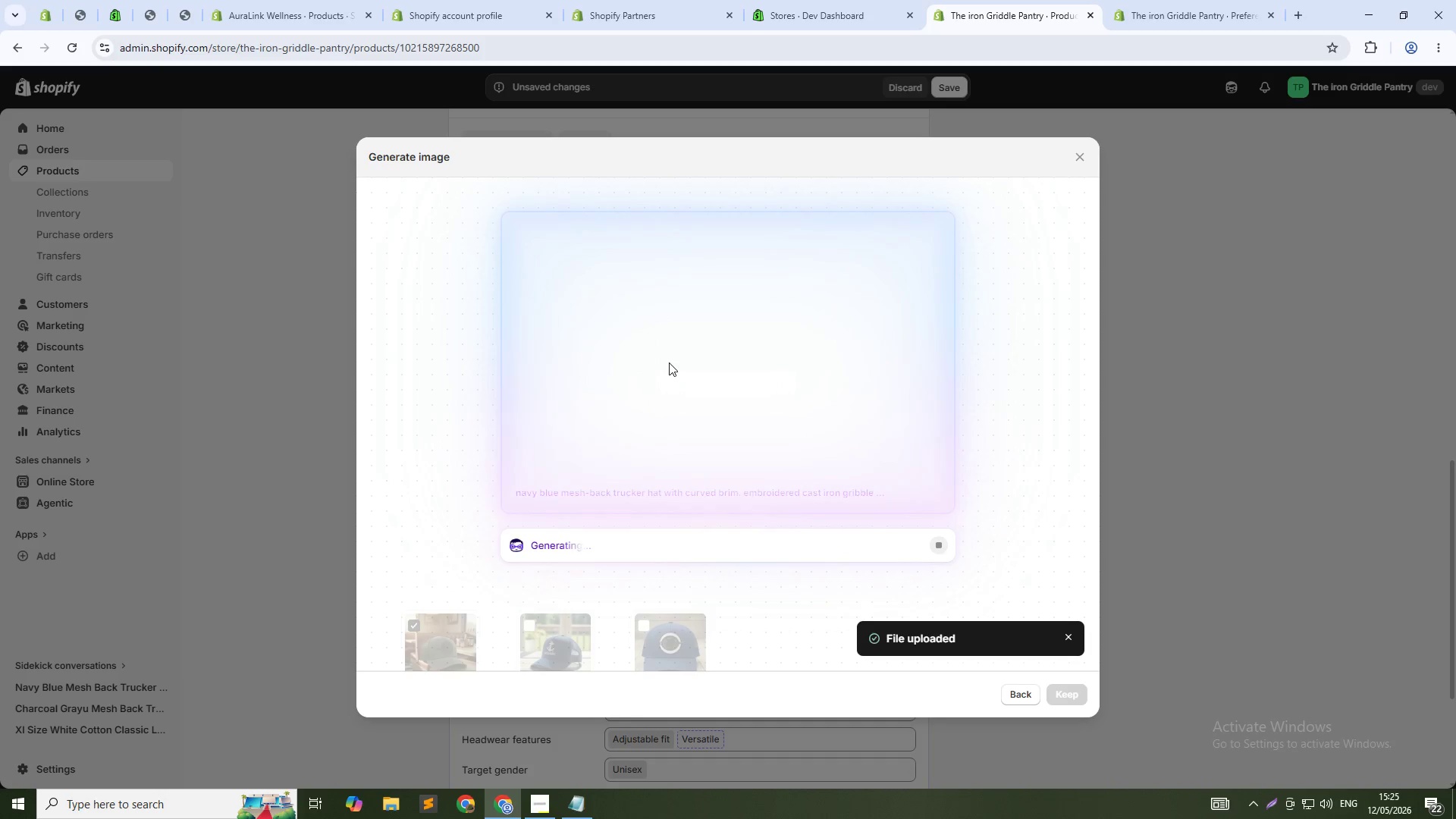 
left_click([1057, 695])
 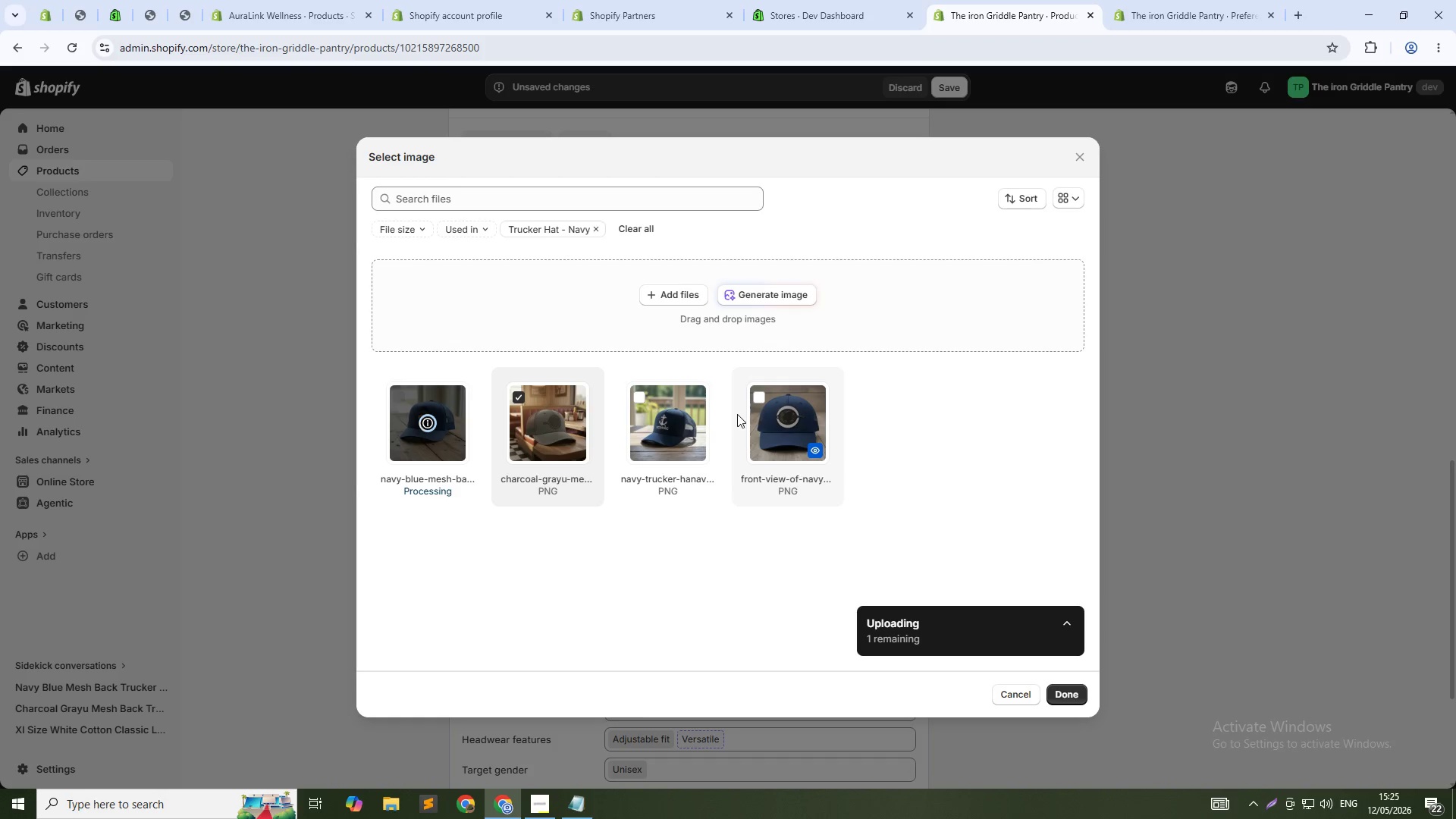 
wait(9.44)
 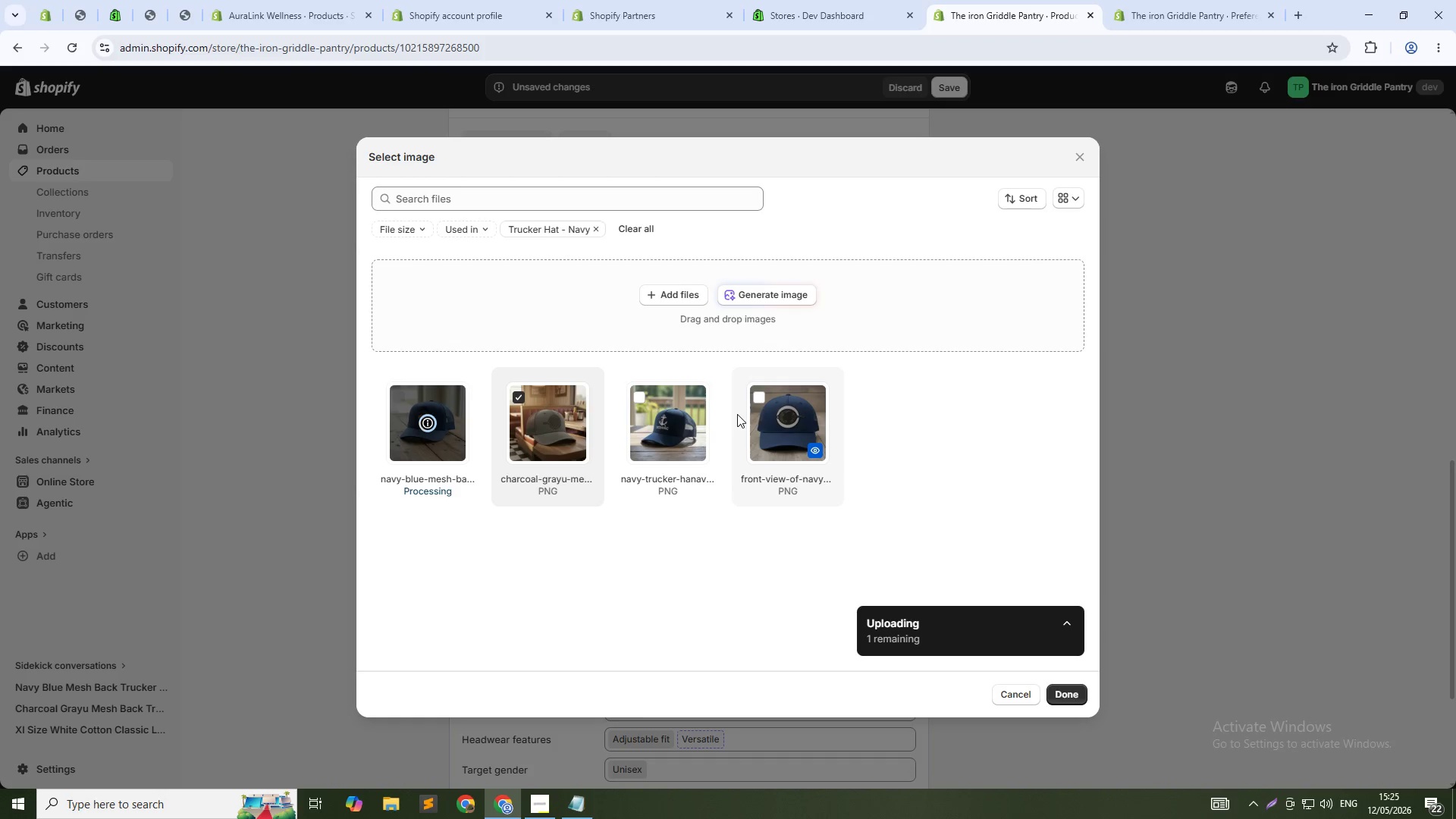 
left_click([511, 467])
 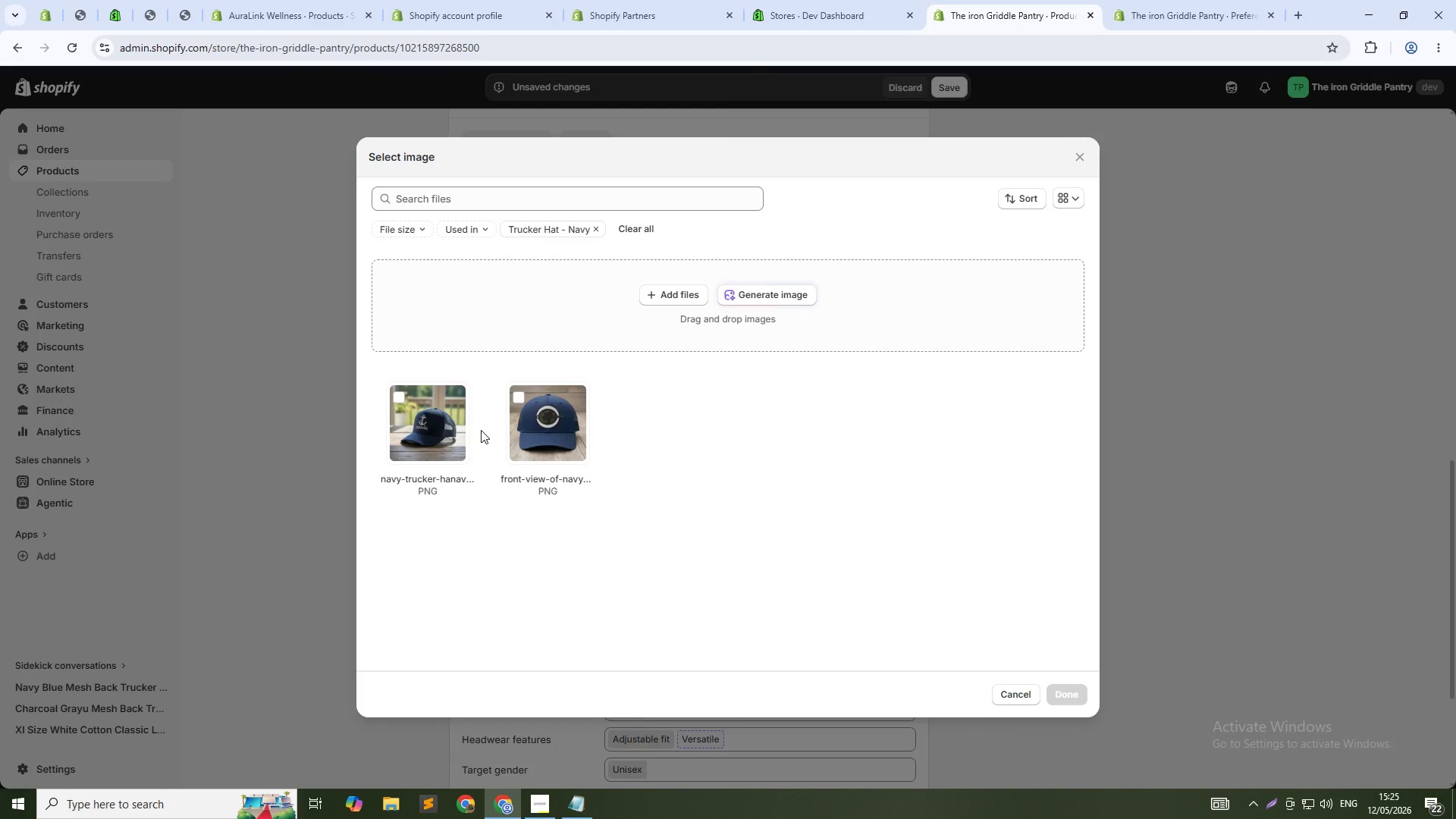 
left_click([387, 408])
 